 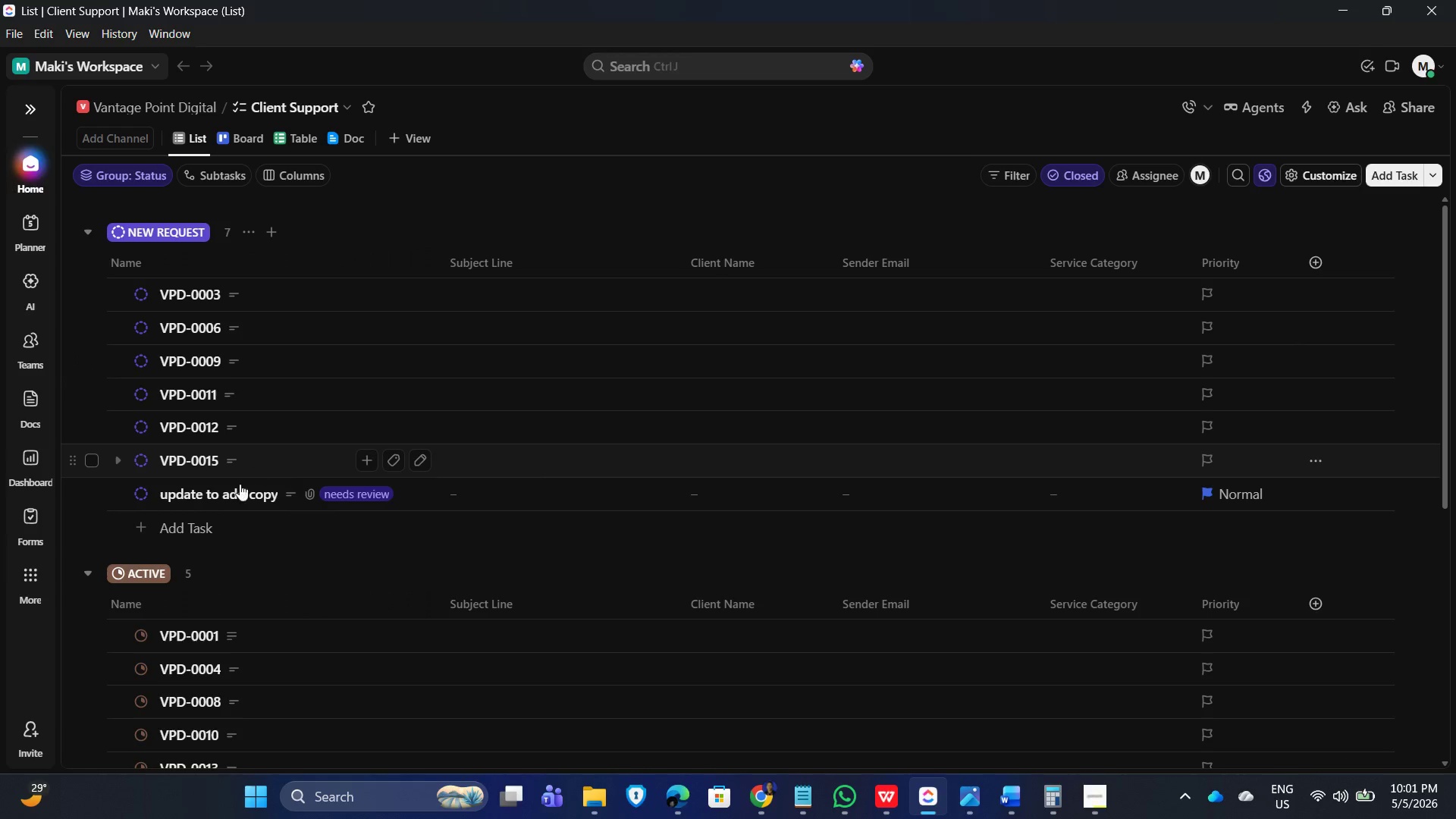 
mouse_move([206, 500])
 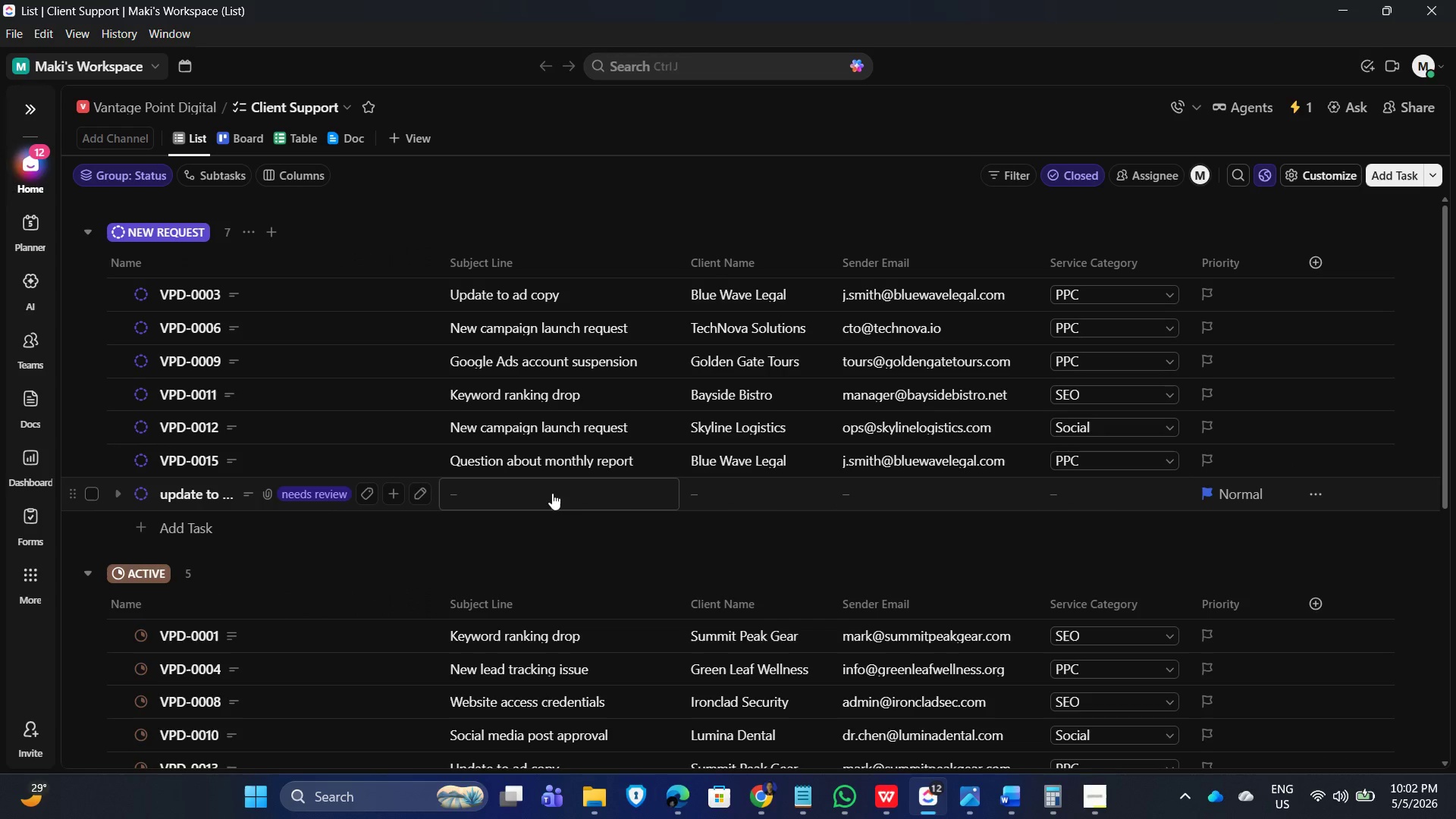 
wait(27.8)
 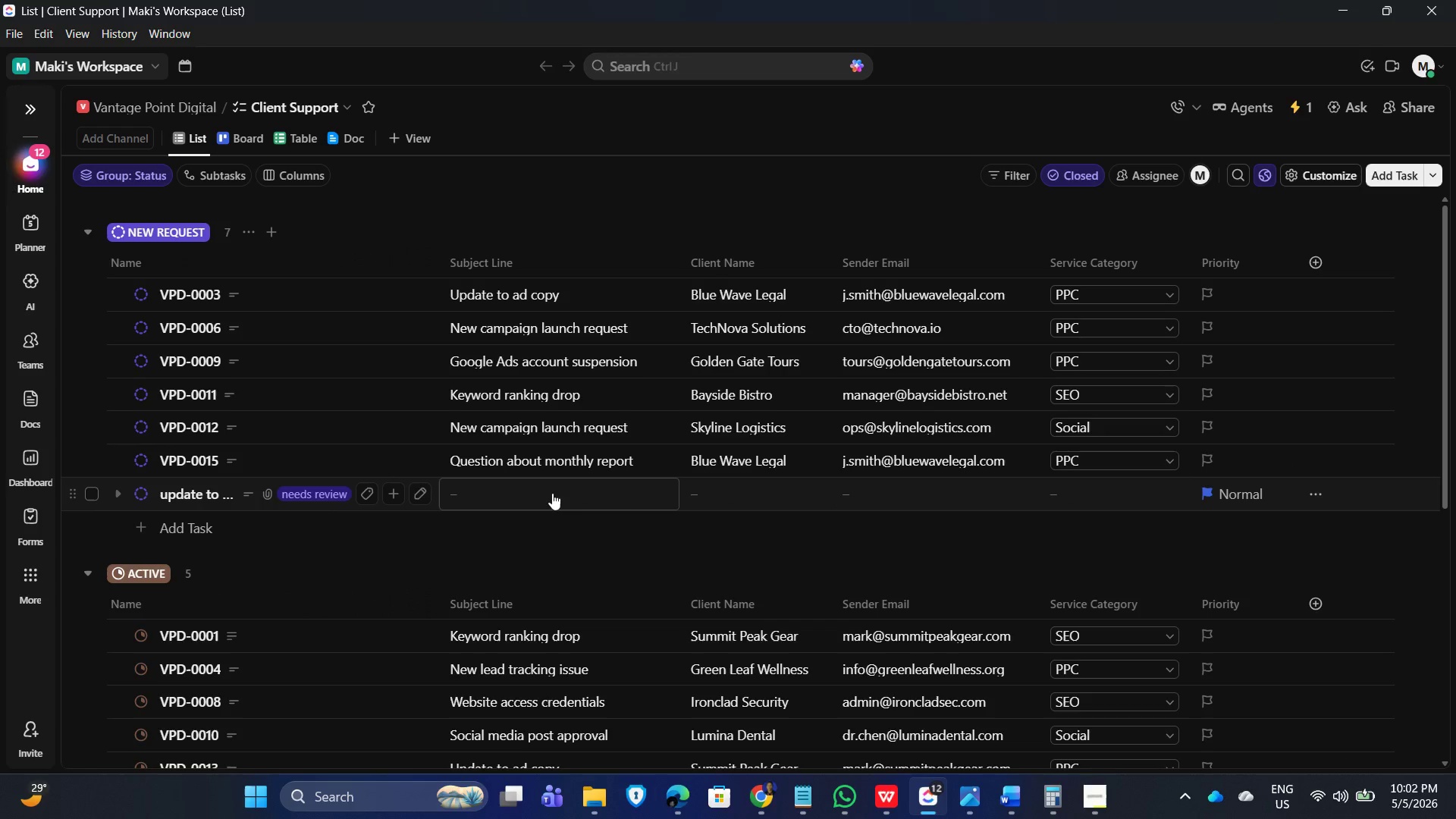 
mouse_move([906, 483])
 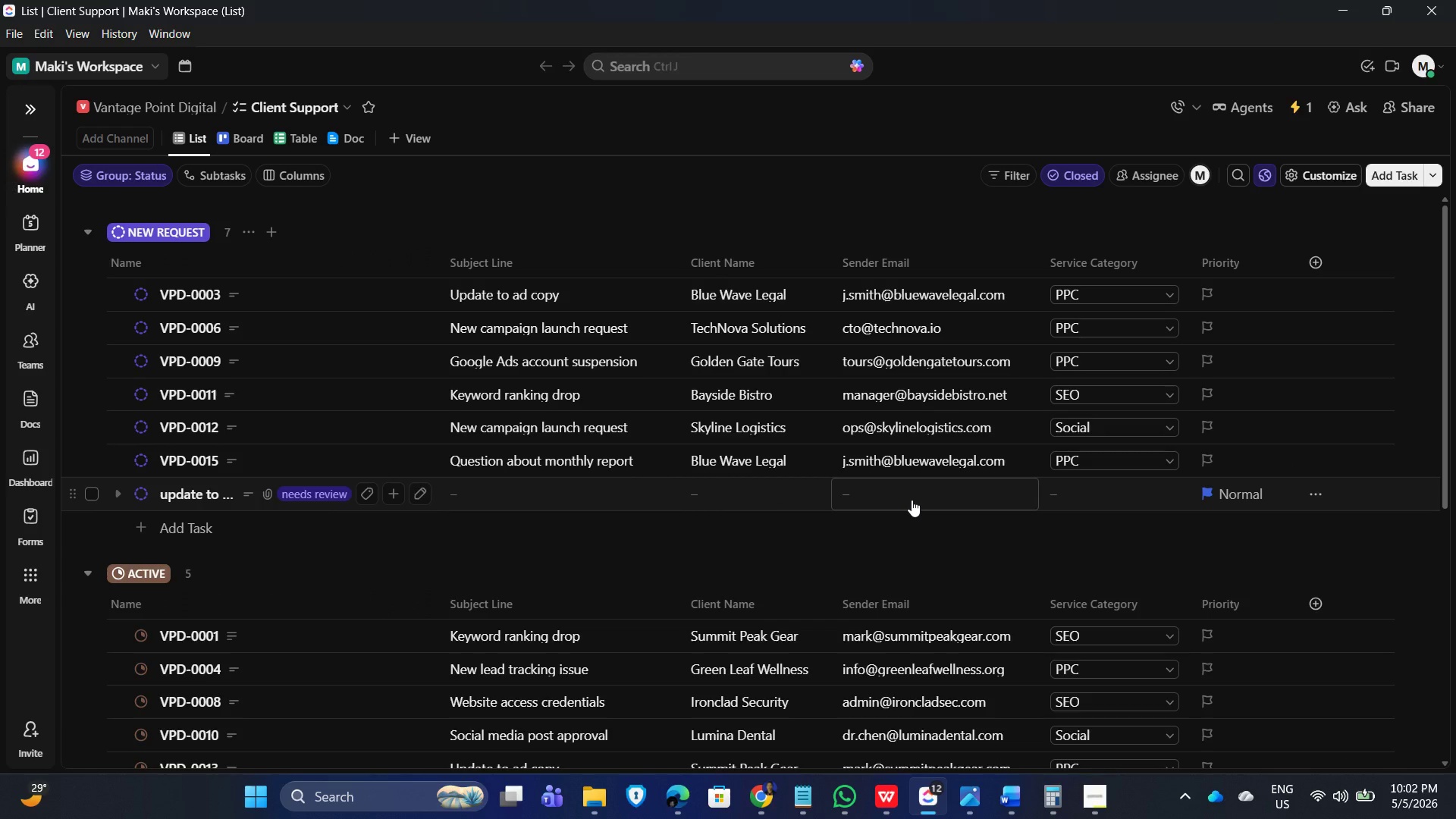 
wait(21.0)
 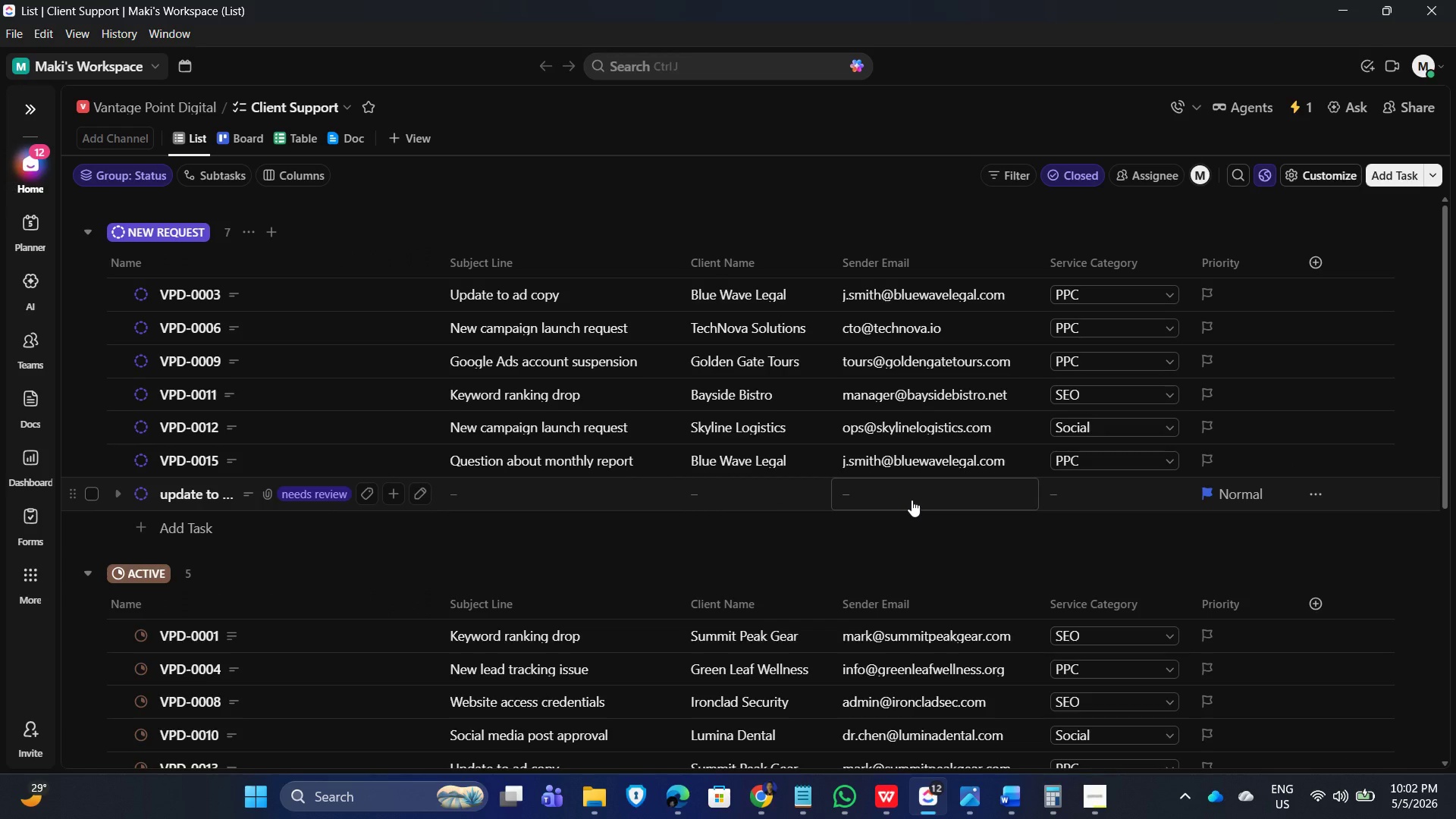 
left_click([1320, 260])
 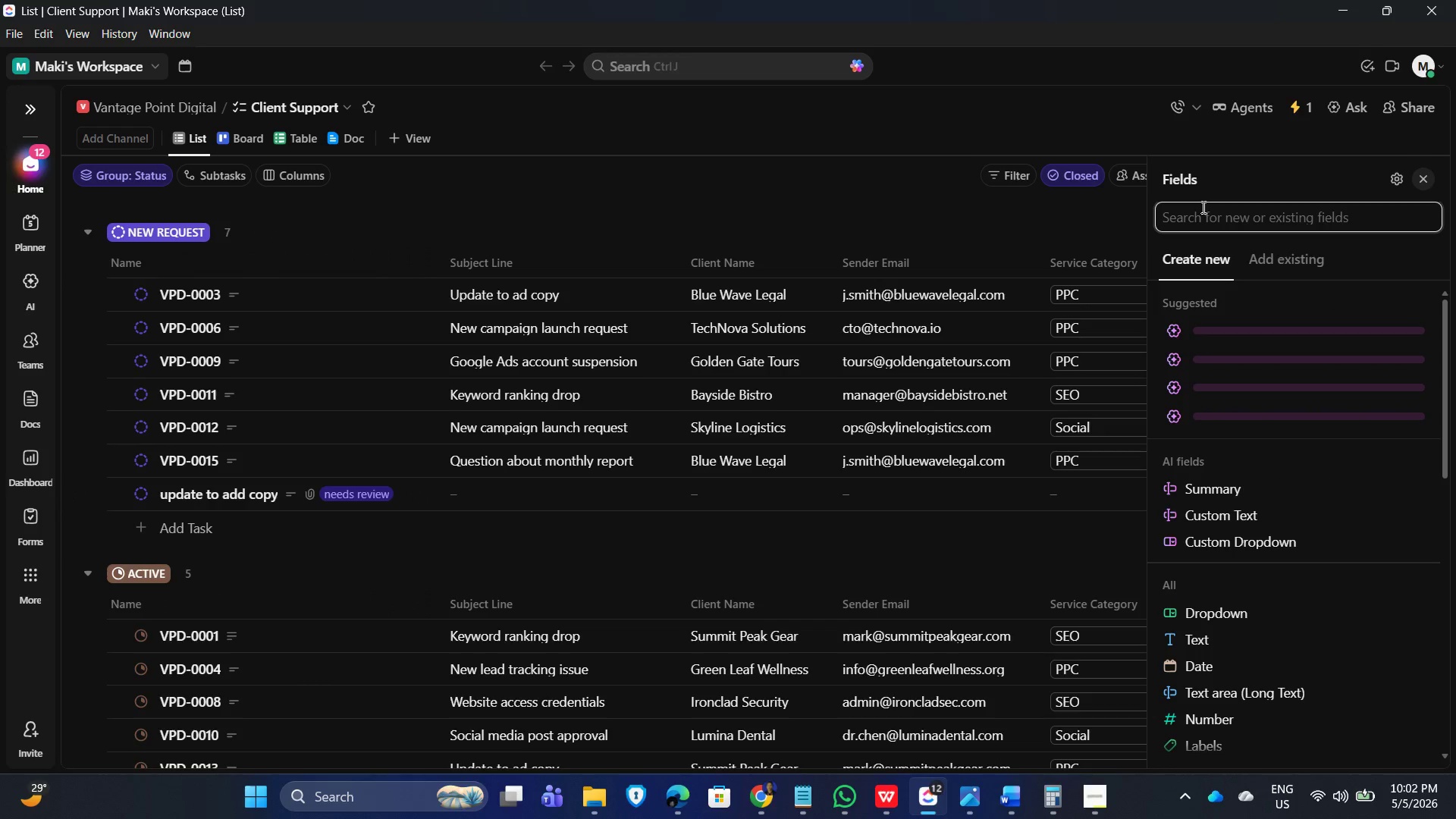 
left_click([1209, 210])
 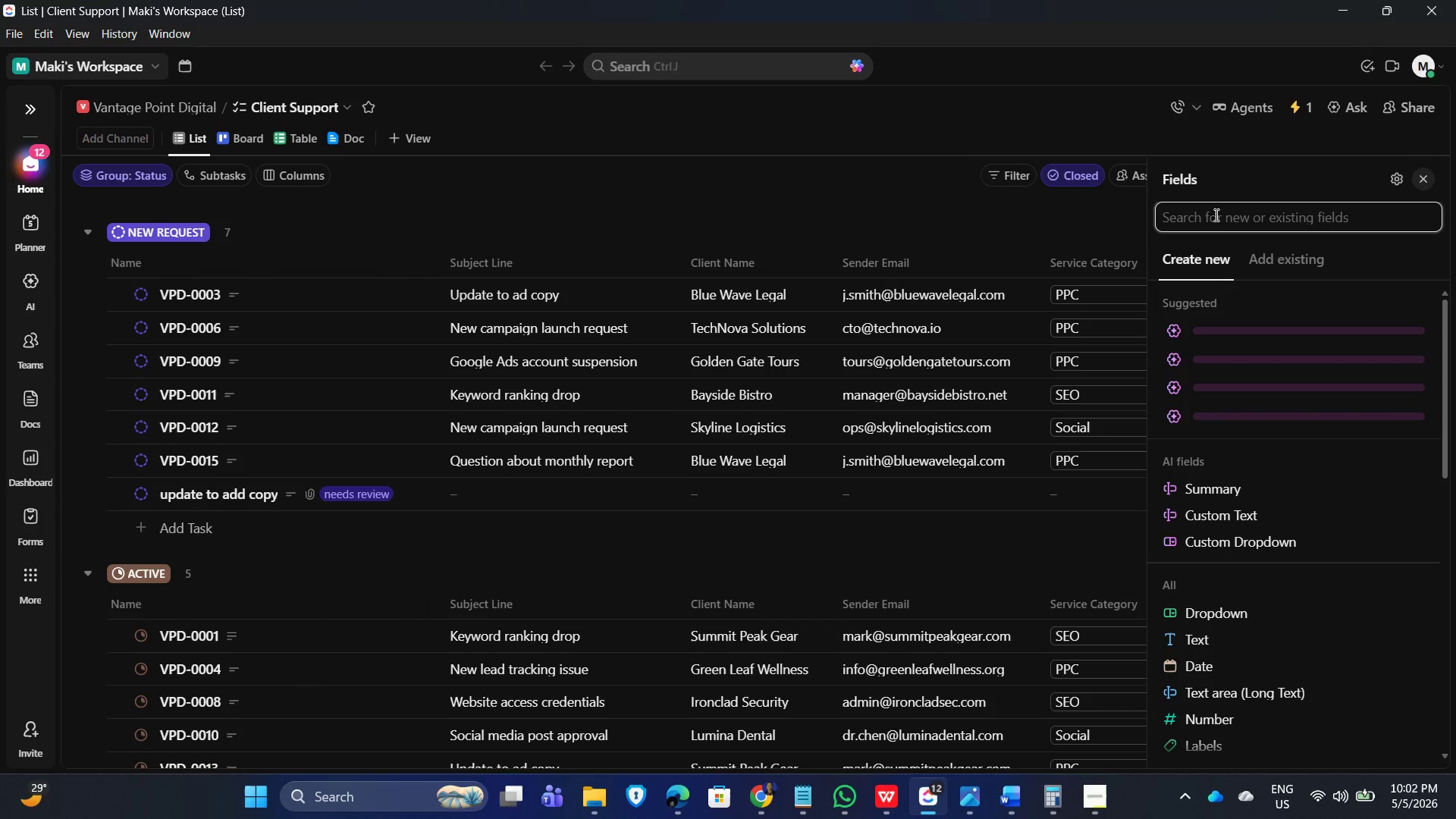 
type(EMAIL)
 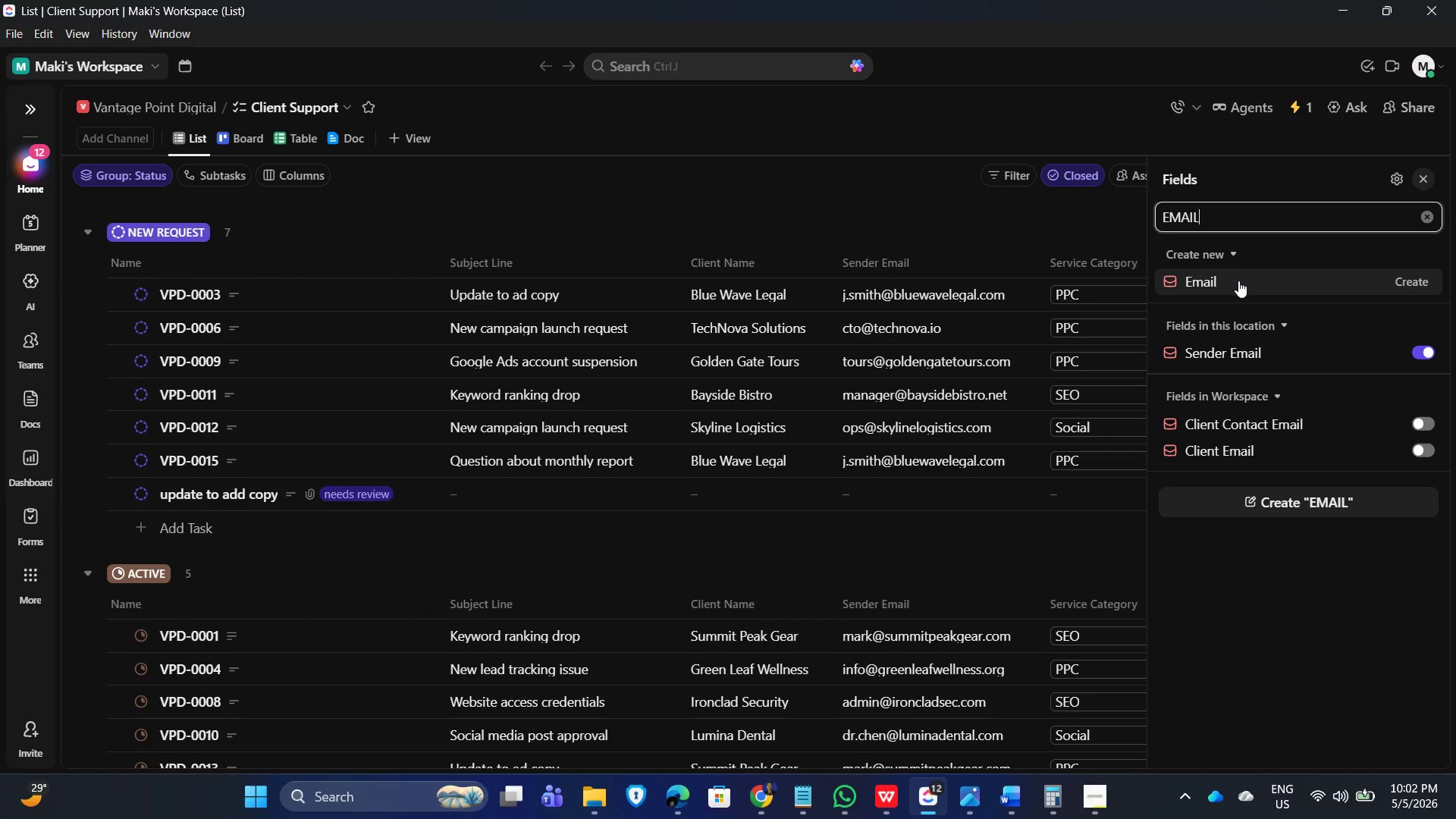 
left_click([1235, 281])
 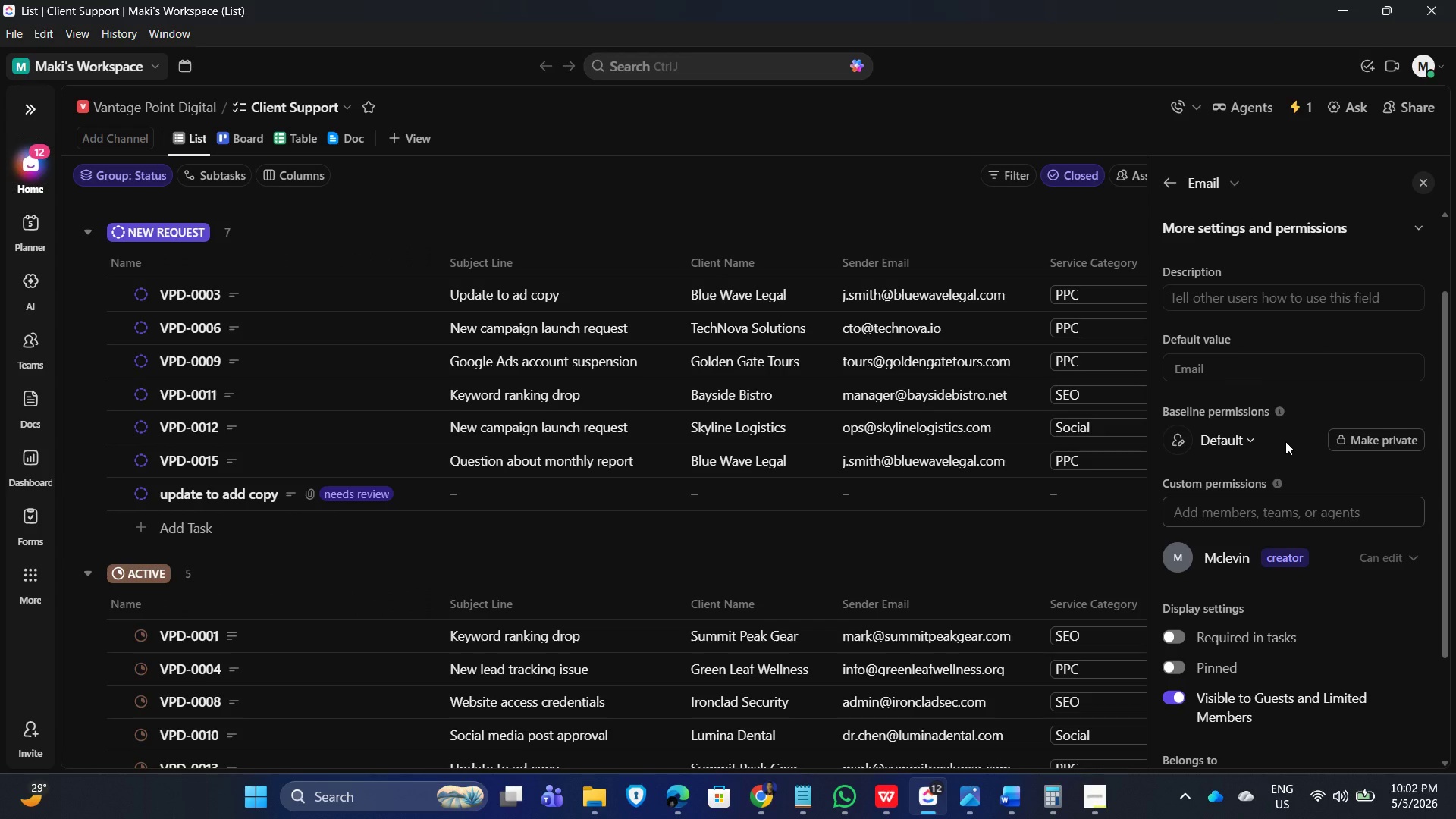 
wait(7.22)
 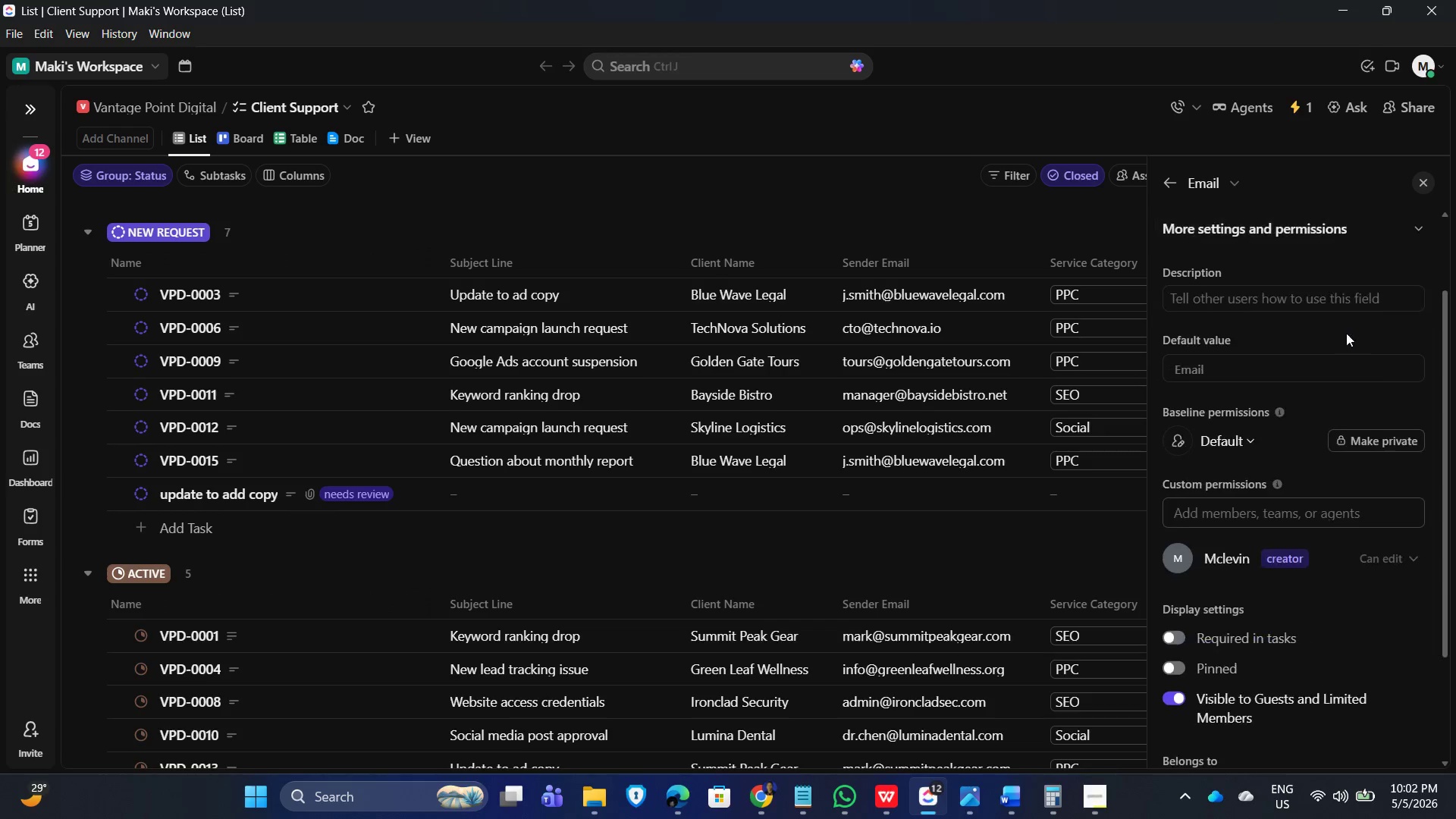 
left_click([1252, 435])
 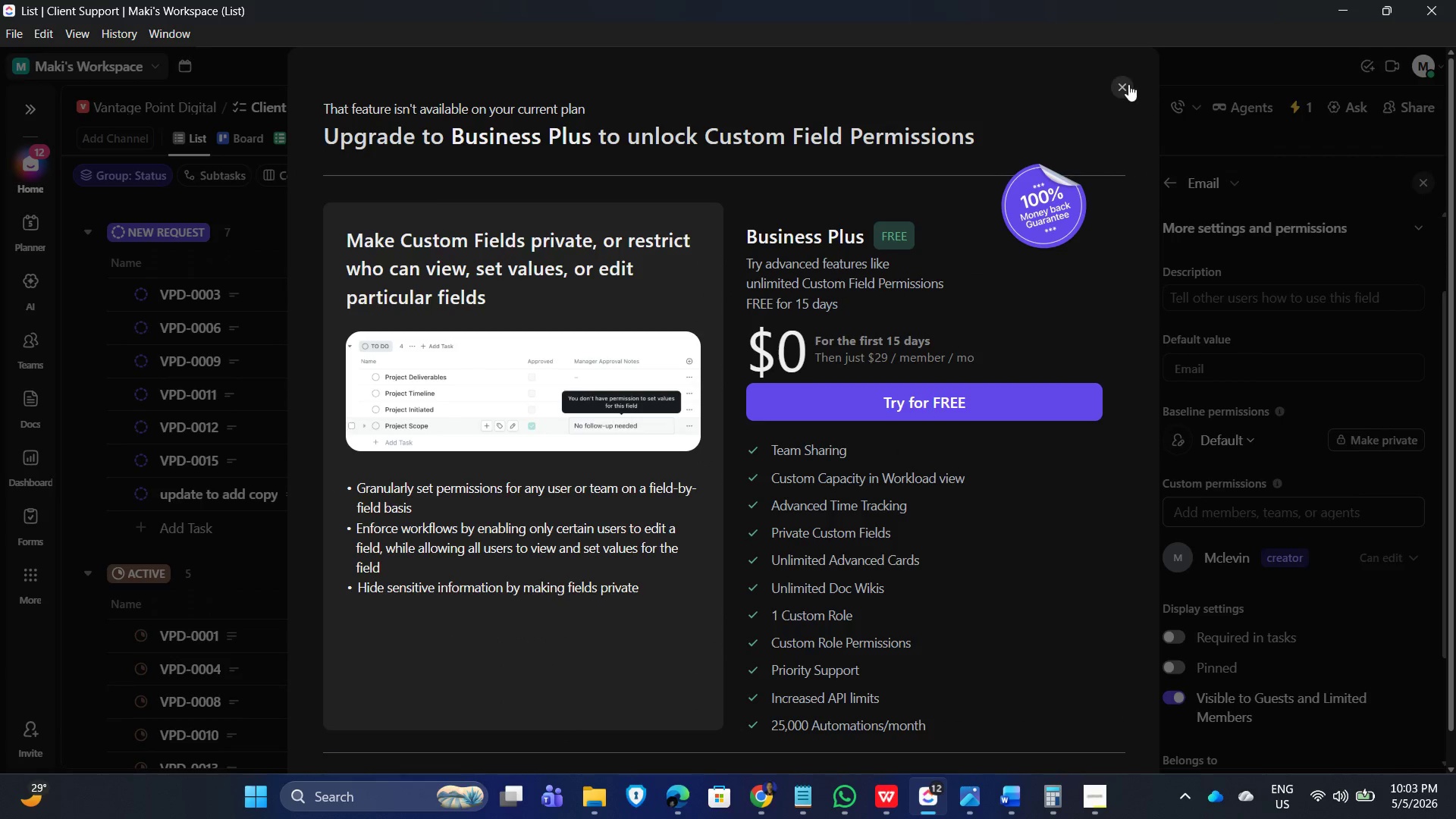 
left_click([1125, 82])
 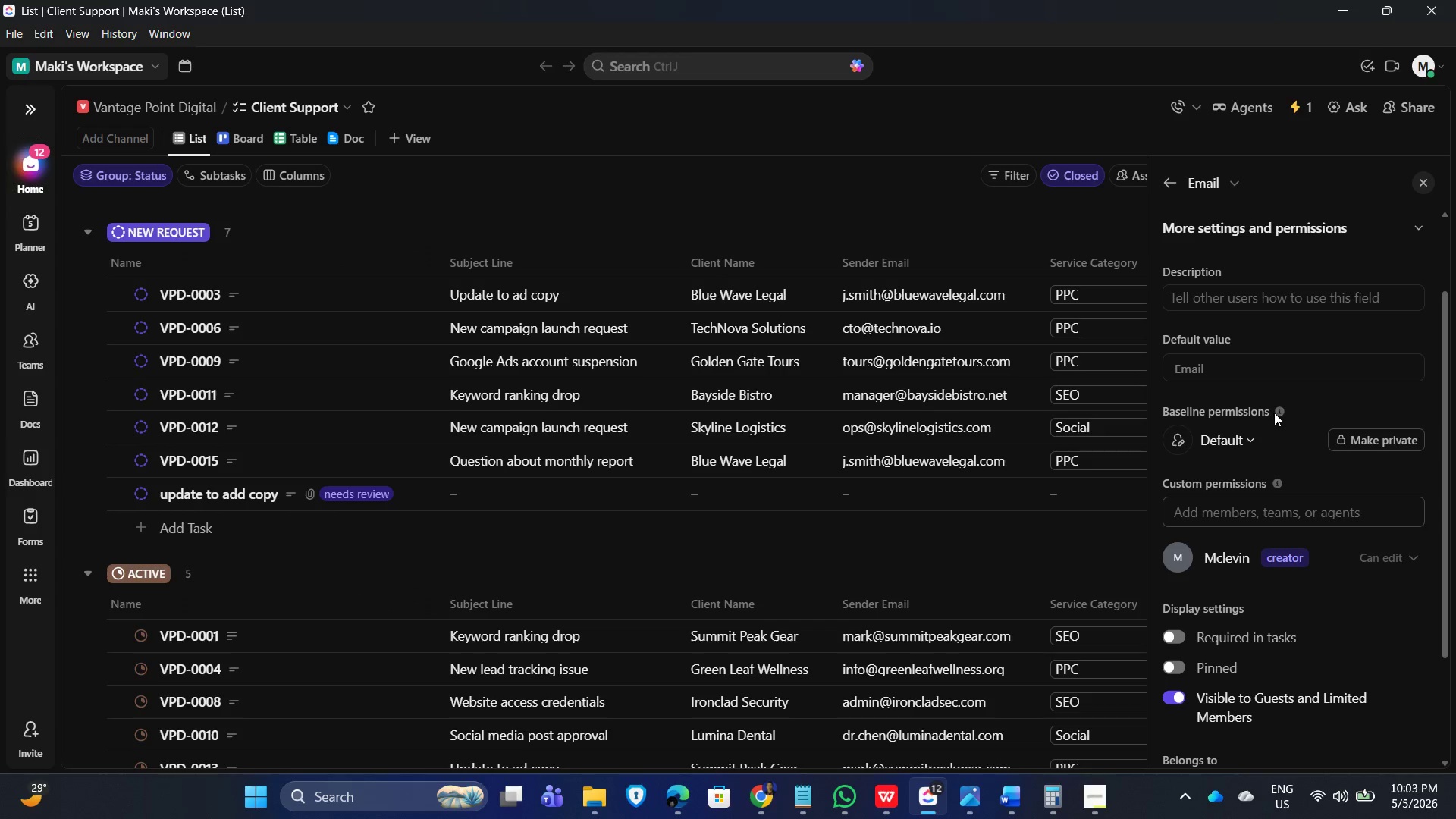 
wait(5.07)
 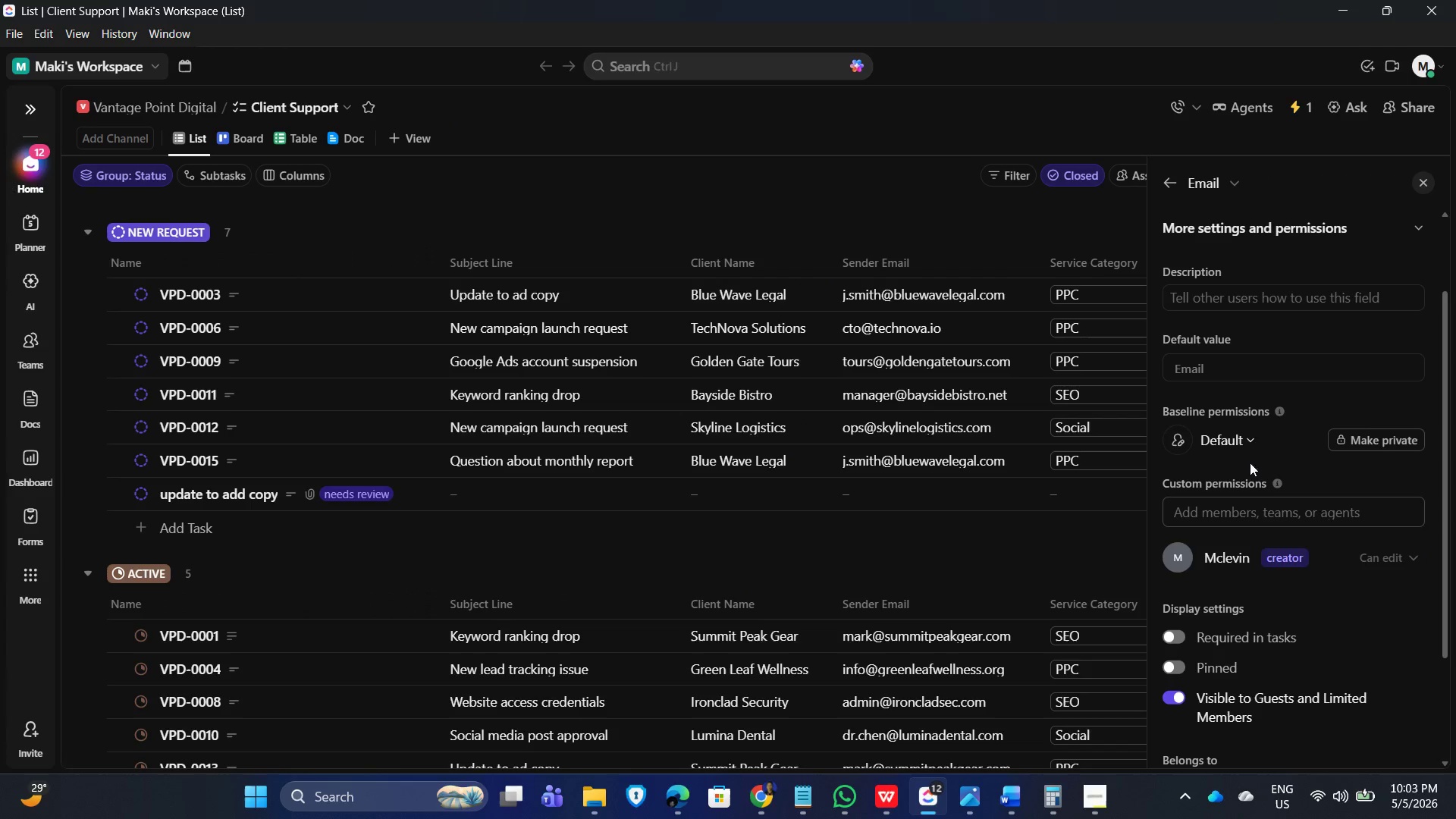 
mouse_move([1275, 437])
 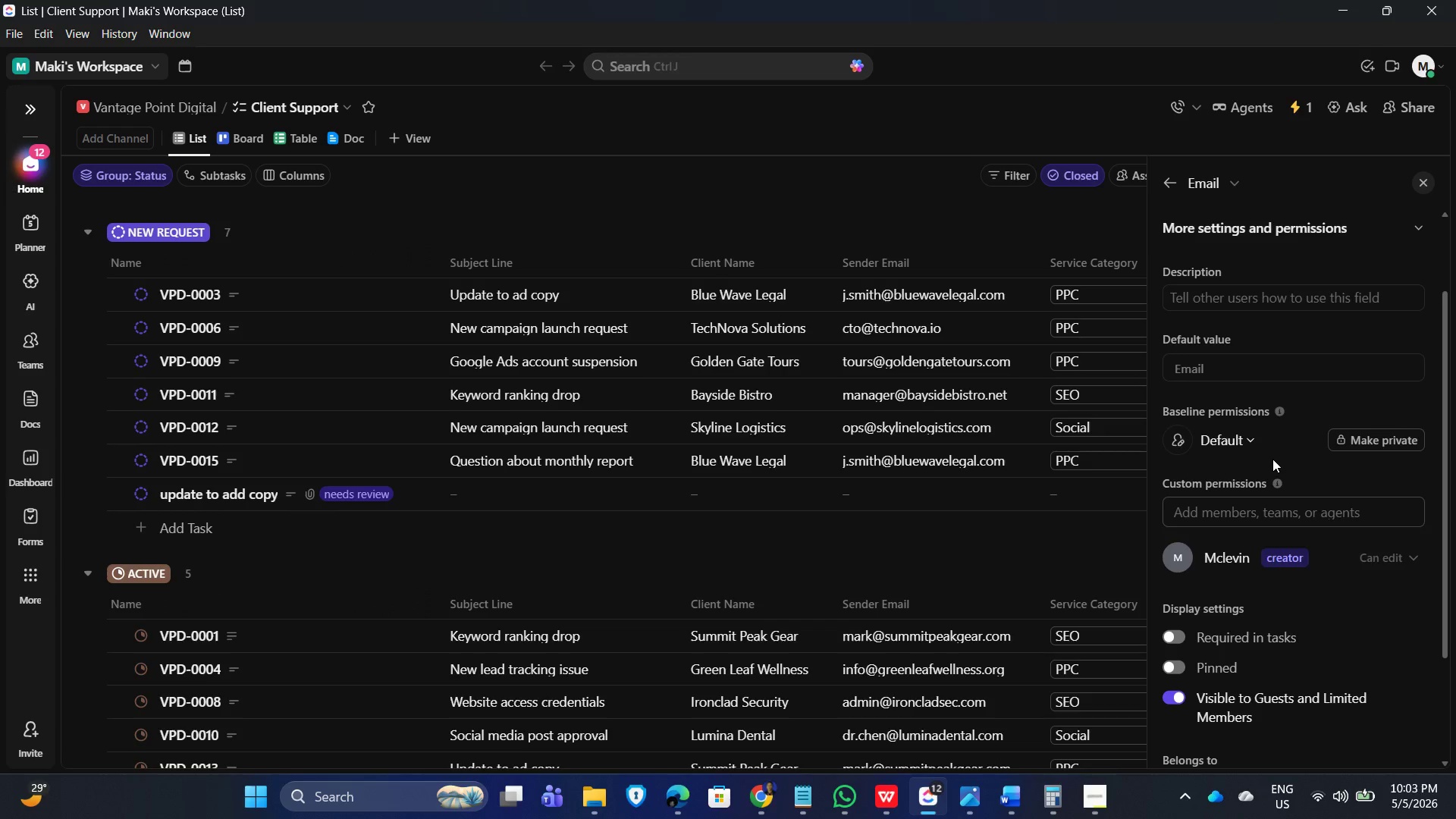 
scroll: coordinate [1270, 464], scroll_direction: down, amount: 3.0
 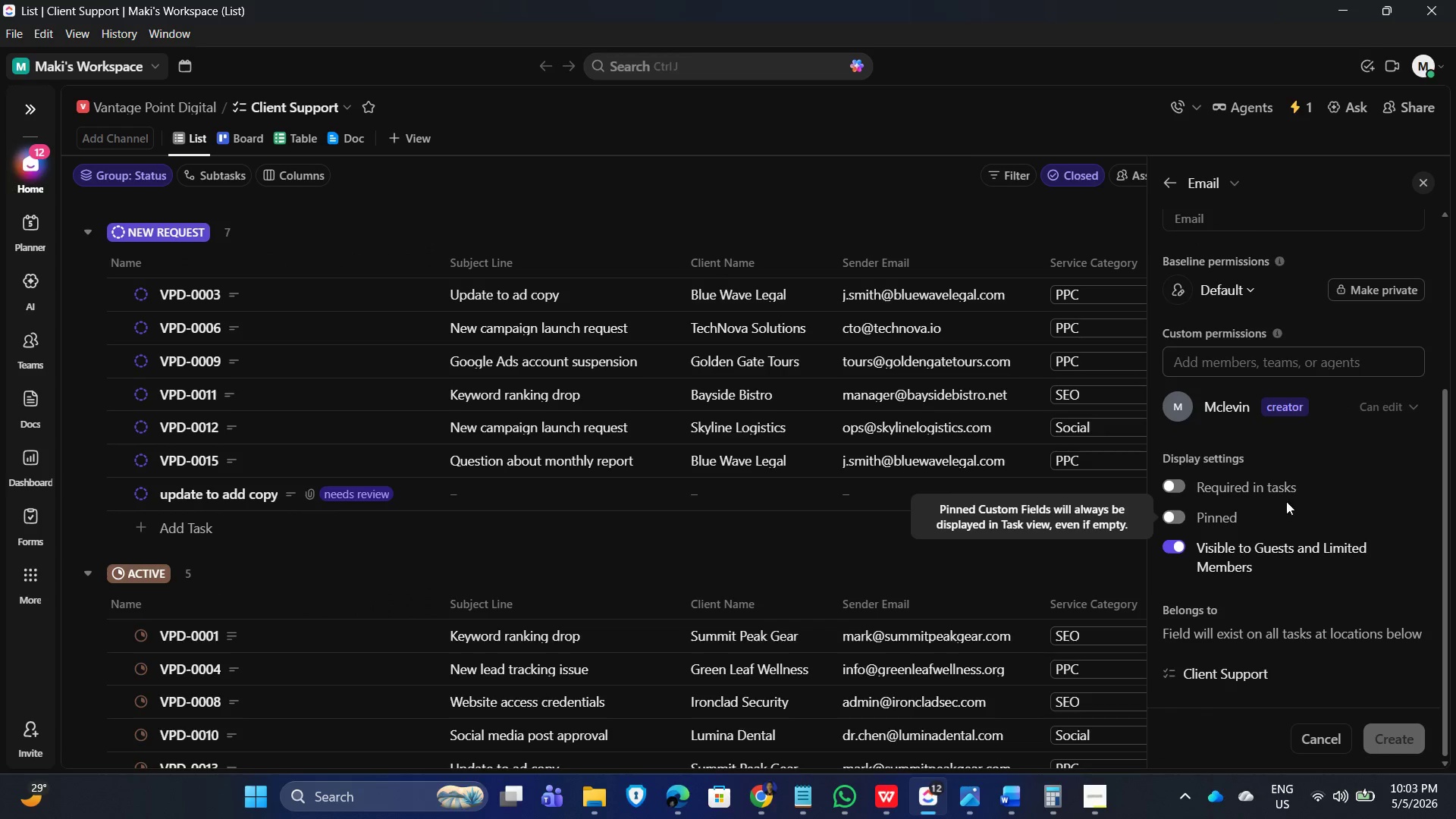 
mouse_move([1254, 485])
 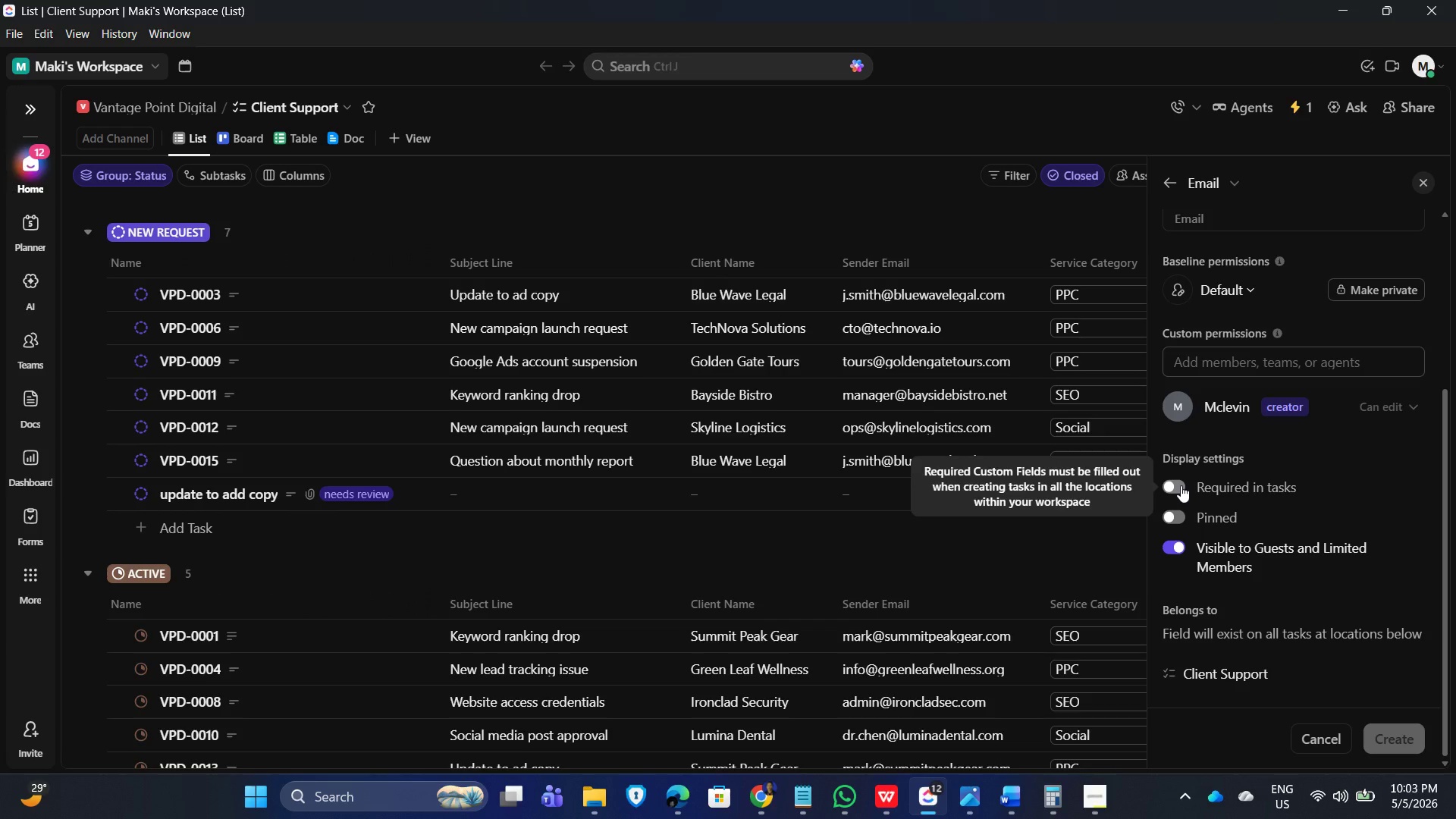 
wait(8.05)
 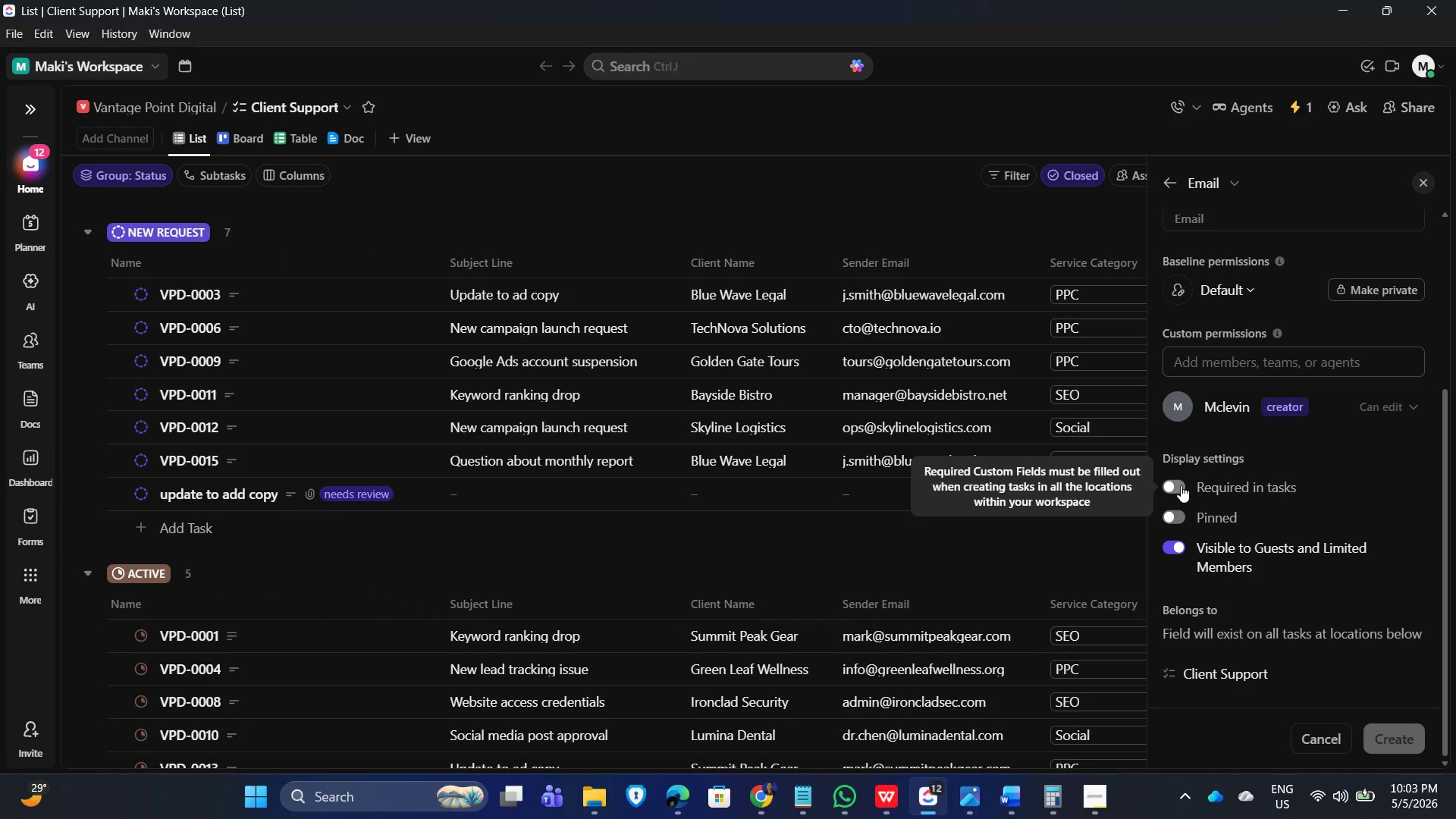 
left_click([1181, 485])
 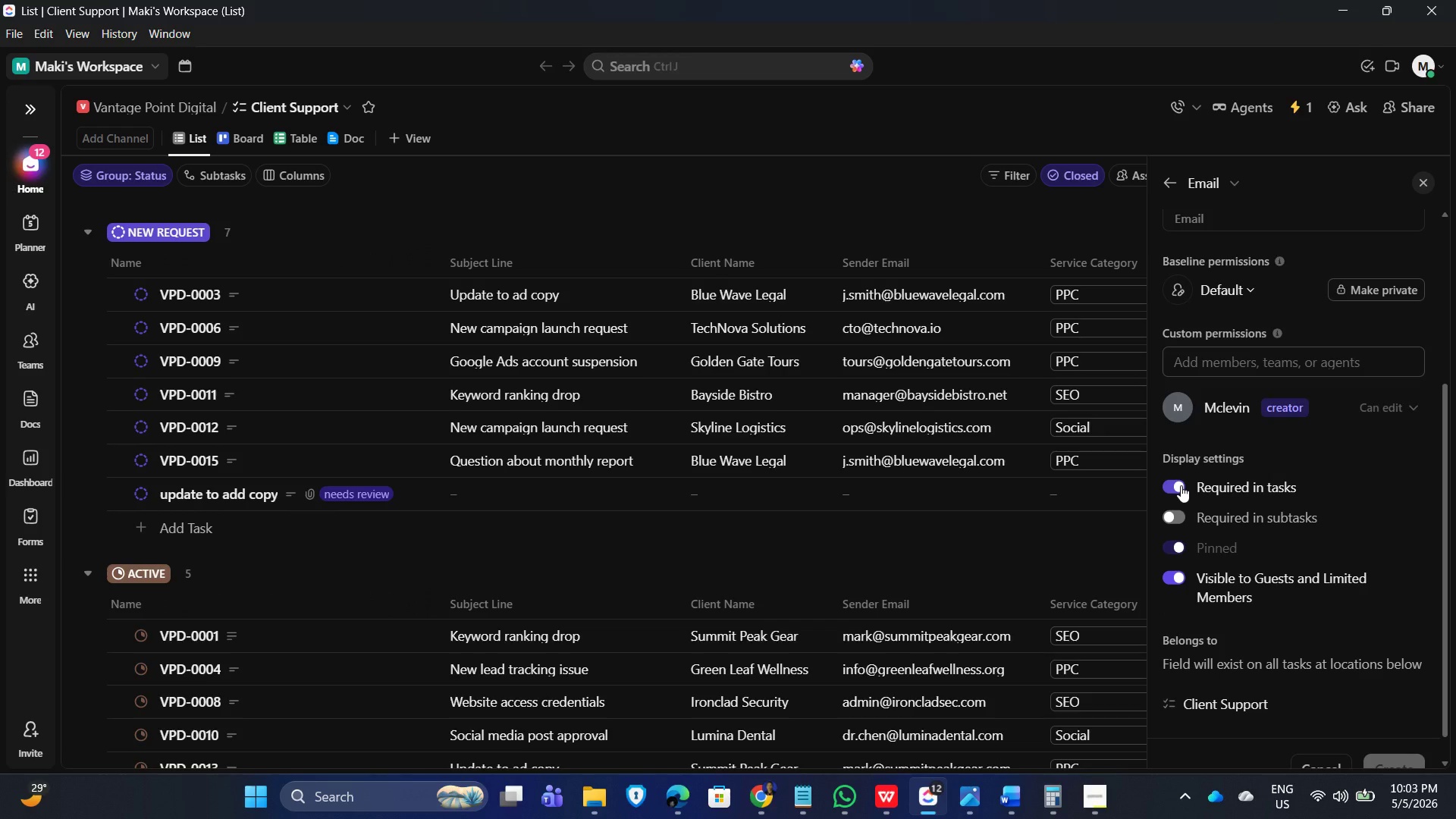 
left_click([1181, 485])
 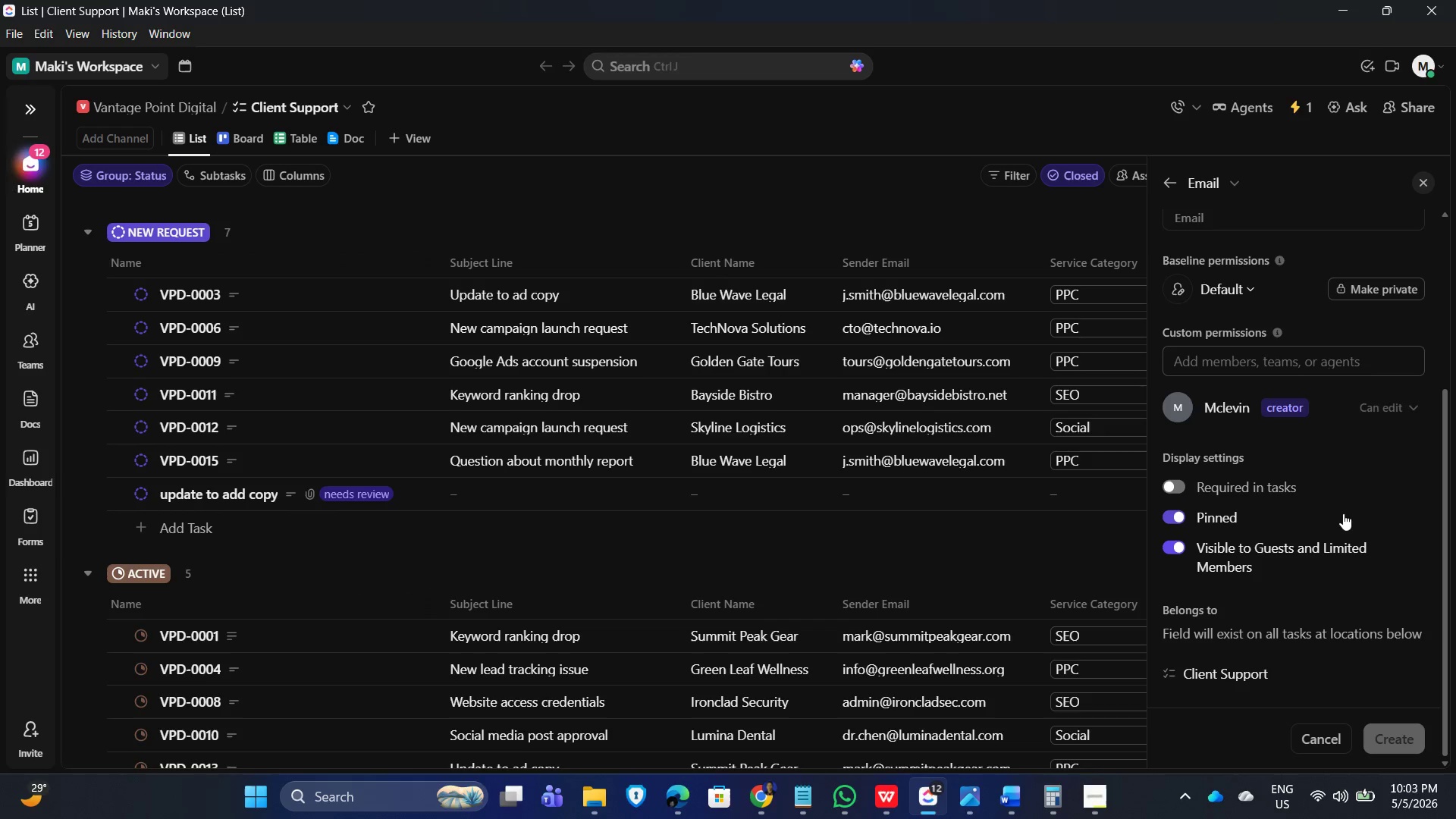 
scroll: coordinate [1343, 515], scroll_direction: down, amount: 2.0
 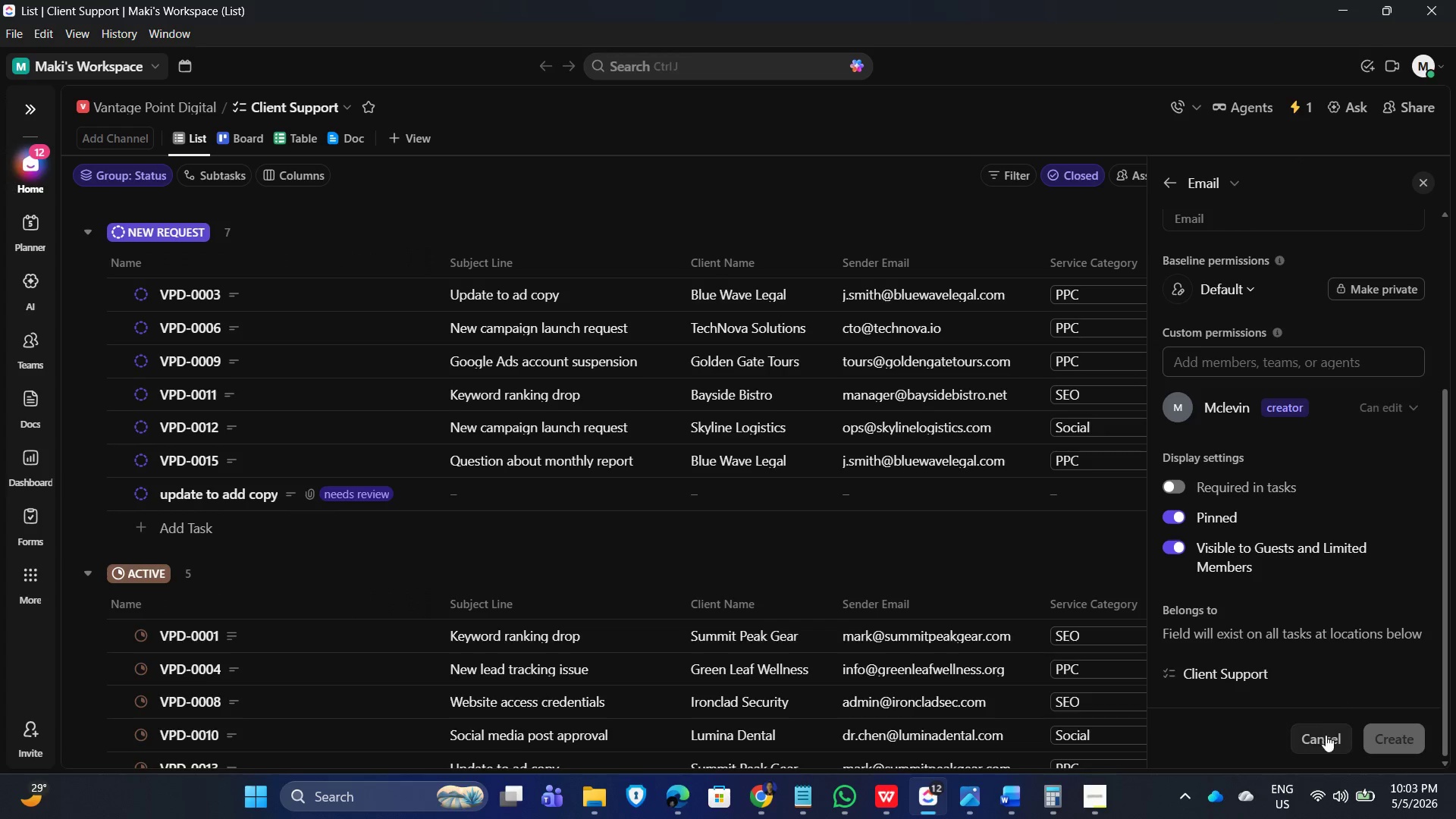 
left_click([1169, 184])
 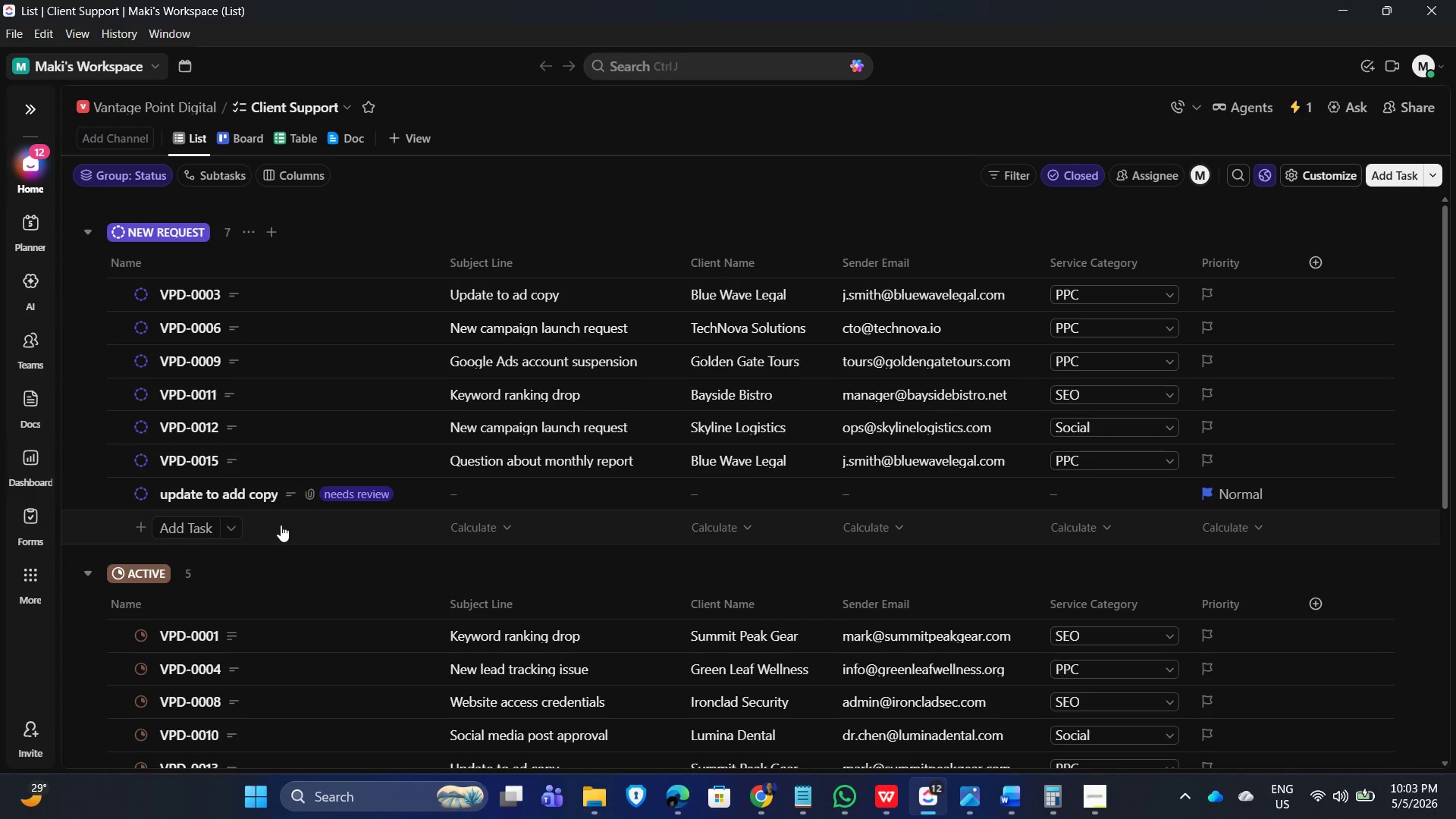 
wait(7.57)
 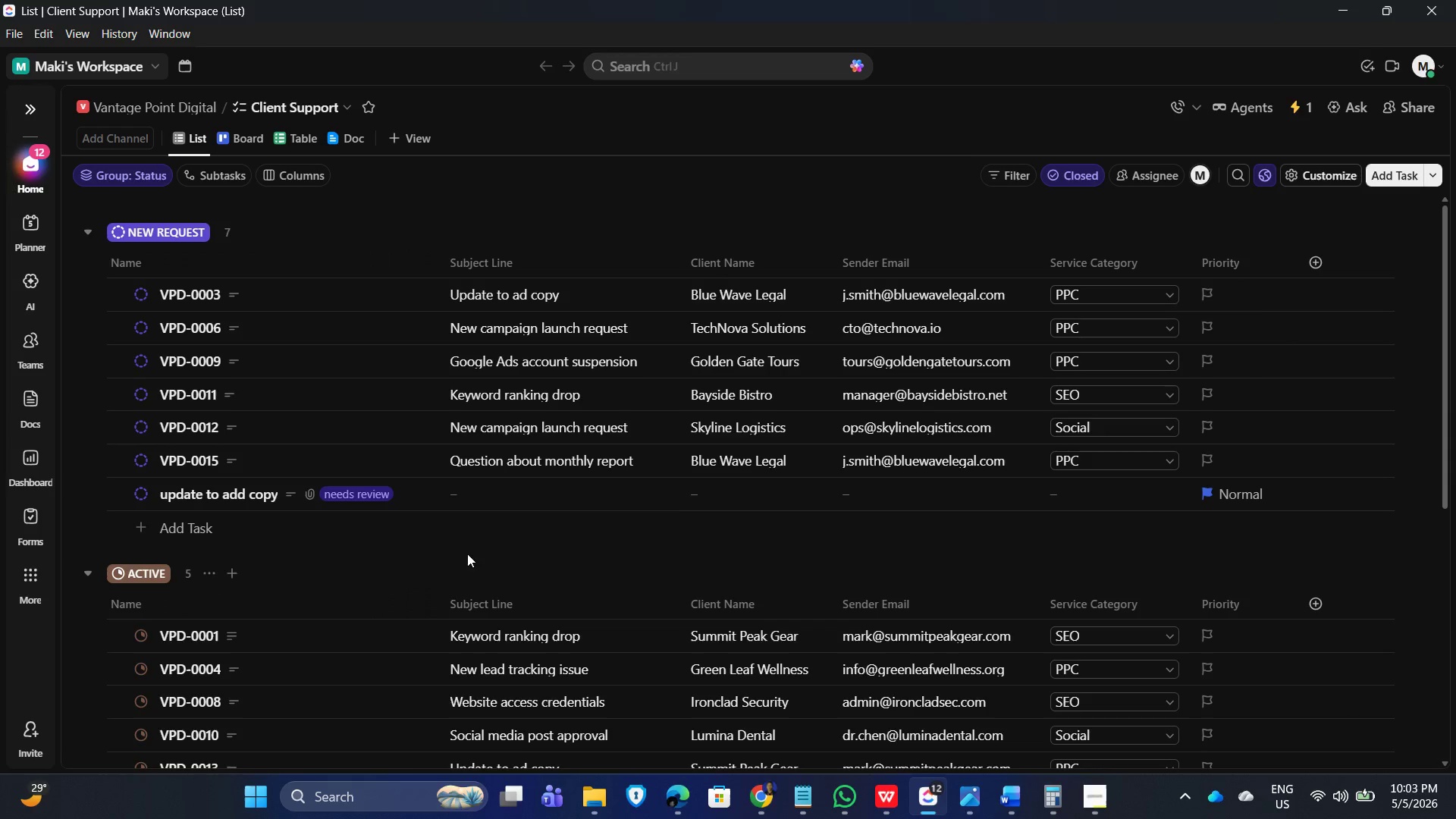 
mouse_move([465, 490])
 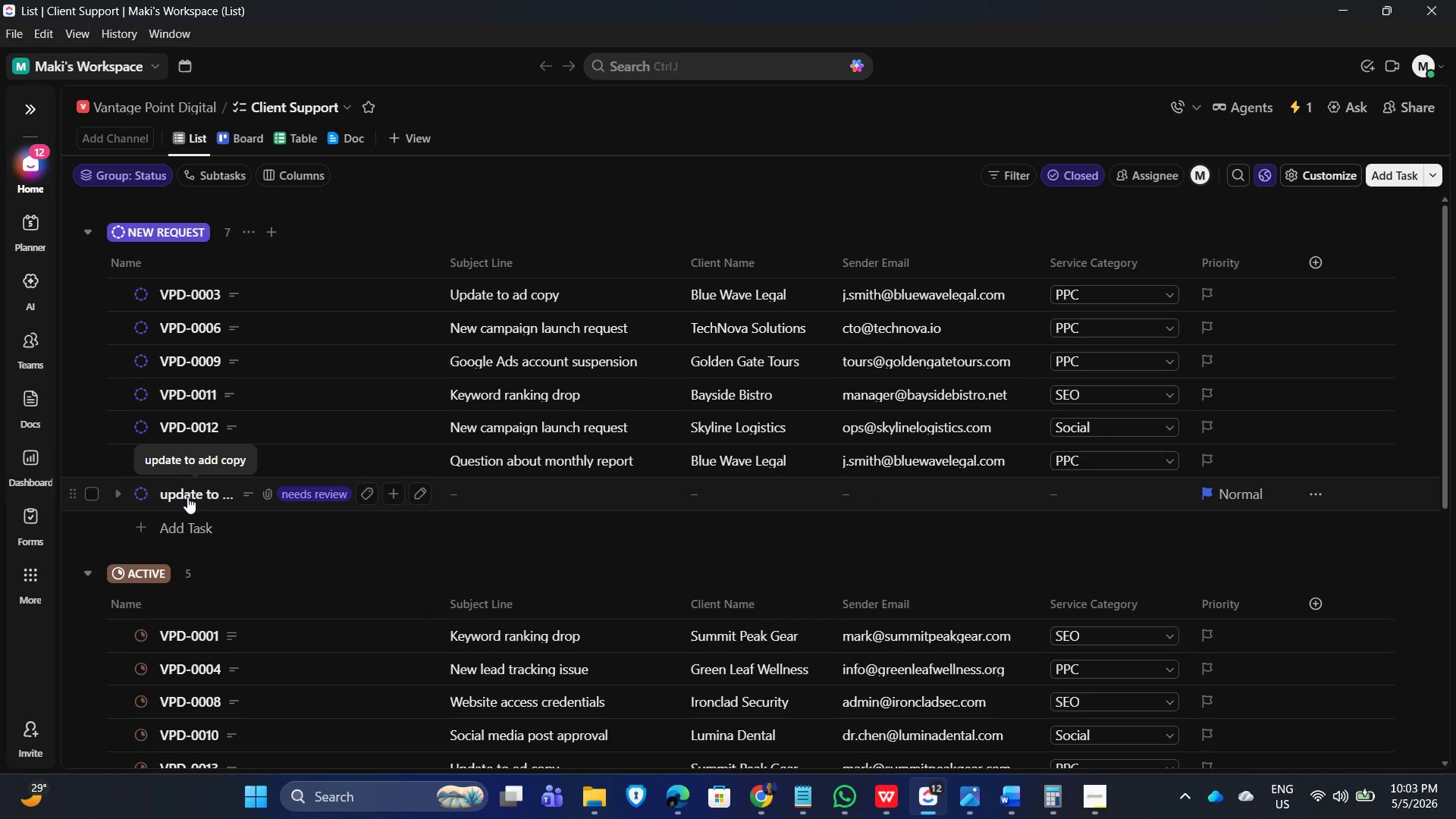 
wait(8.49)
 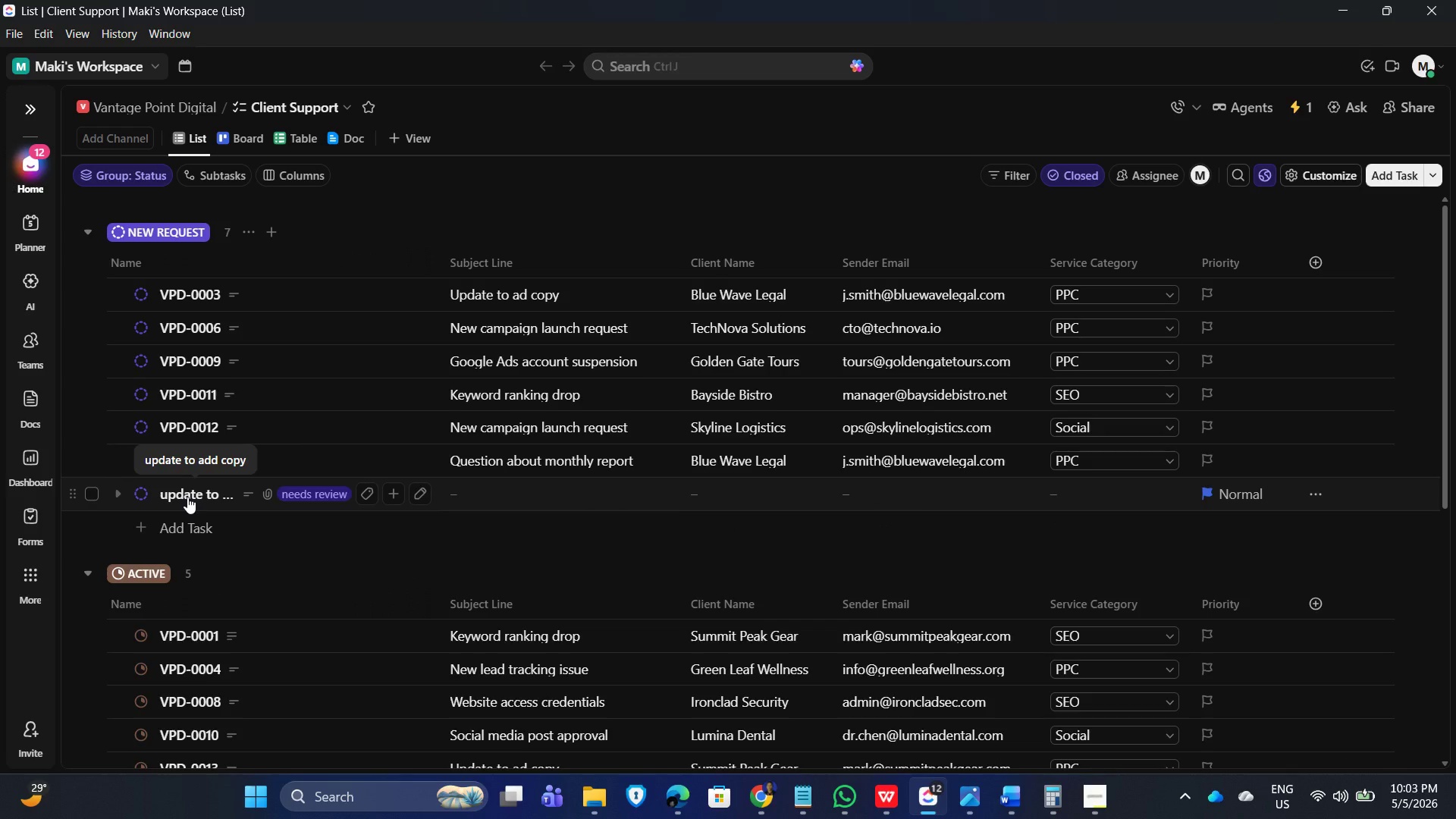 
left_click([187, 497])
 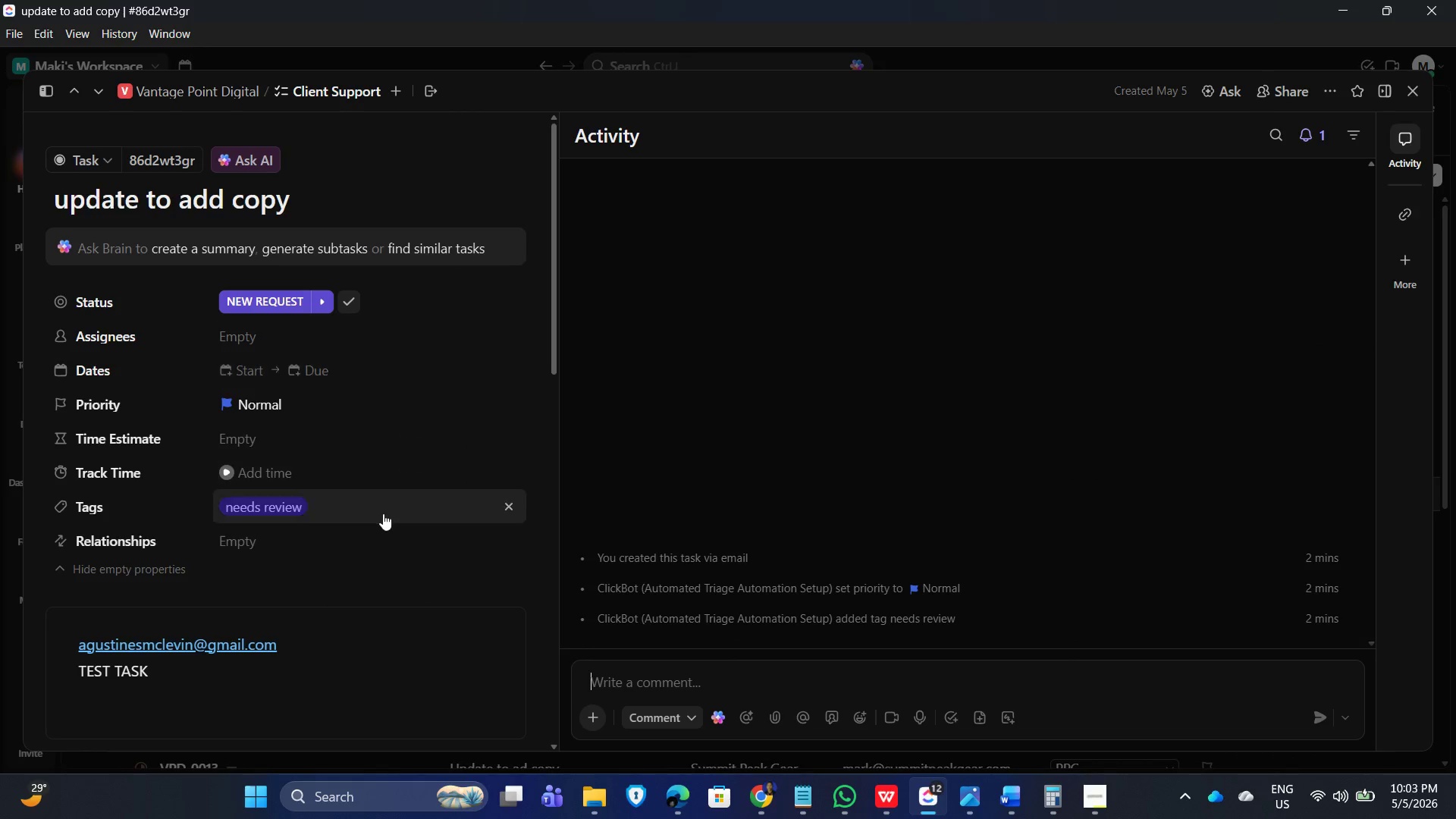 
scroll: coordinate [363, 624], scroll_direction: down, amount: 4.0
 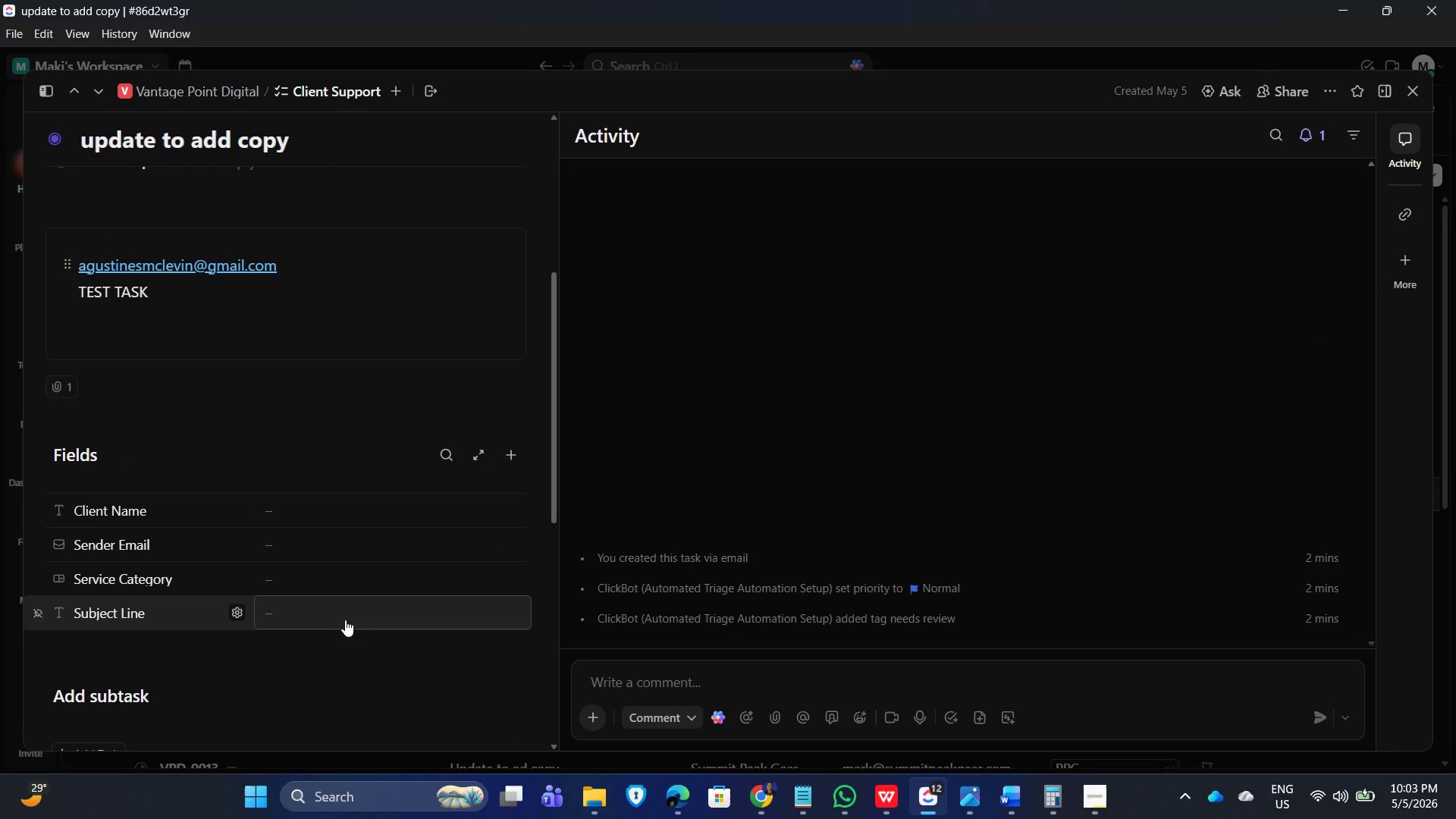 
scroll: coordinate [357, 610], scroll_direction: up, amount: 2.0
 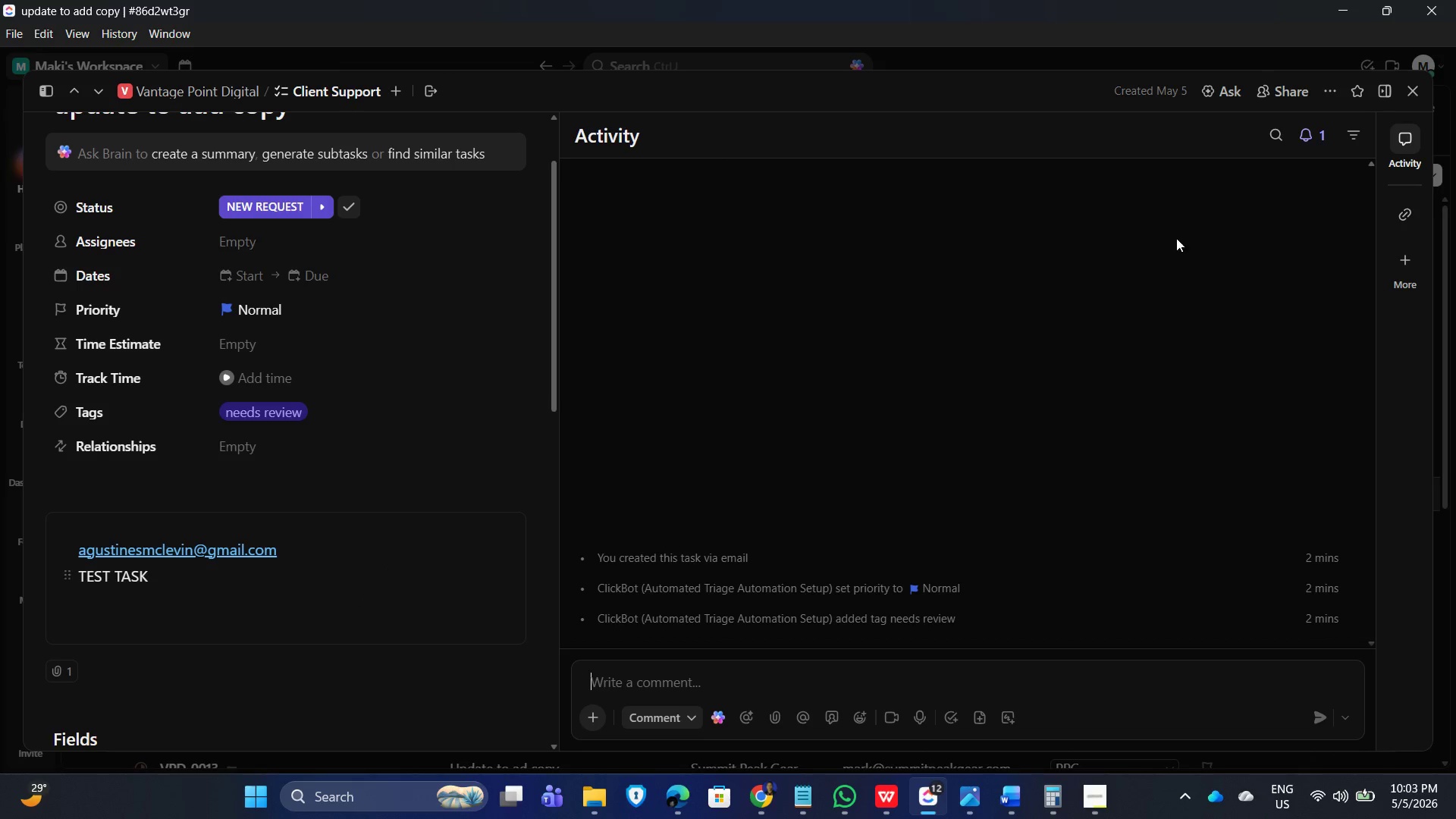 
wait(7.06)
 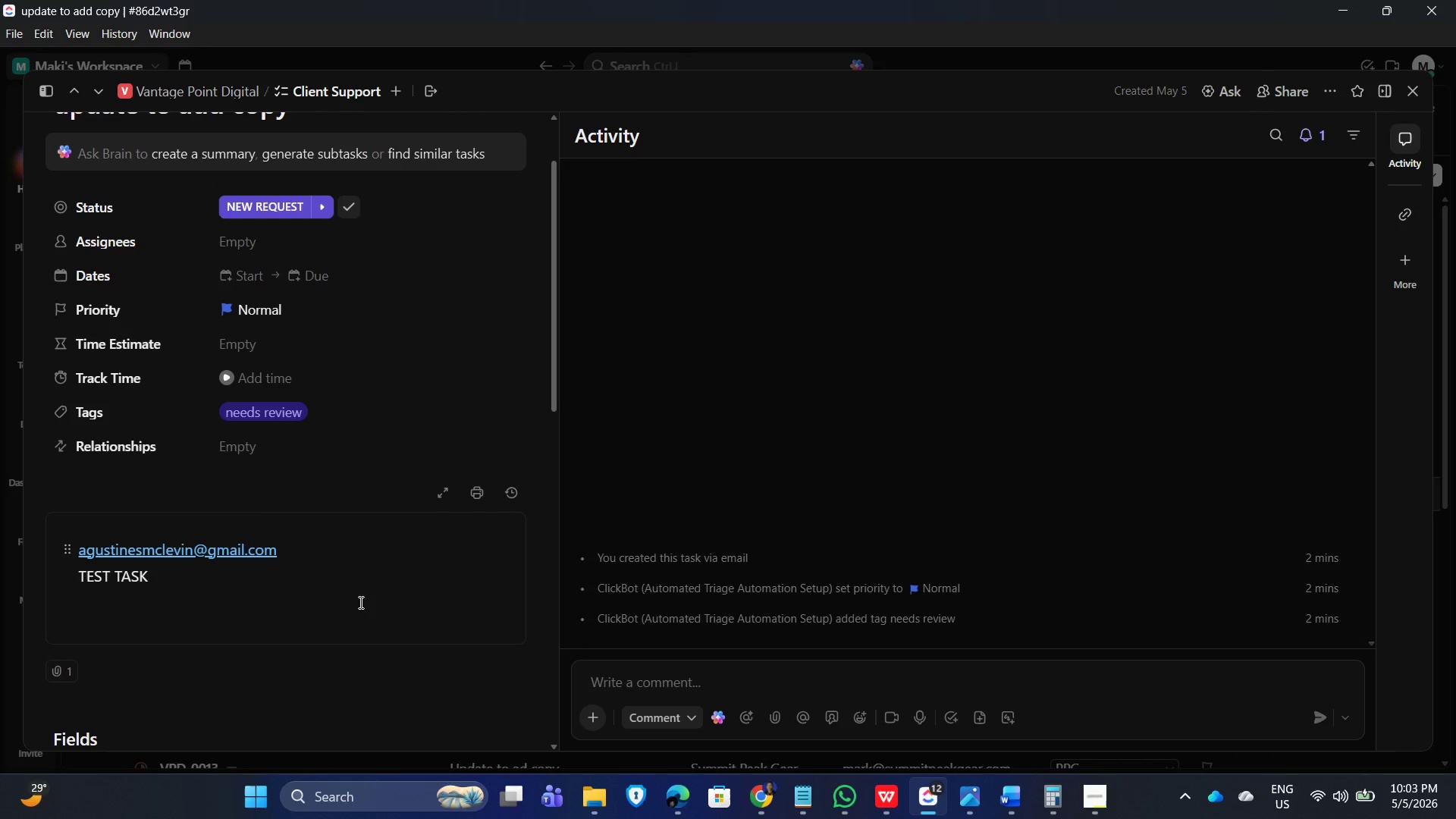 
scroll: coordinate [360, 460], scroll_direction: down, amount: 4.0
 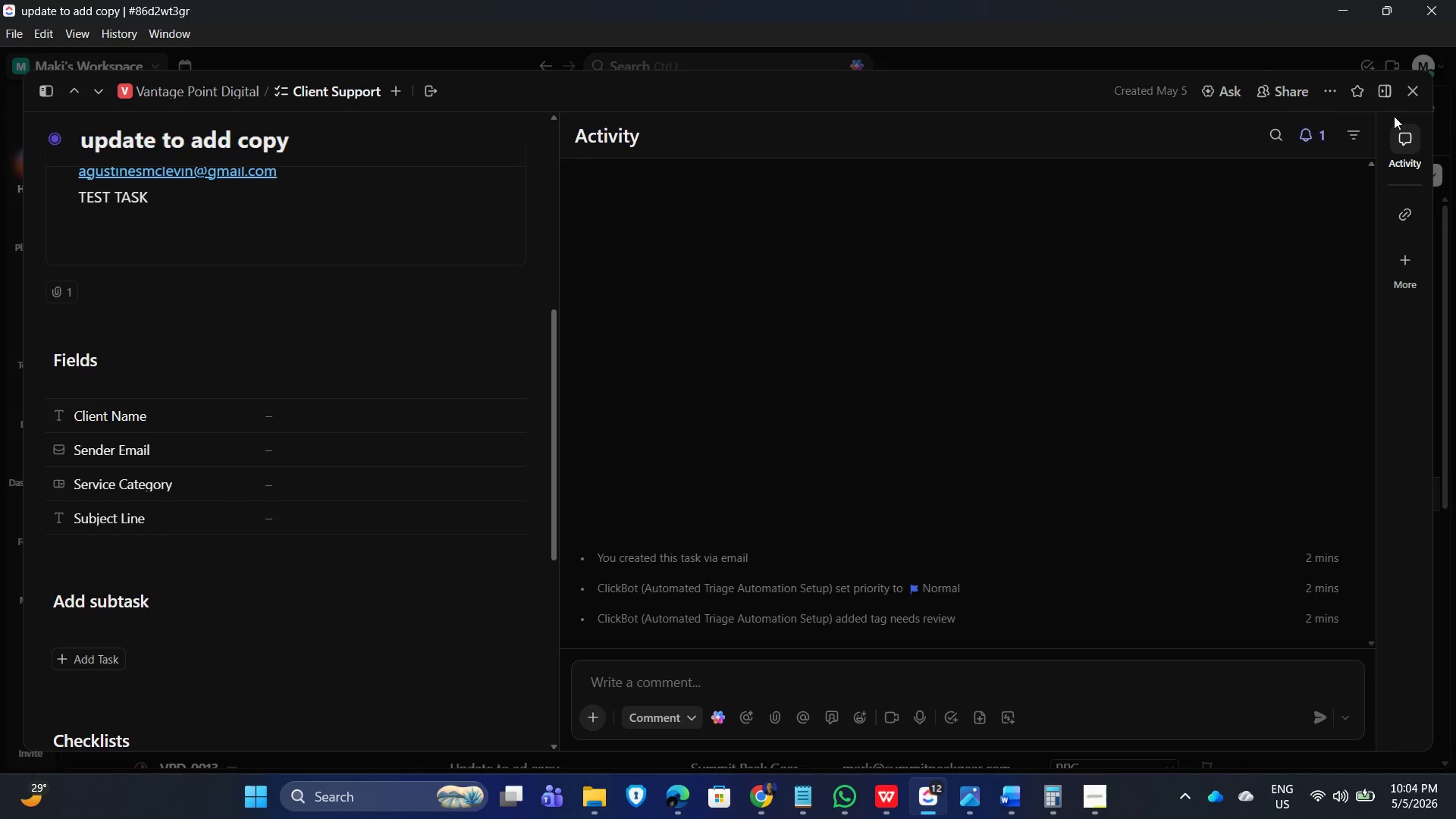 
left_click([1421, 97])
 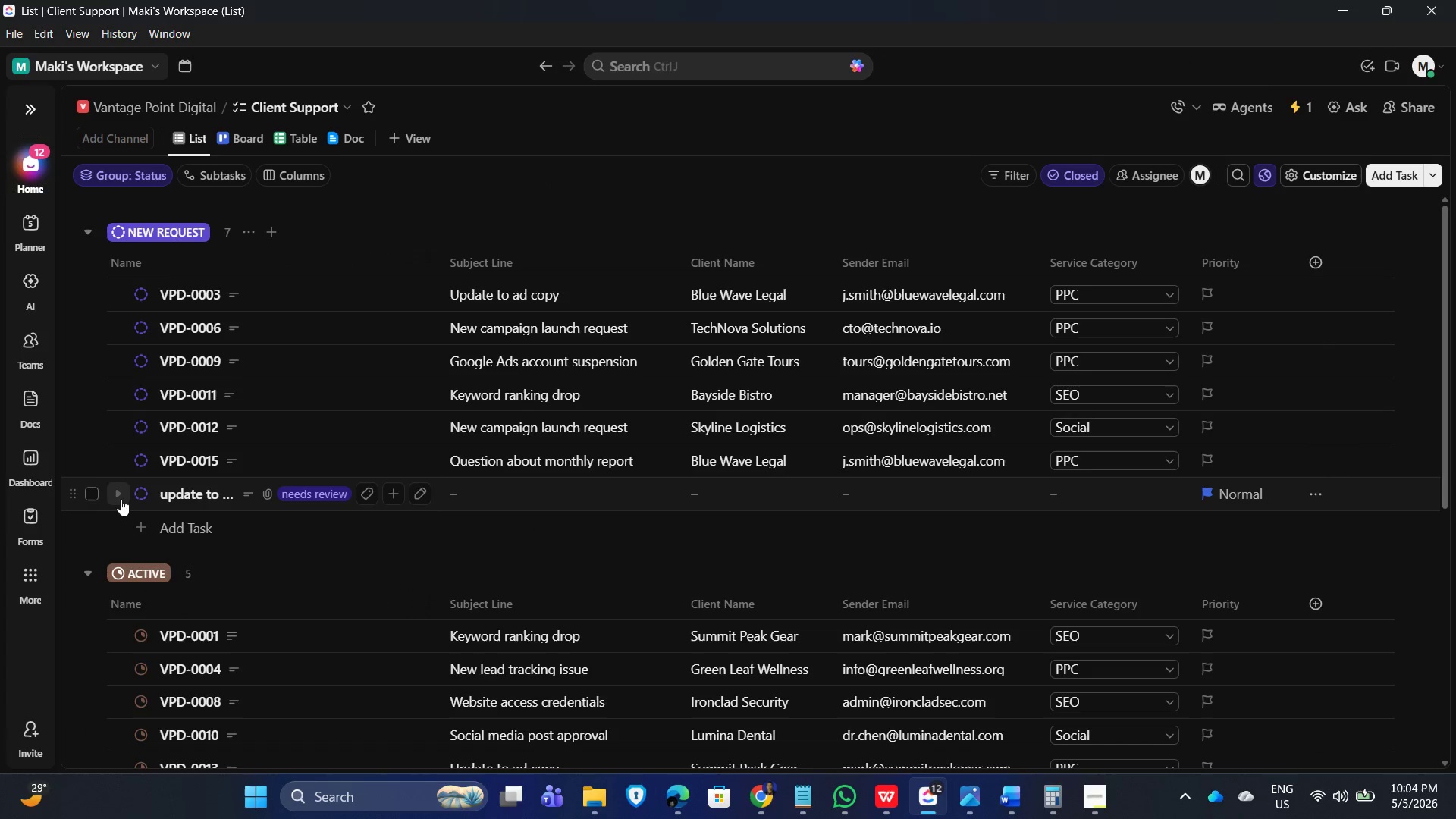 
left_click([90, 494])
 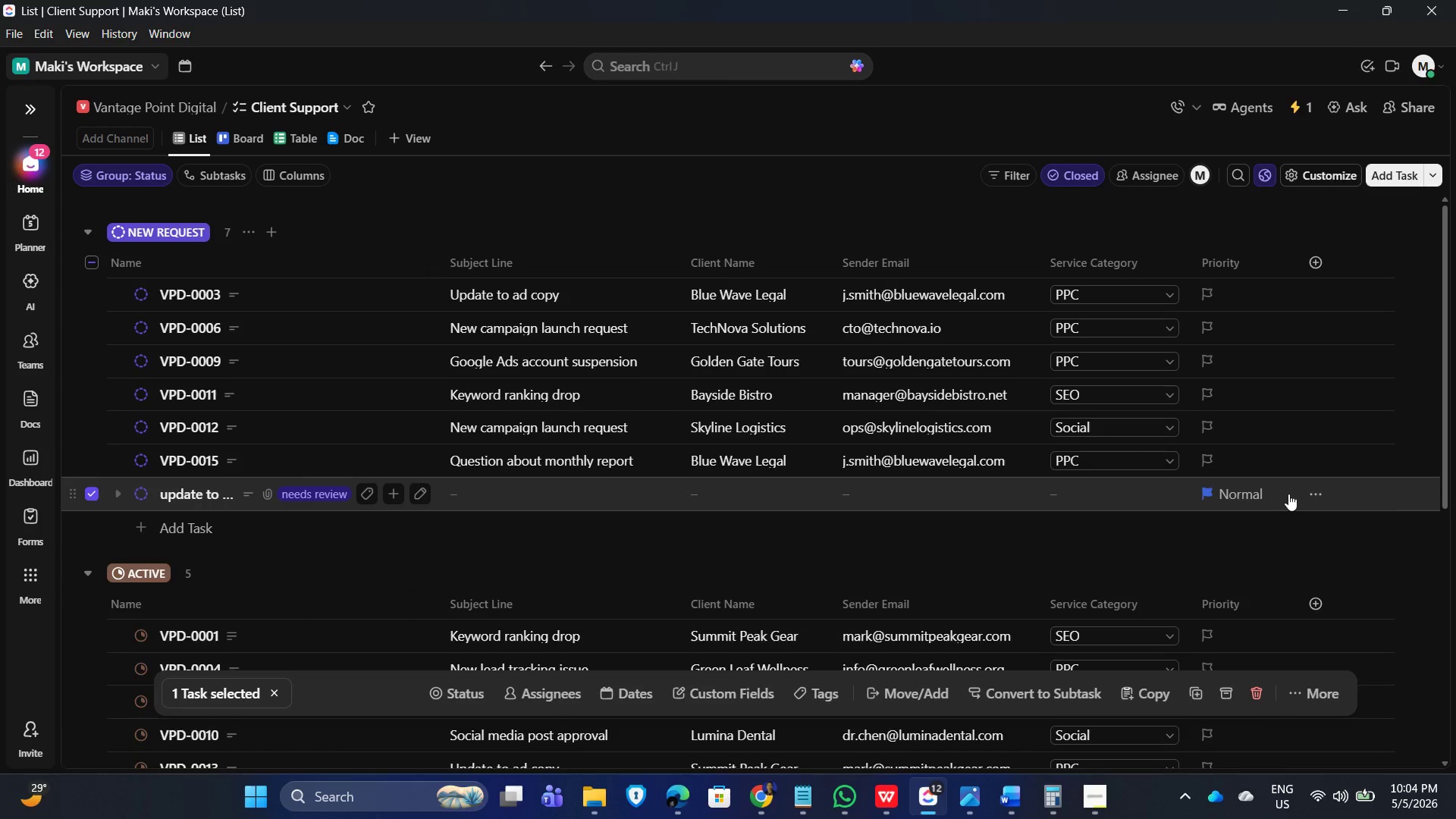 
left_click([1308, 492])
 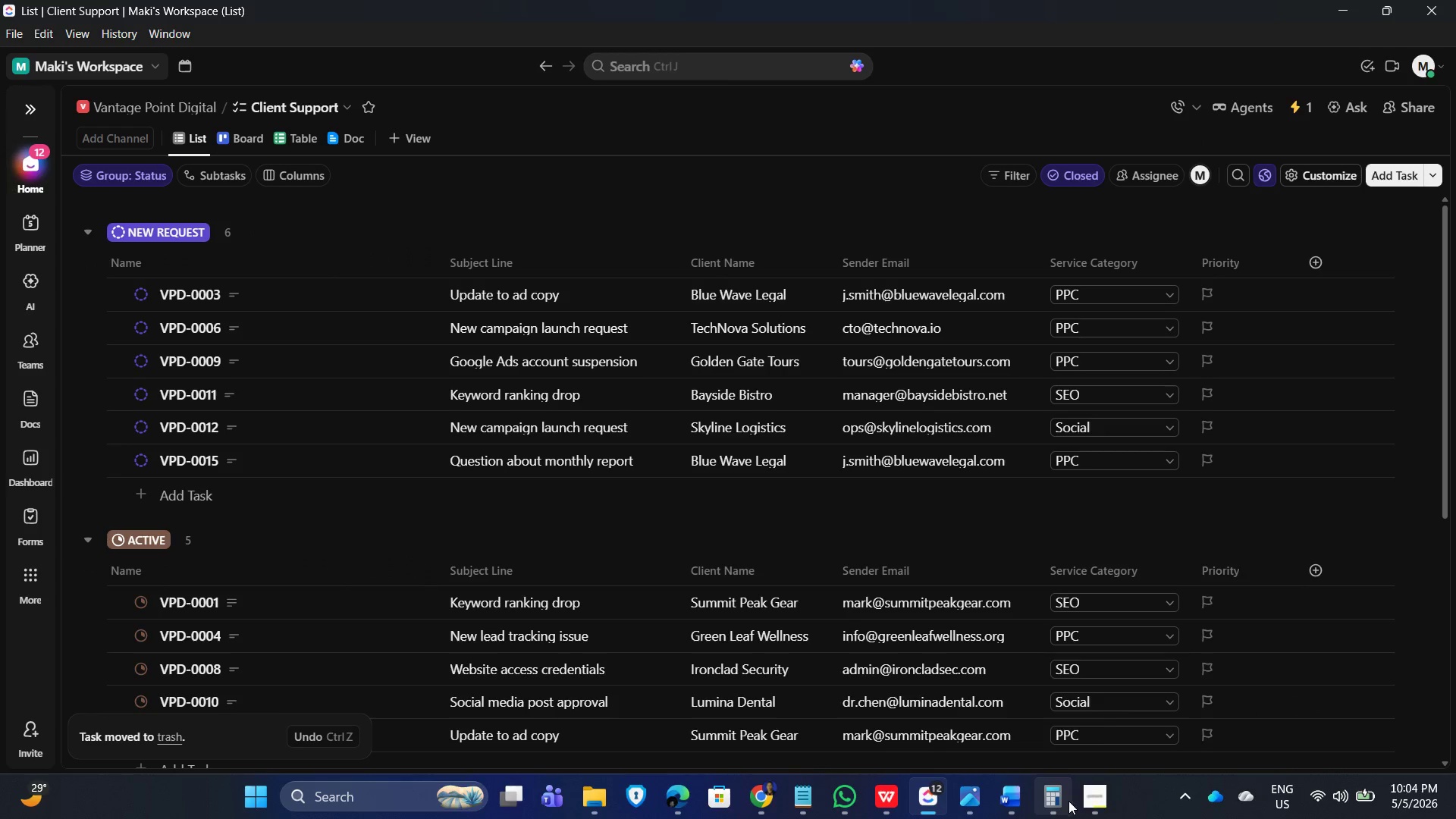 
wait(5.14)
 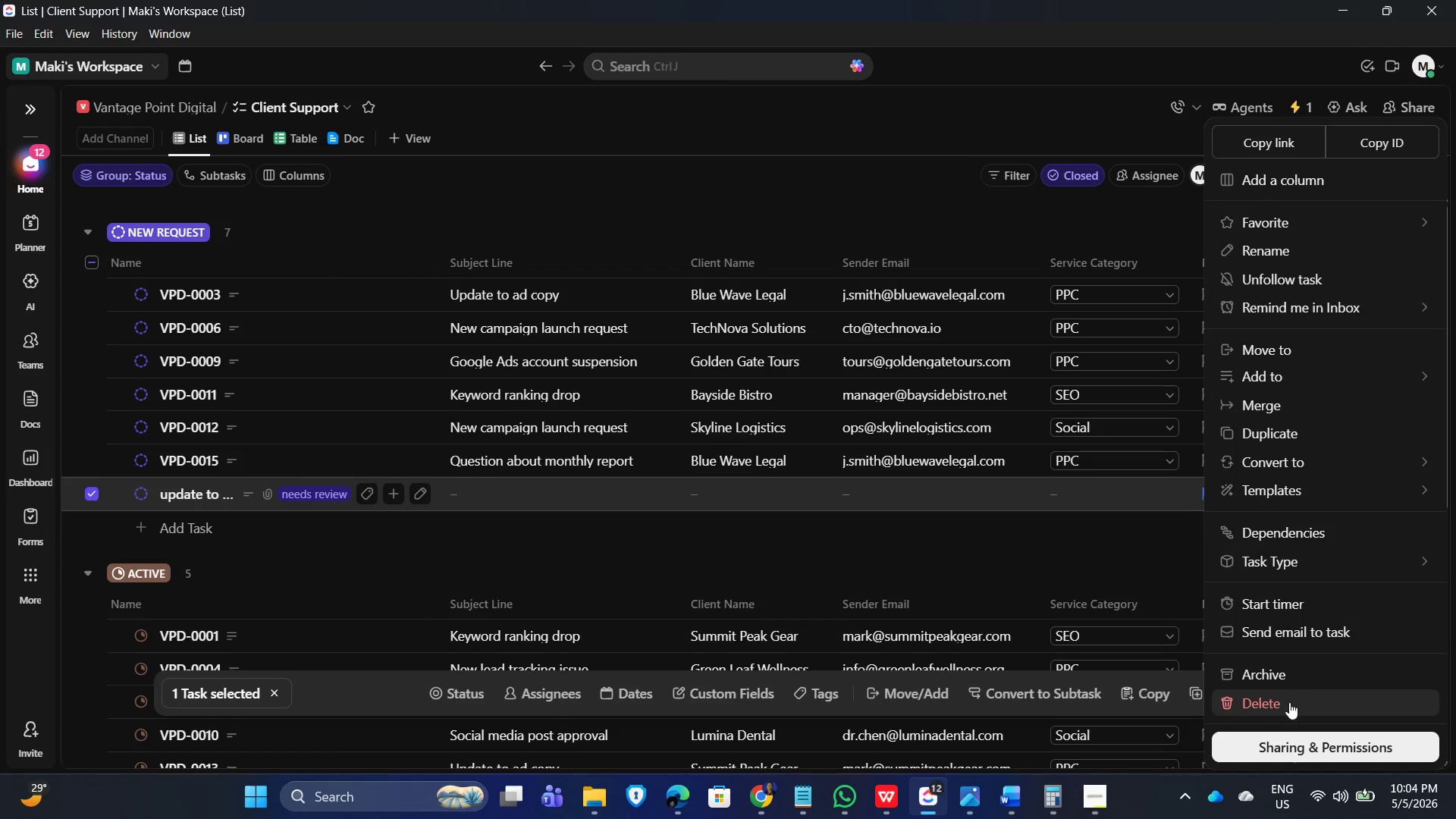 
left_click([750, 796])
 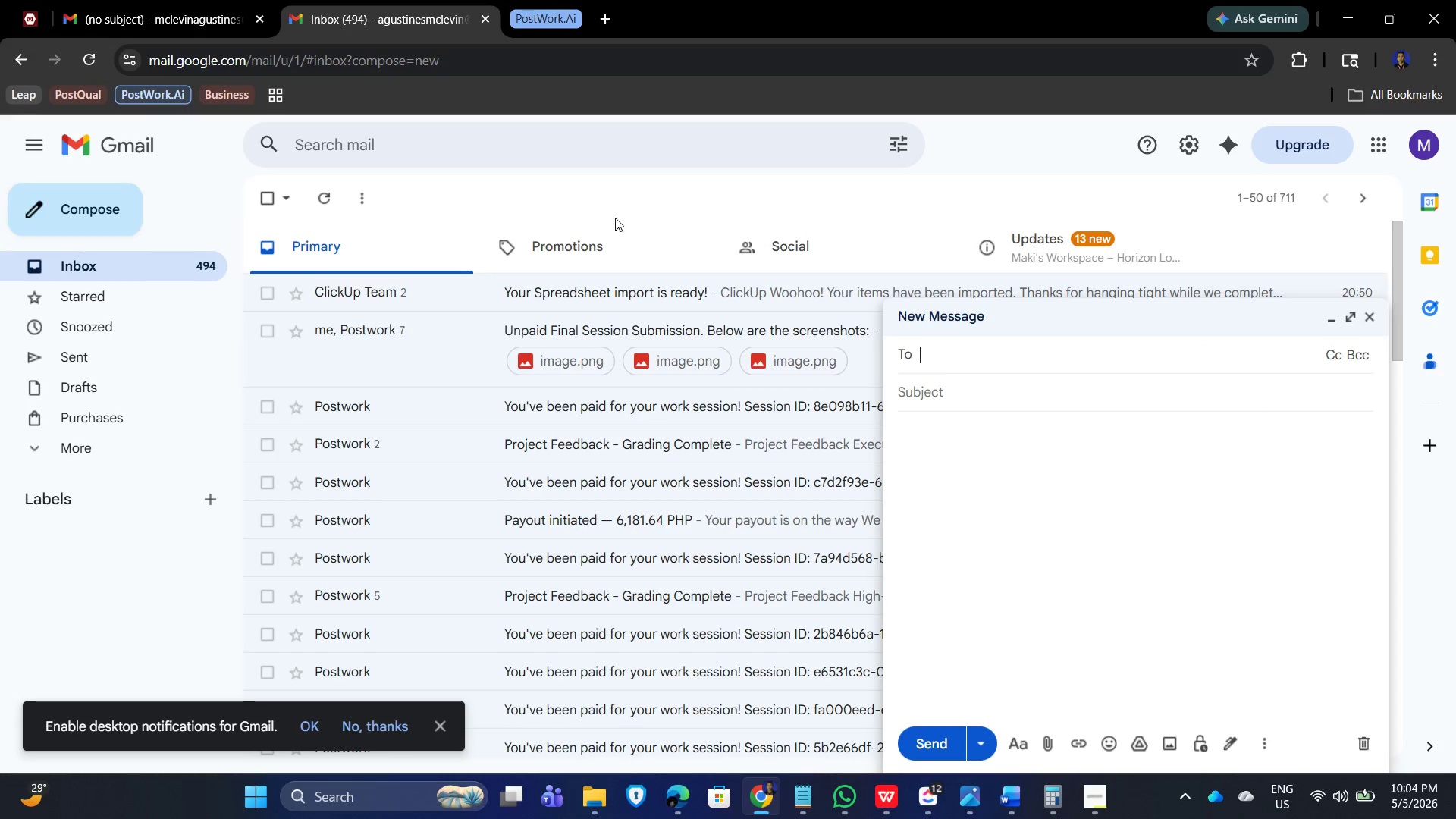 
key(Control+V)
 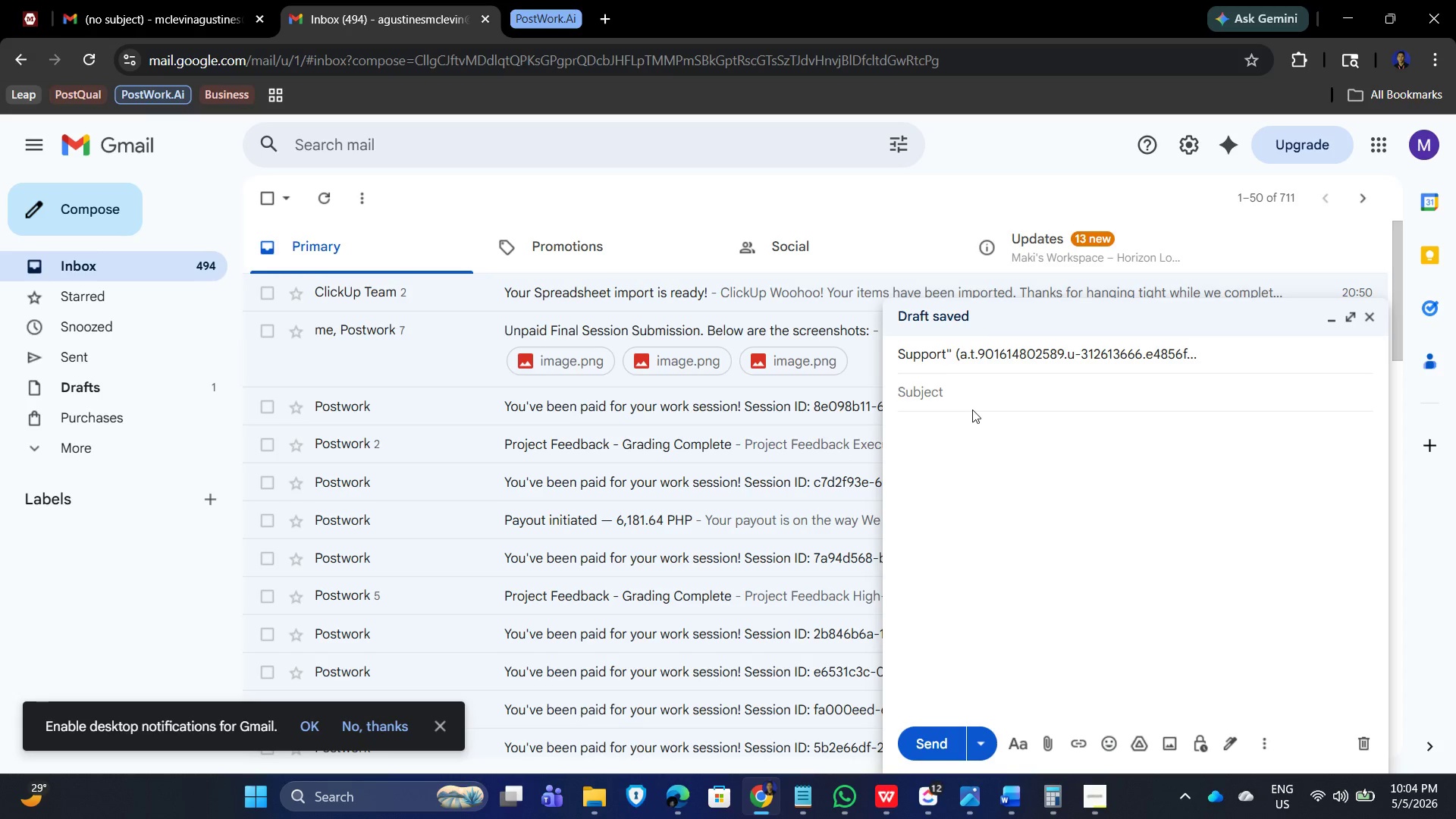 
type(test)
key(Backspace)
key(Backspace)
key(Backspace)
key(Backspace)
key(Backspace)
type(TEST TEAK)
key(Backspace)
key(Backspace)
key(Backspace)
type(ASK)
 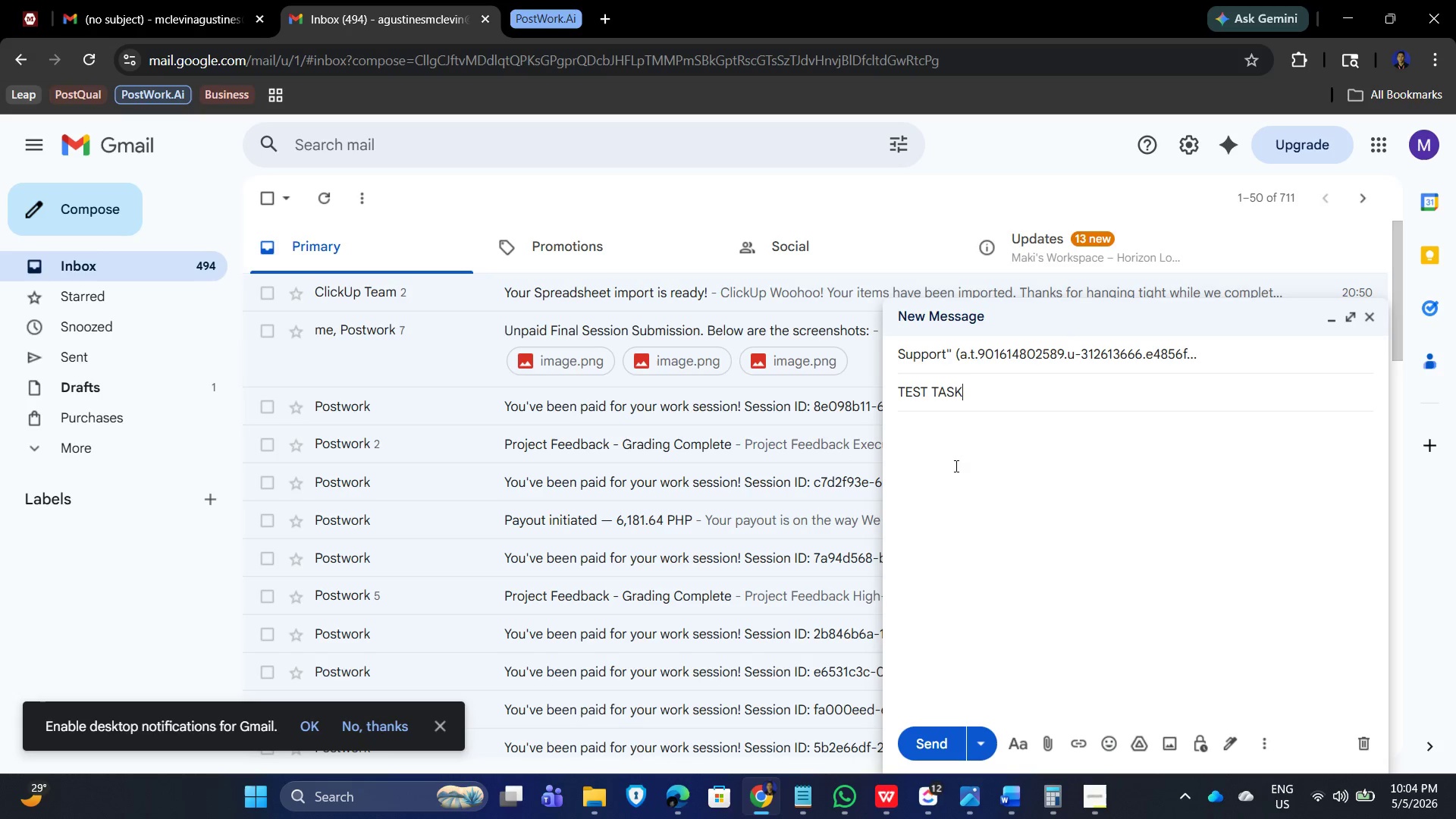 
left_click([981, 463])
 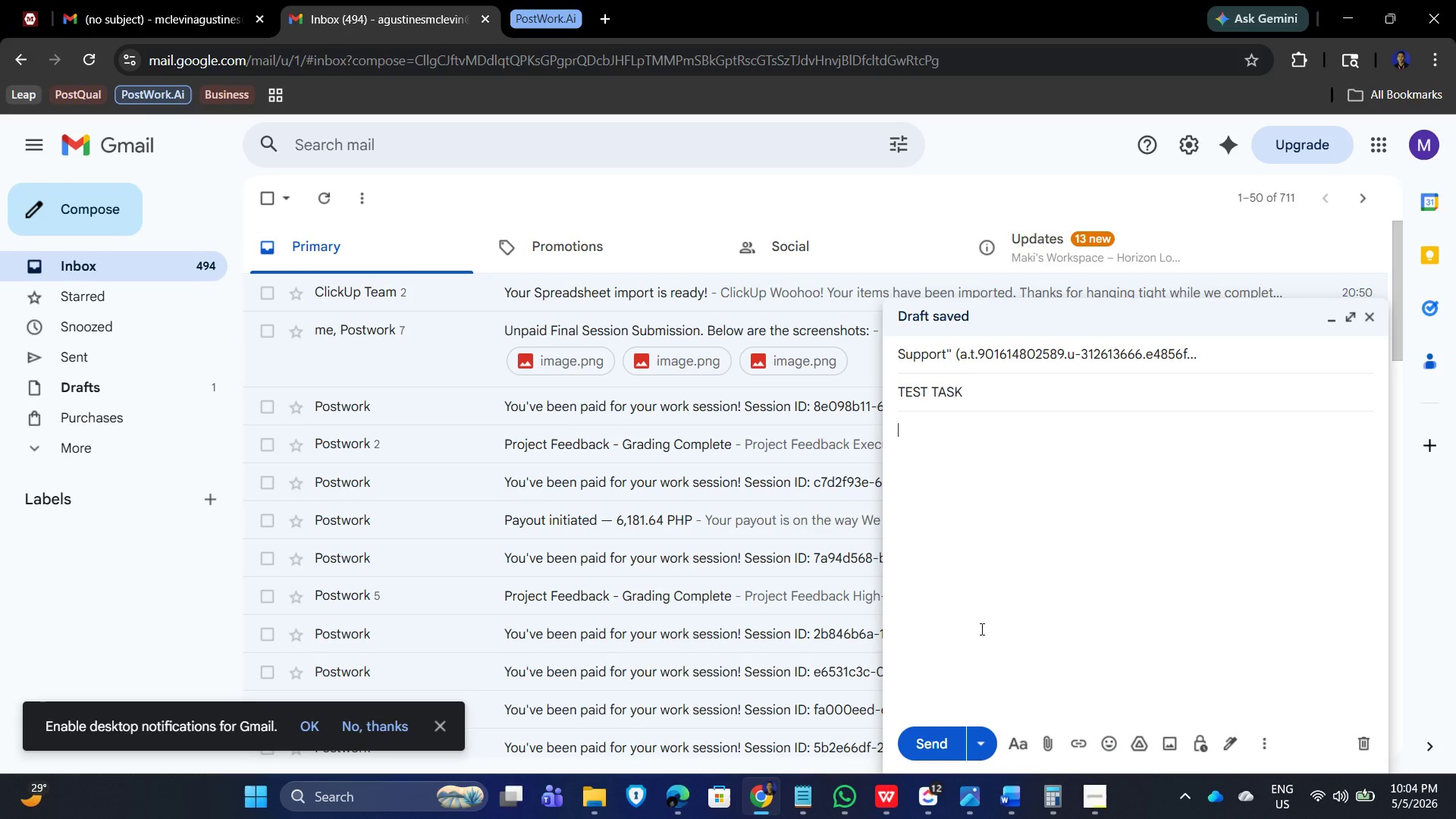 
type(IN)
key(Backspace)
key(Backspace)
type(XXXXXXXXXXXXXX)
 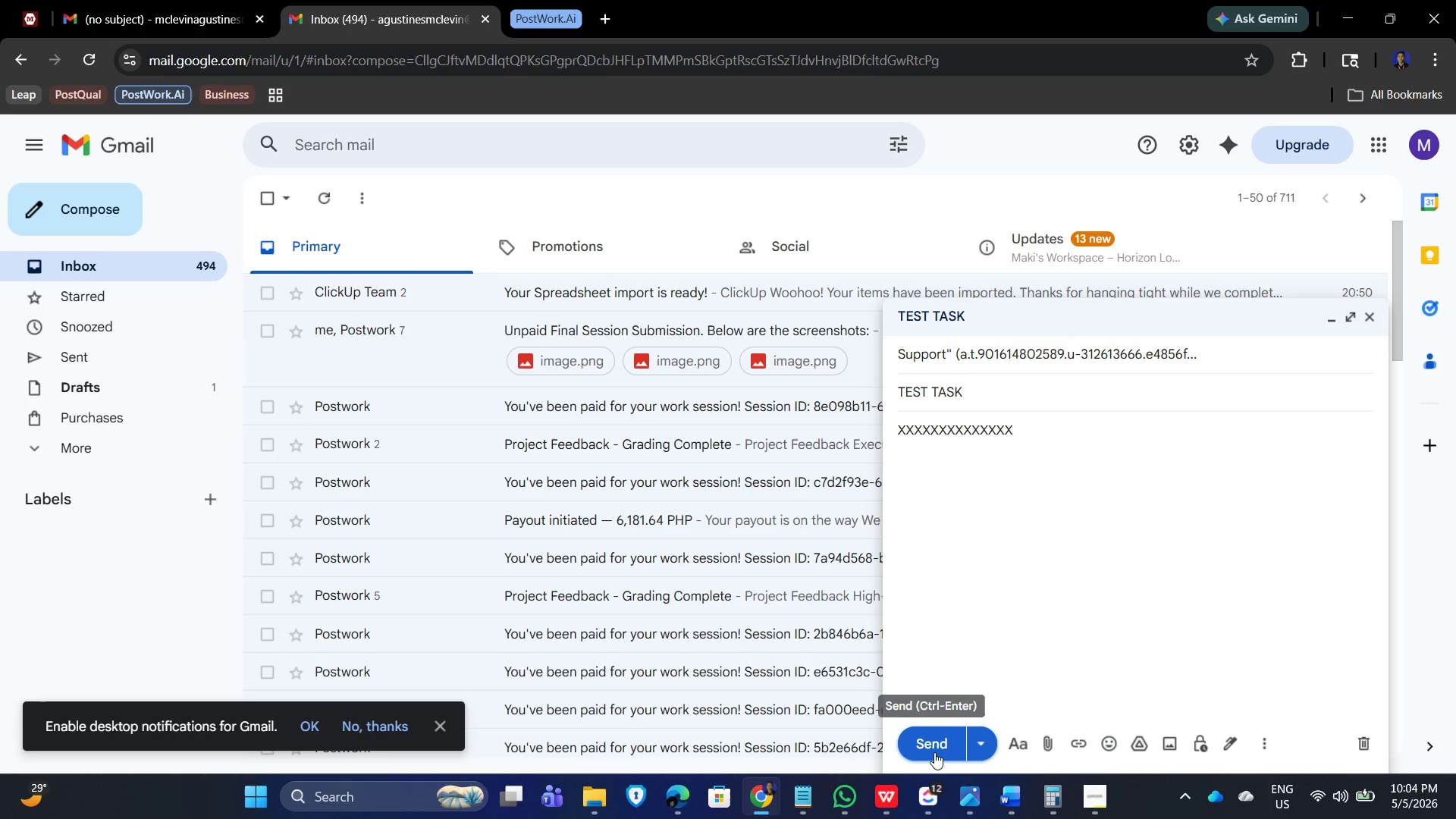 
left_click([934, 752])
 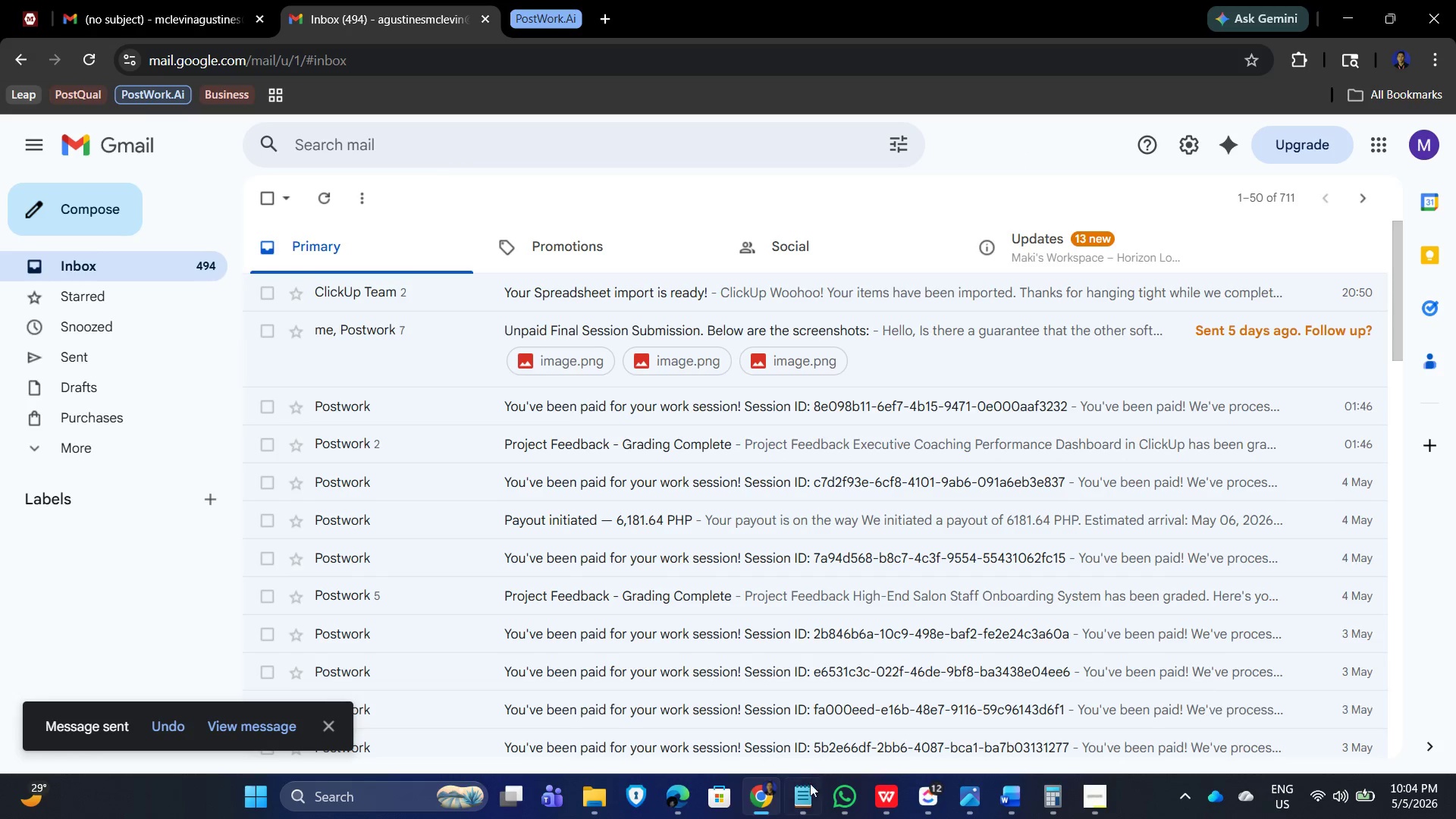 
left_click([929, 803])
 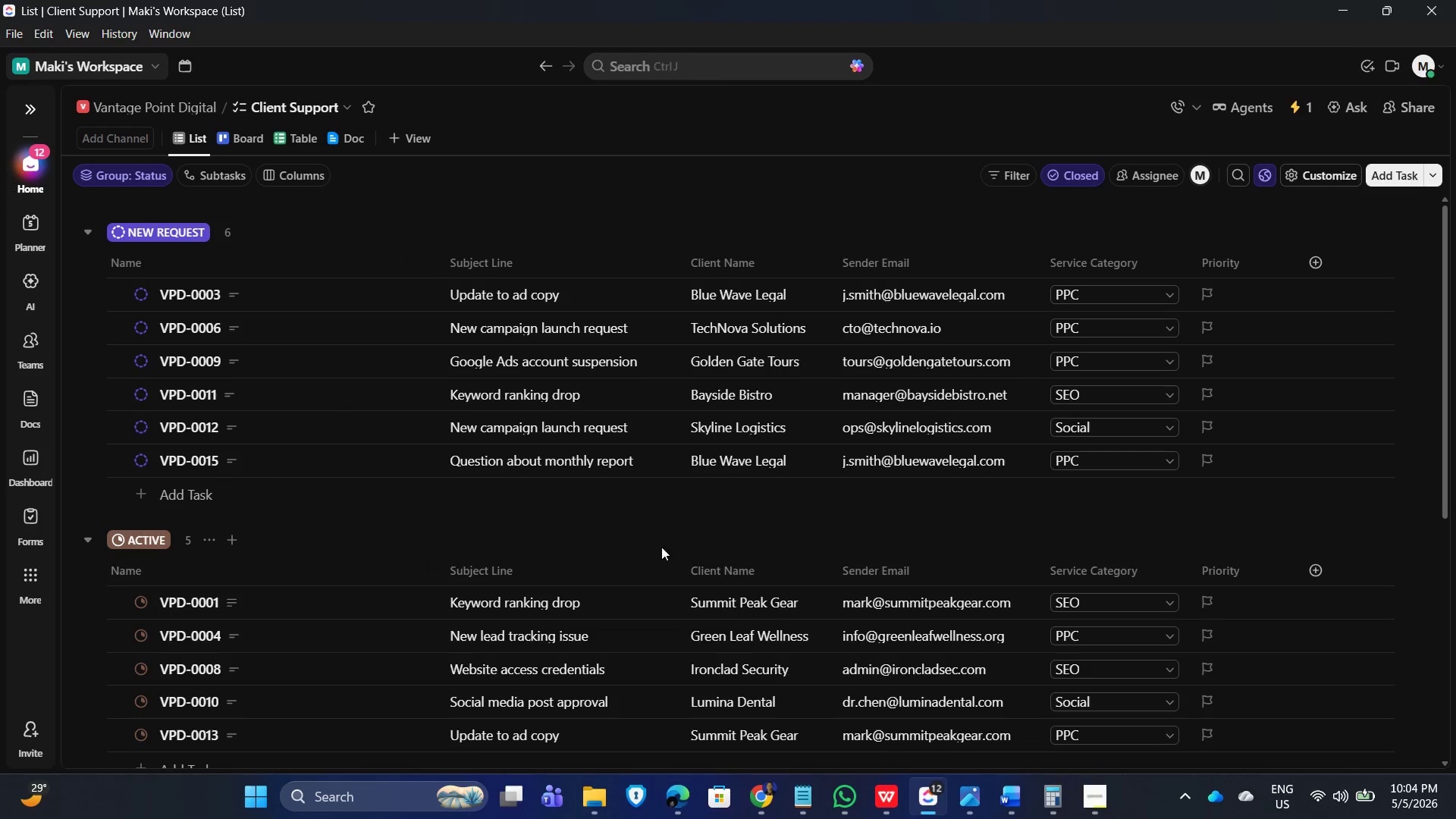 
mouse_move([752, 645])
 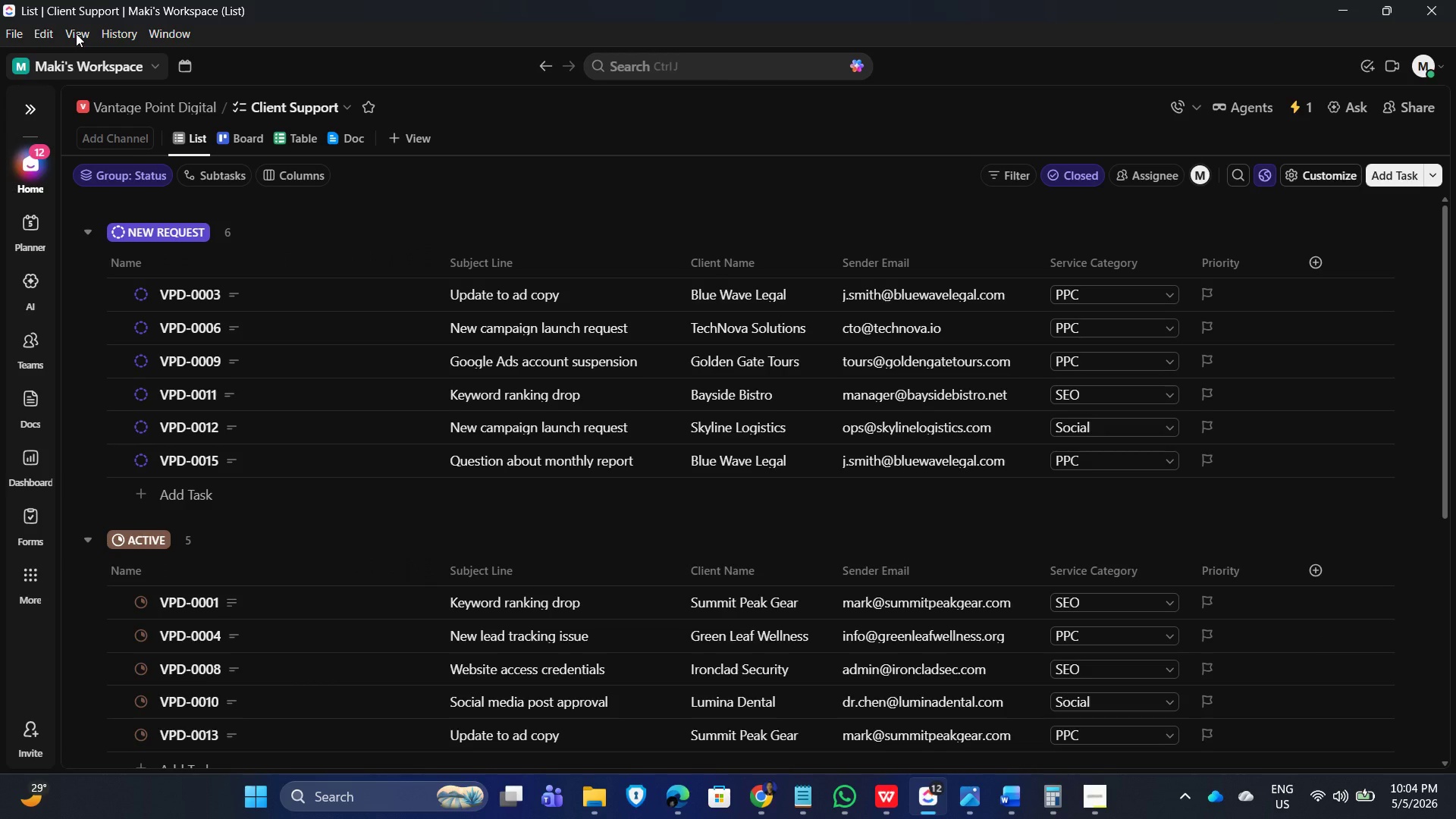 
left_click([76, 33])
 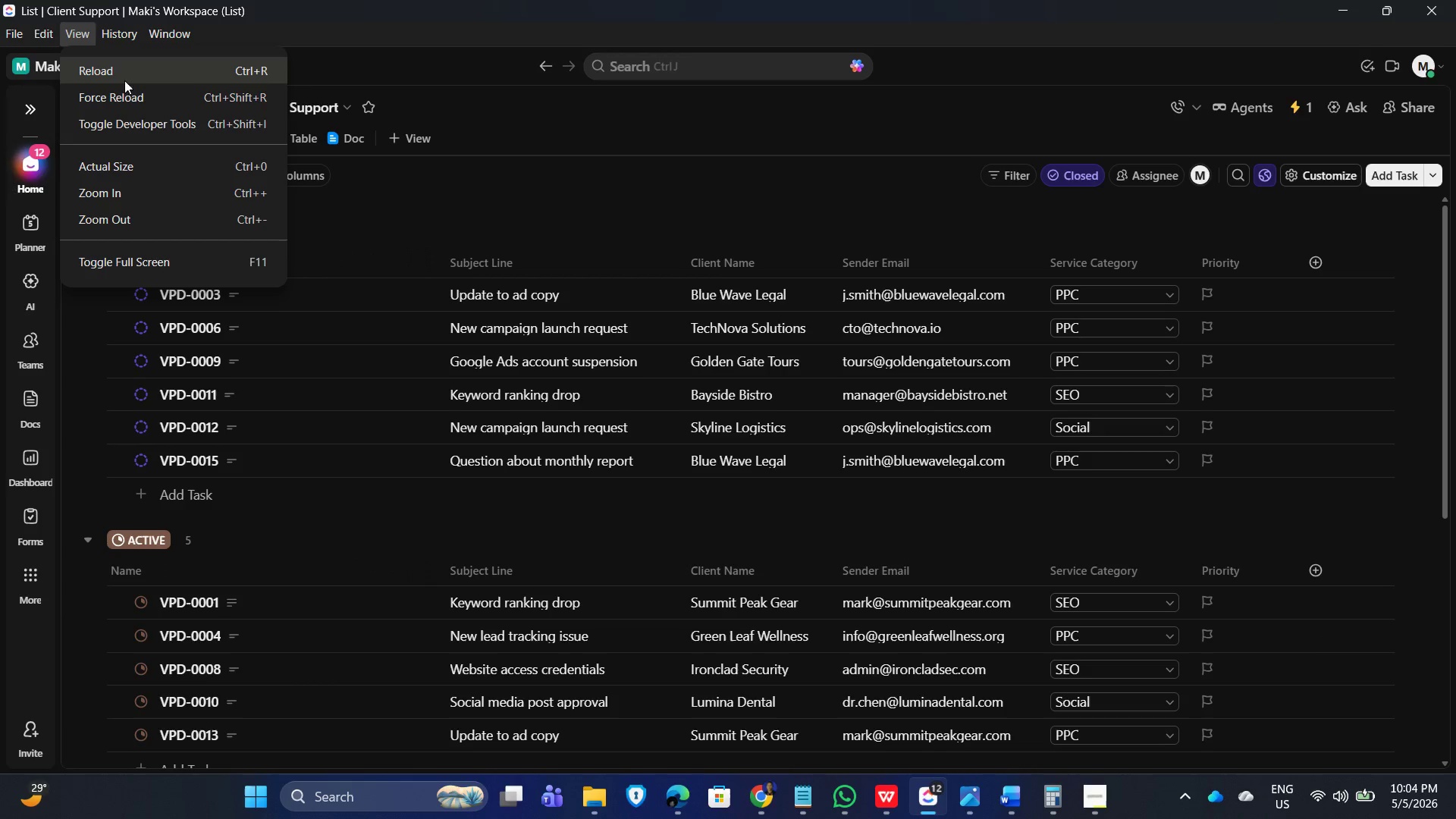 
left_click([130, 74])
 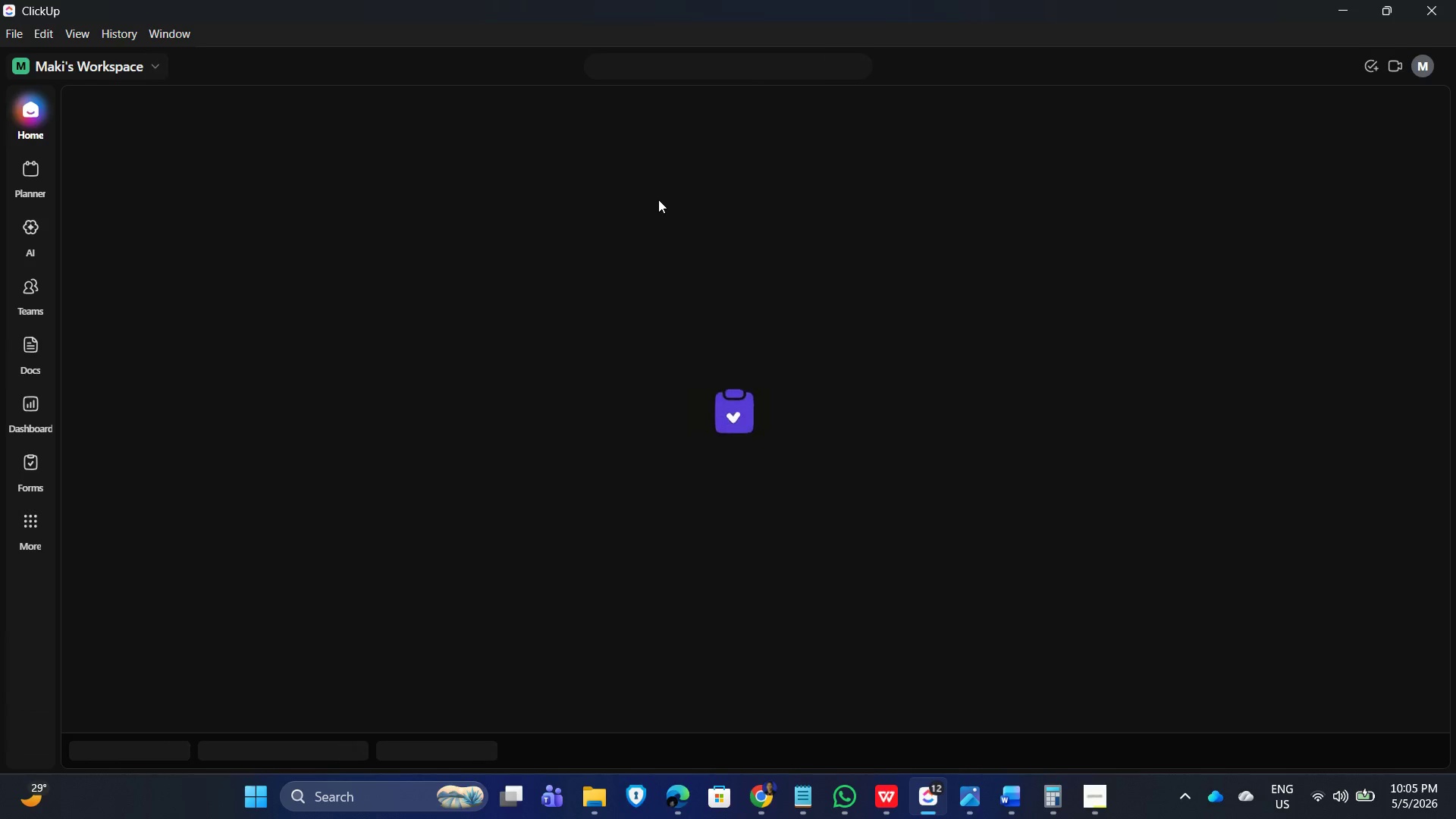 
wait(6.84)
 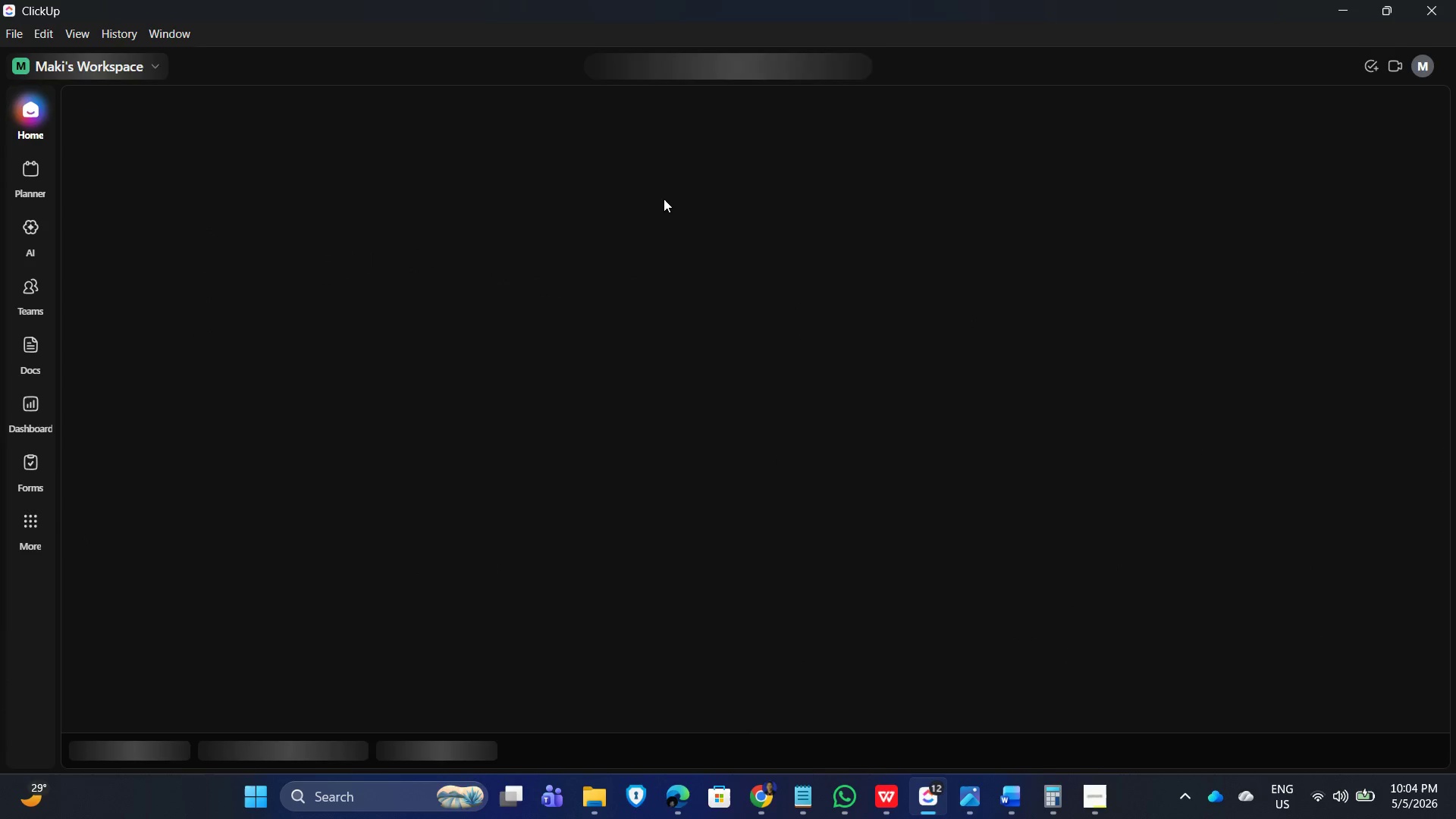 
left_click([1095, 800])
 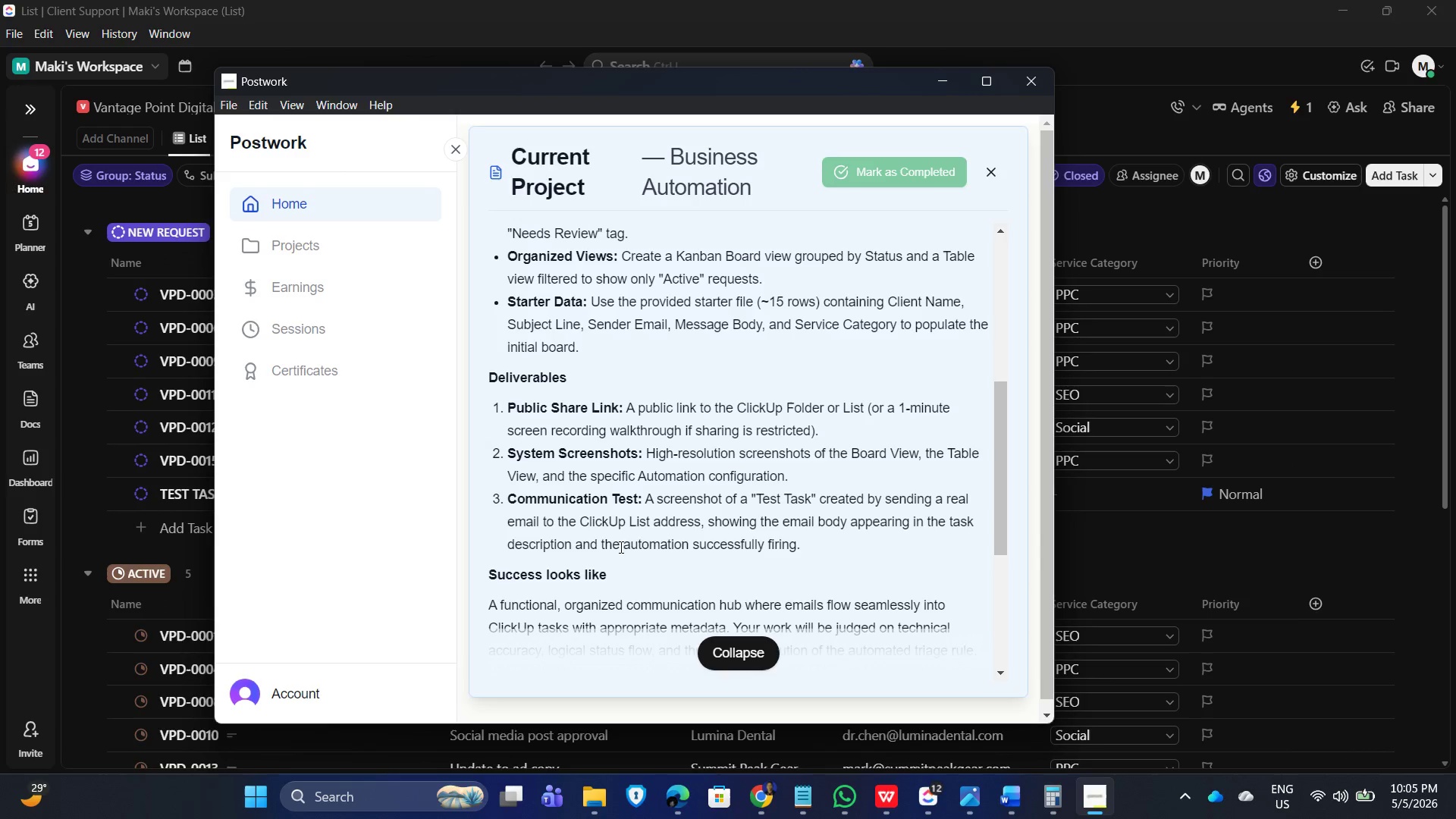 
wait(14.78)
 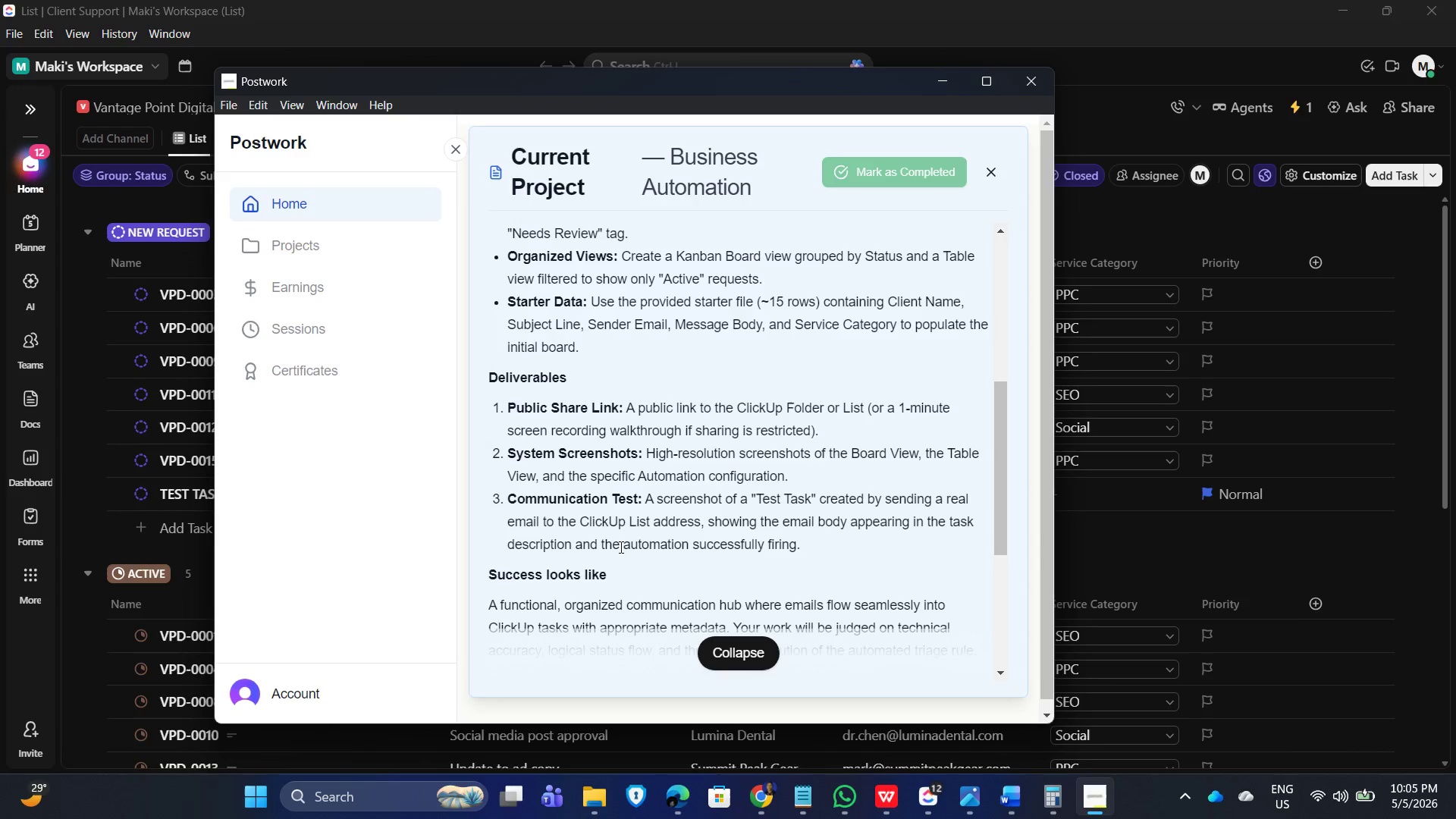 
left_click([172, 497])
 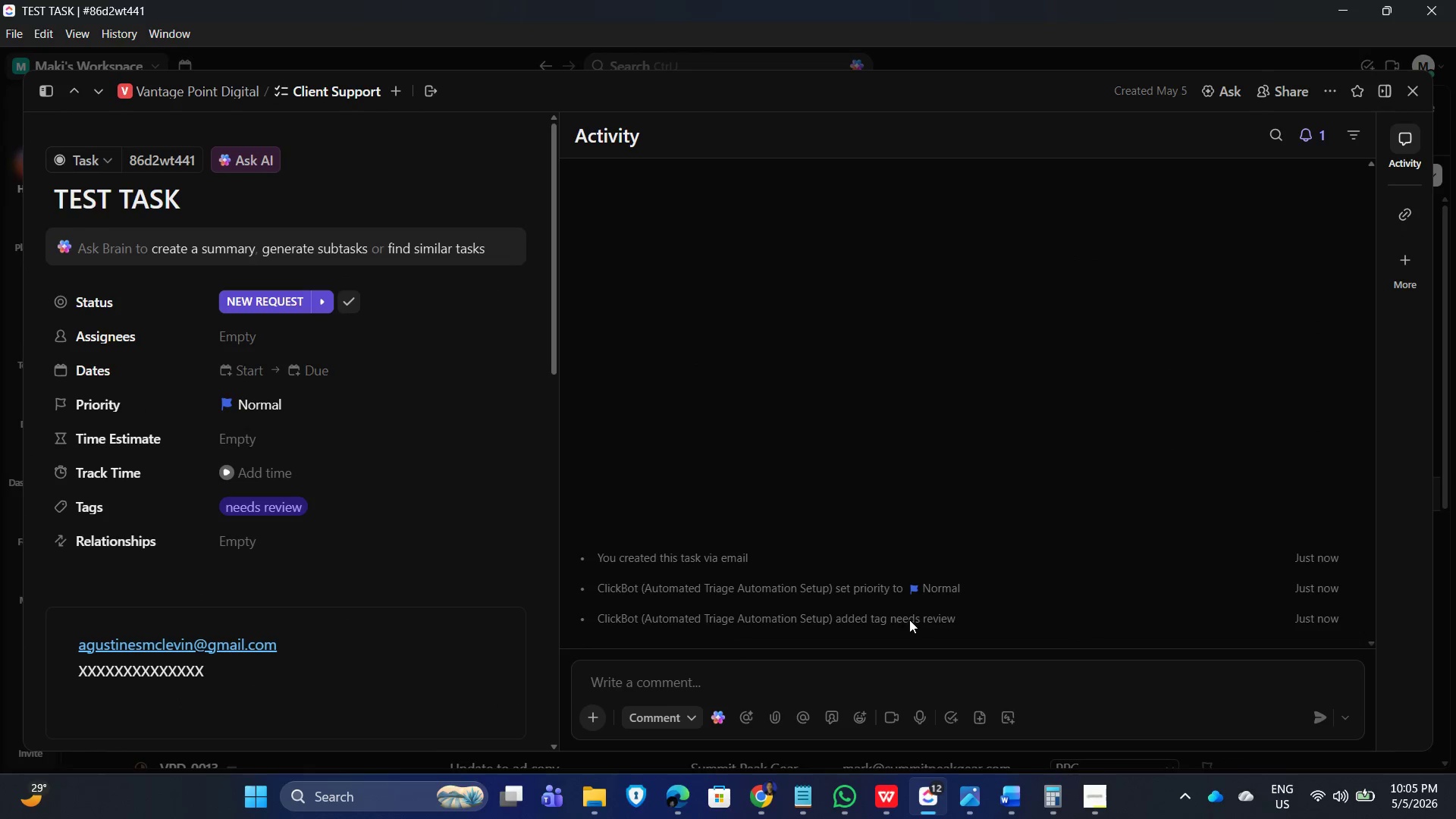 
wait(5.46)
 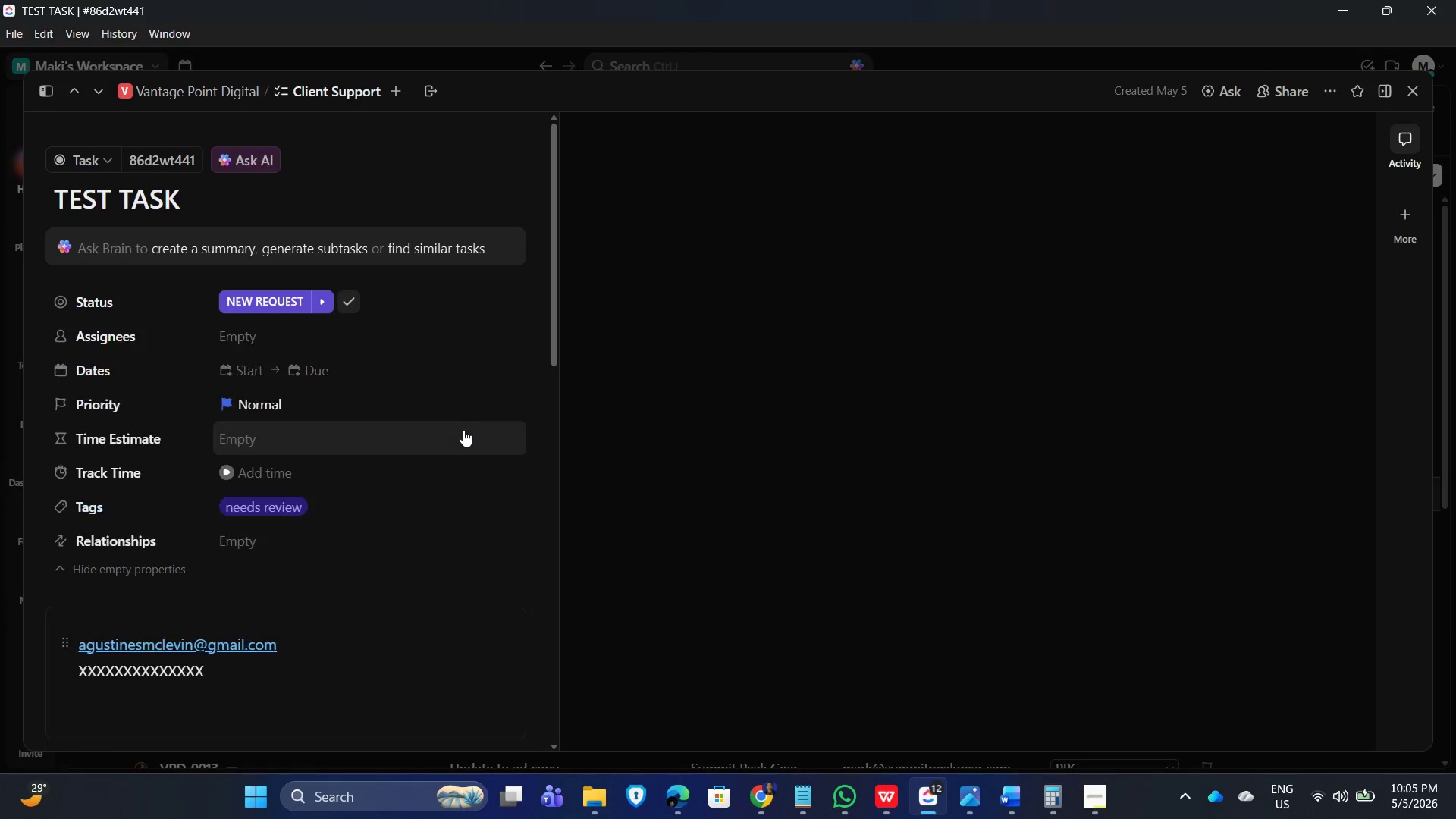 
mouse_move([701, 554])
 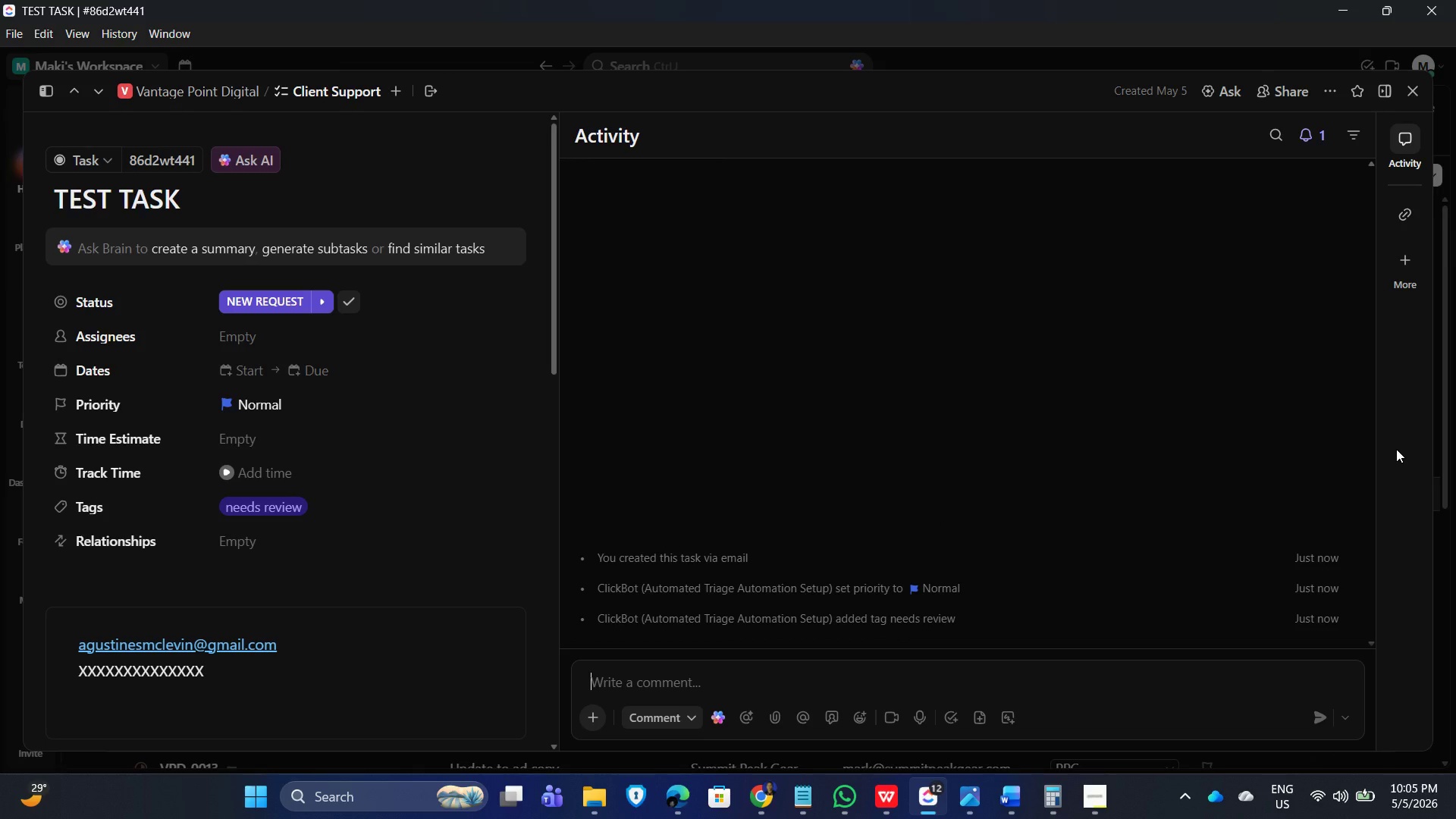 
key(PrintScreen)
 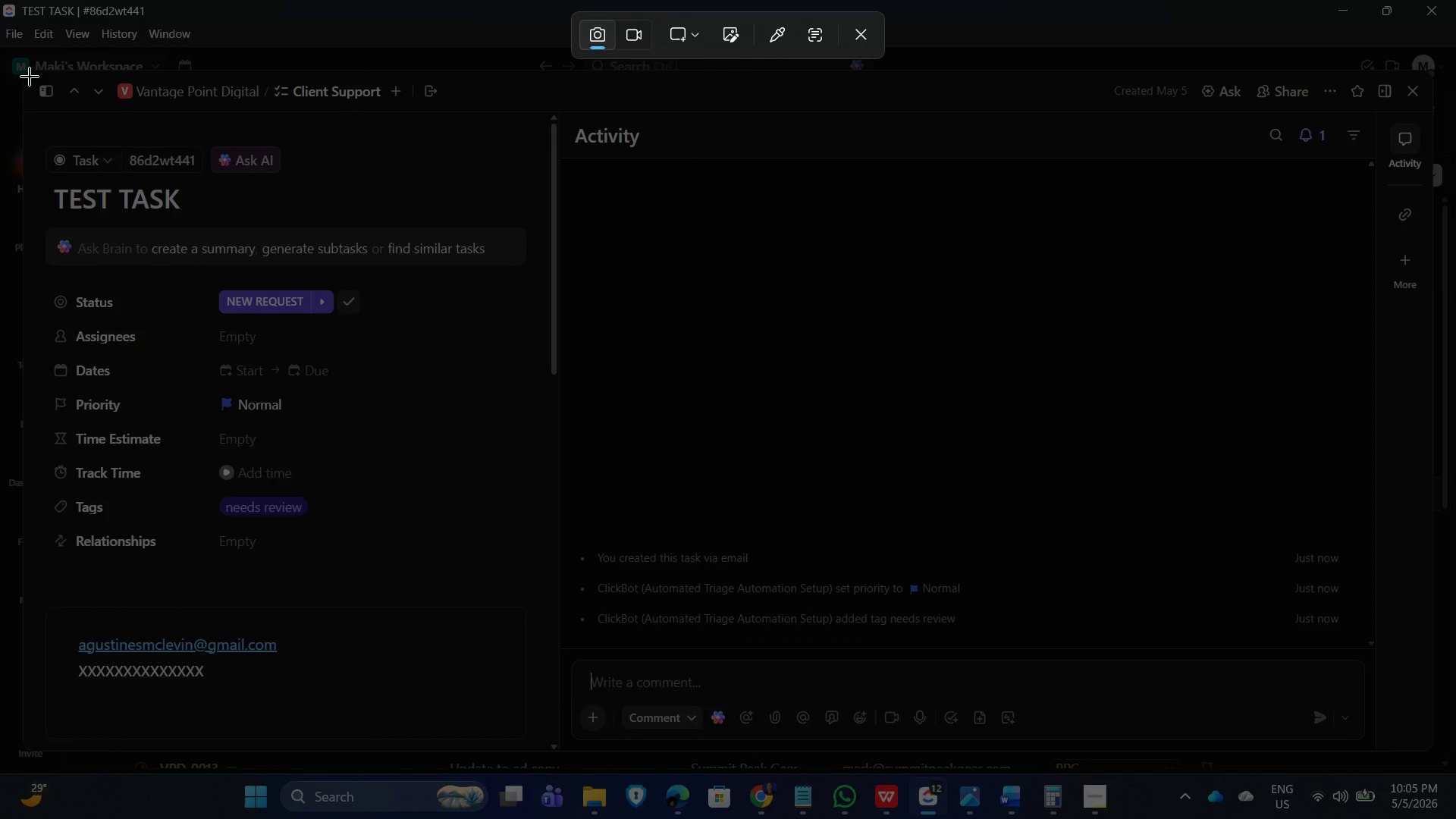 
left_click_drag(start_coordinate=[32, 72], to_coordinate=[1433, 755])
 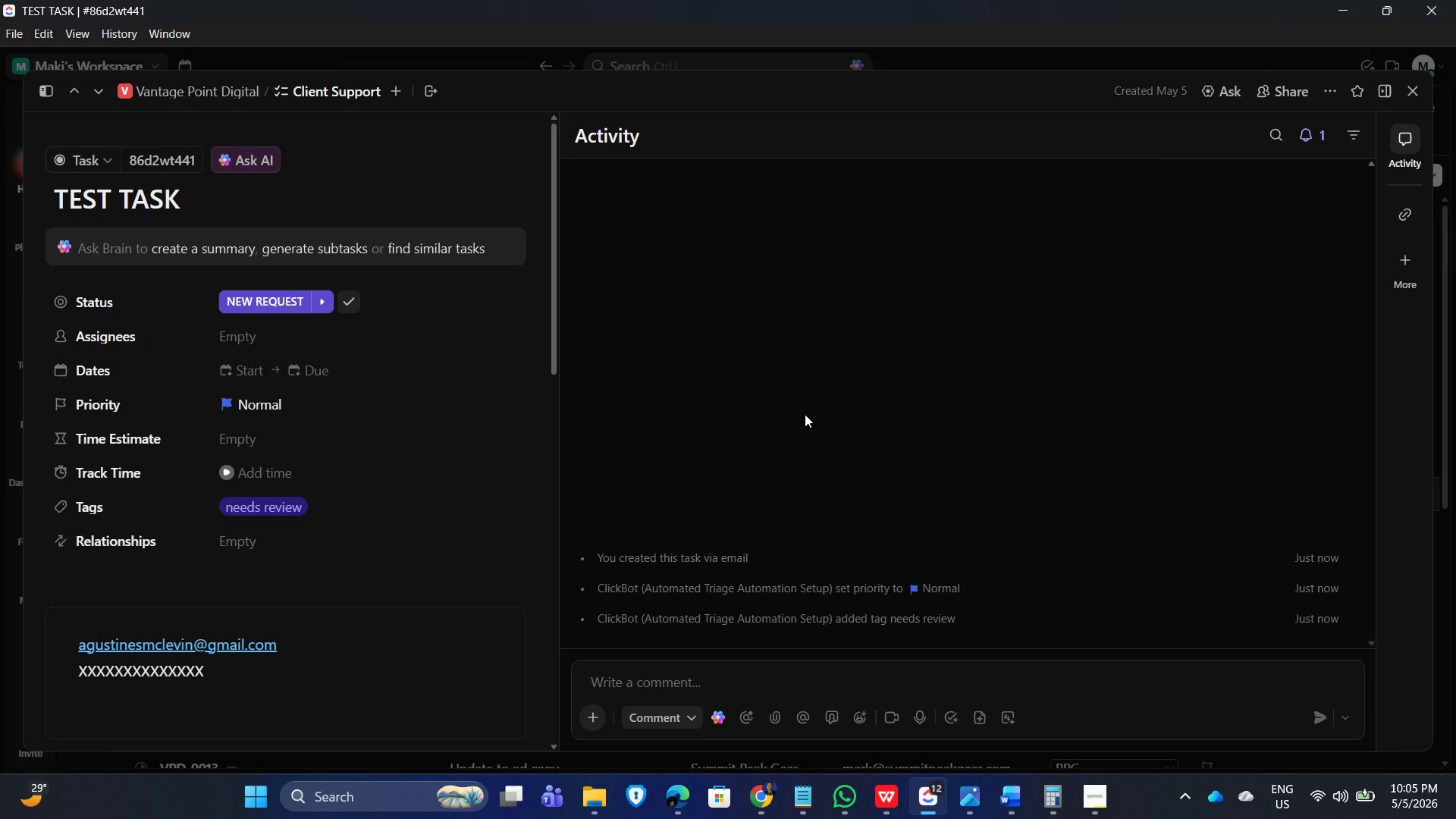 
wait(5.66)
 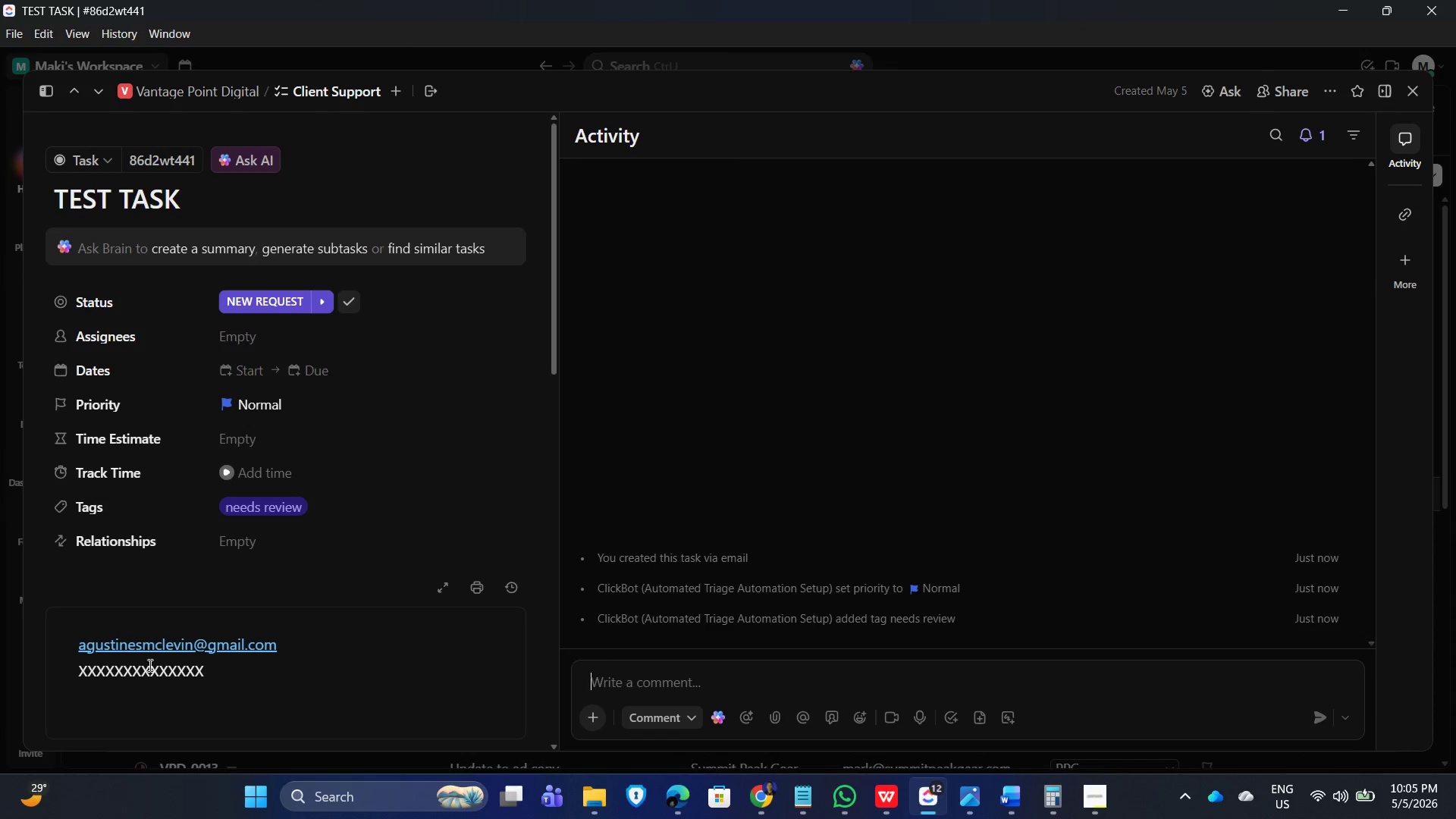 
scroll: coordinate [821, 508], scroll_direction: down, amount: 3.0
 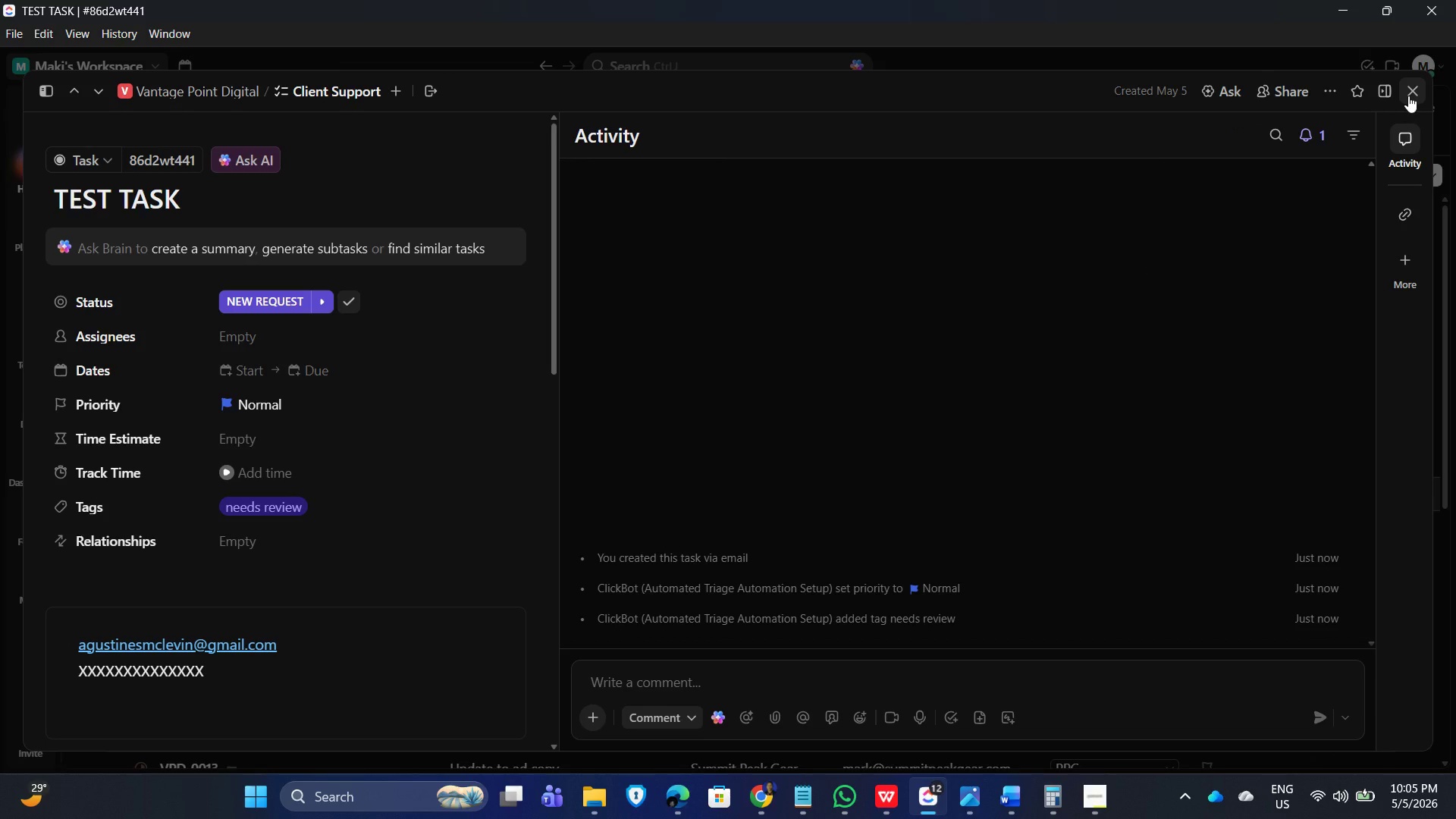 
left_click([1408, 96])
 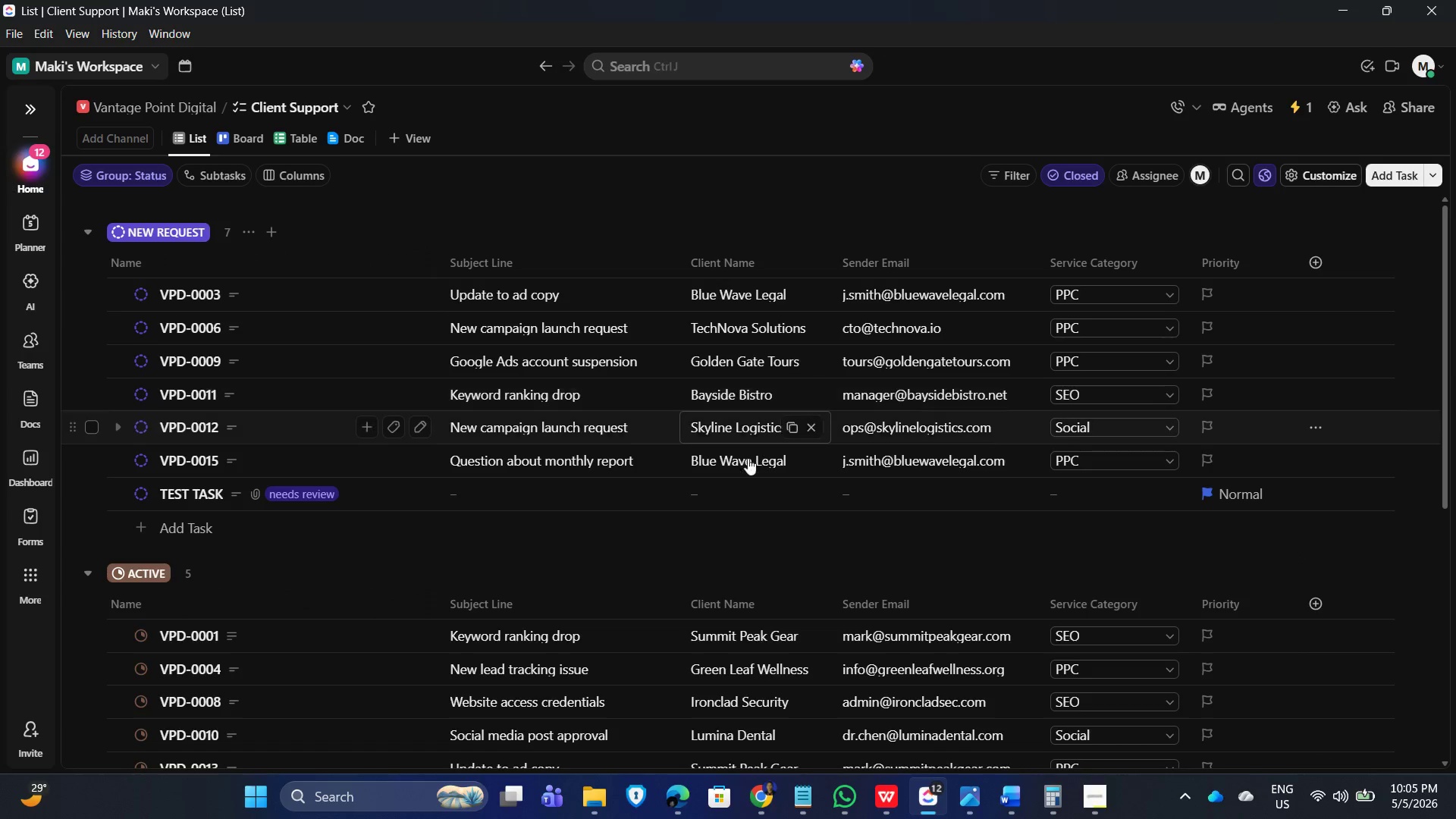 
scroll: coordinate [751, 610], scroll_direction: down, amount: 3.0
 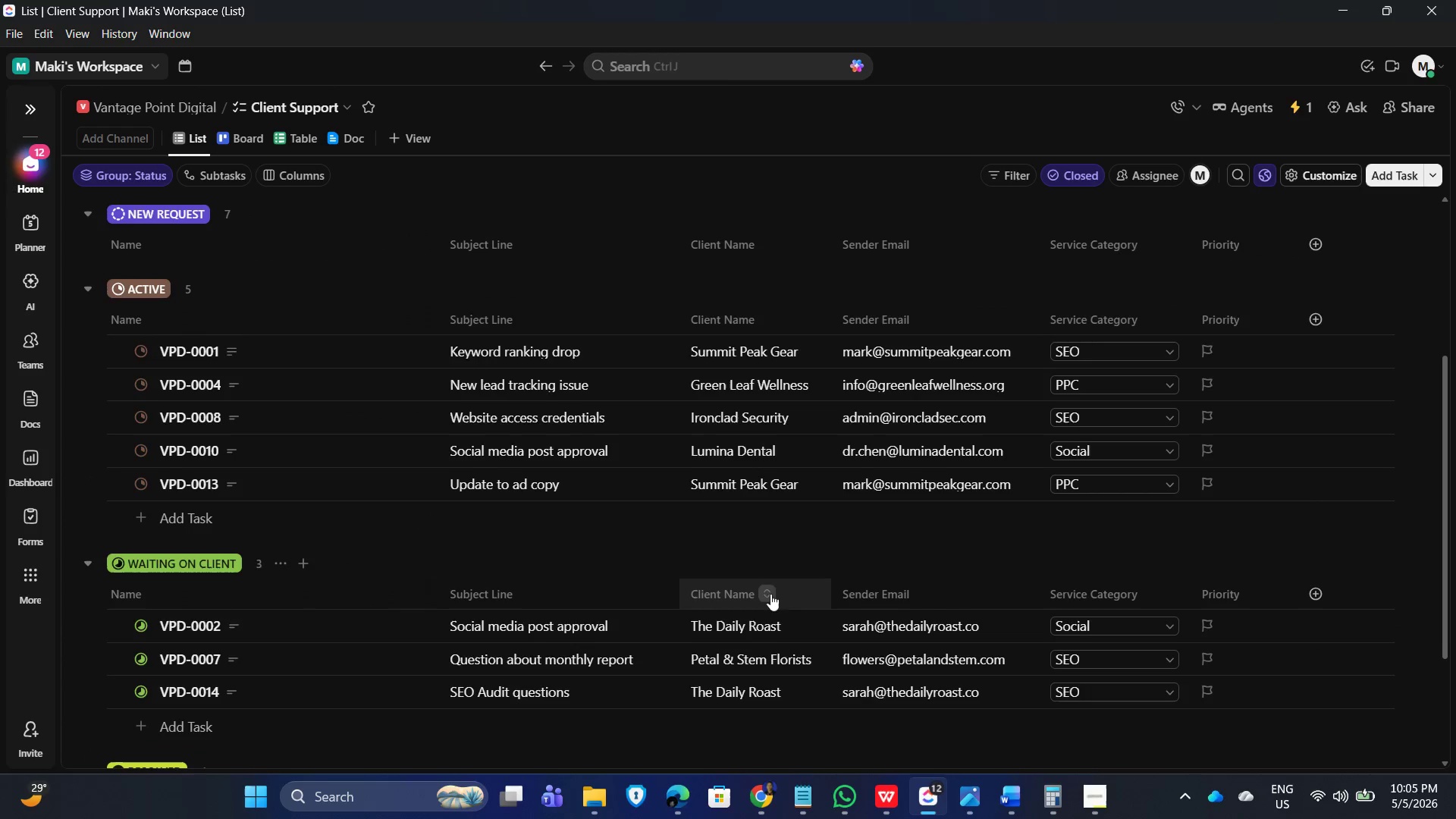 
scroll: coordinate [830, 626], scroll_direction: up, amount: 4.0
 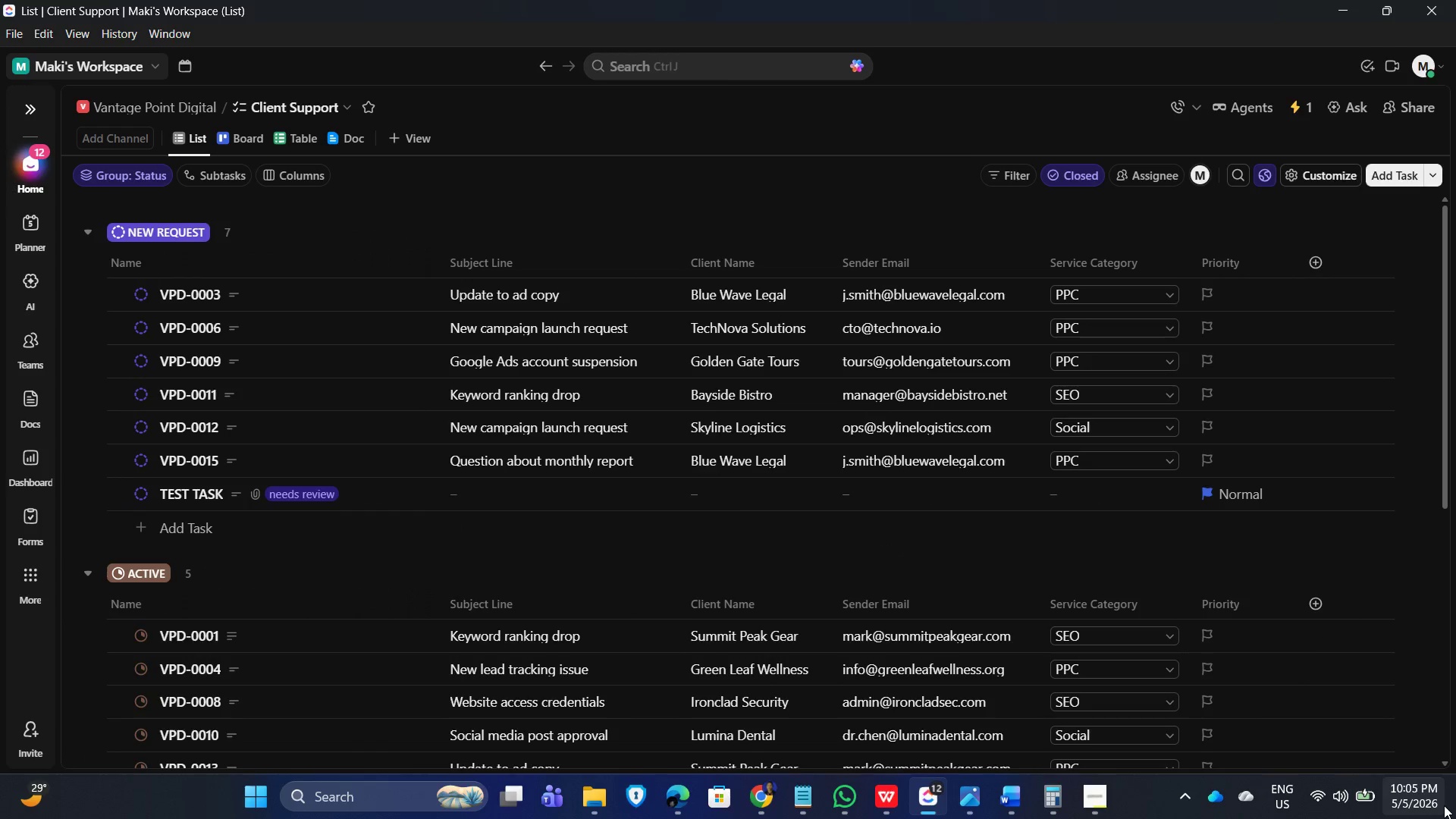 
key(PrintScreen)
 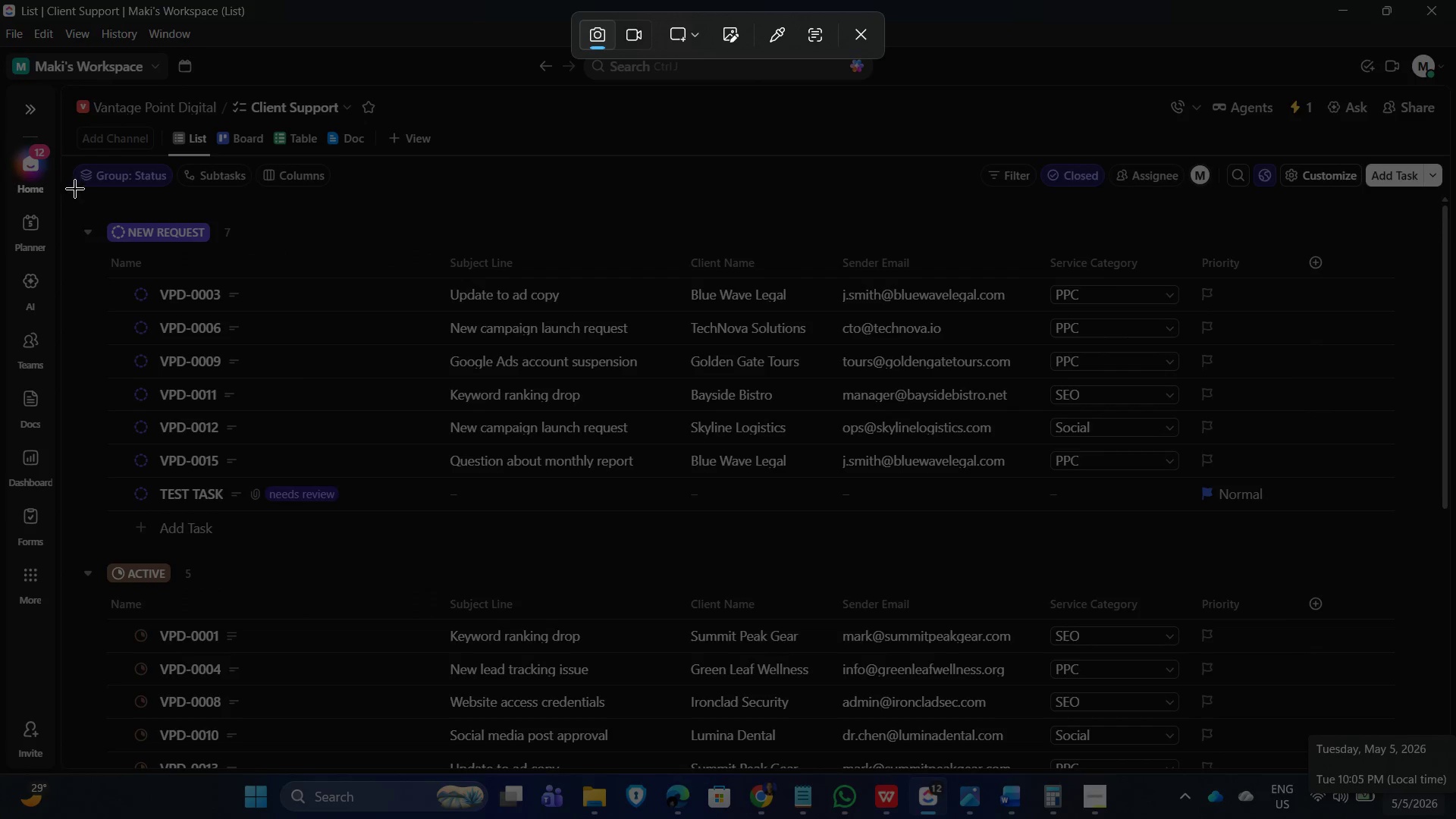 
left_click_drag(start_coordinate=[67, 190], to_coordinate=[1441, 563])
 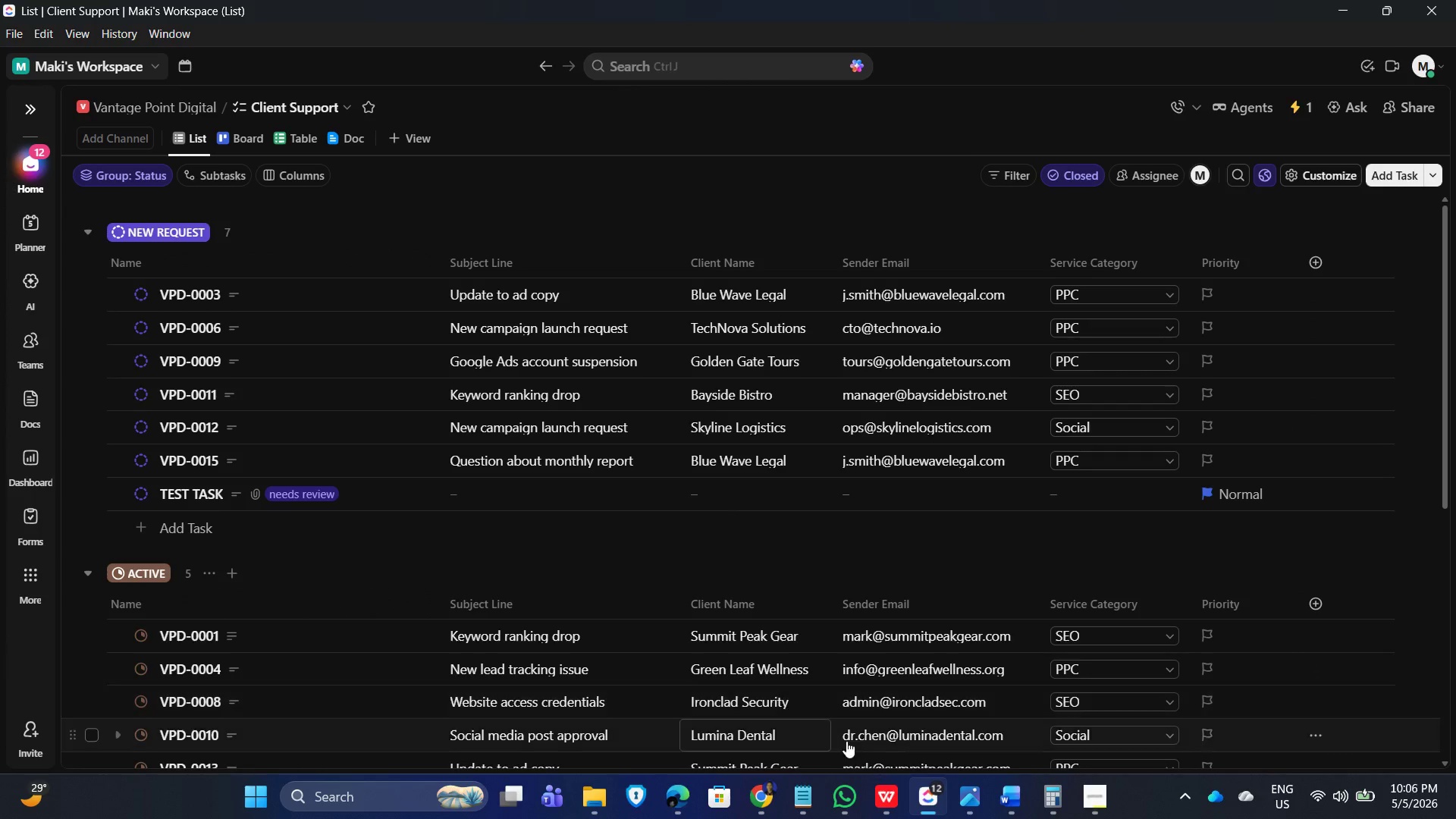 
wait(8.77)
 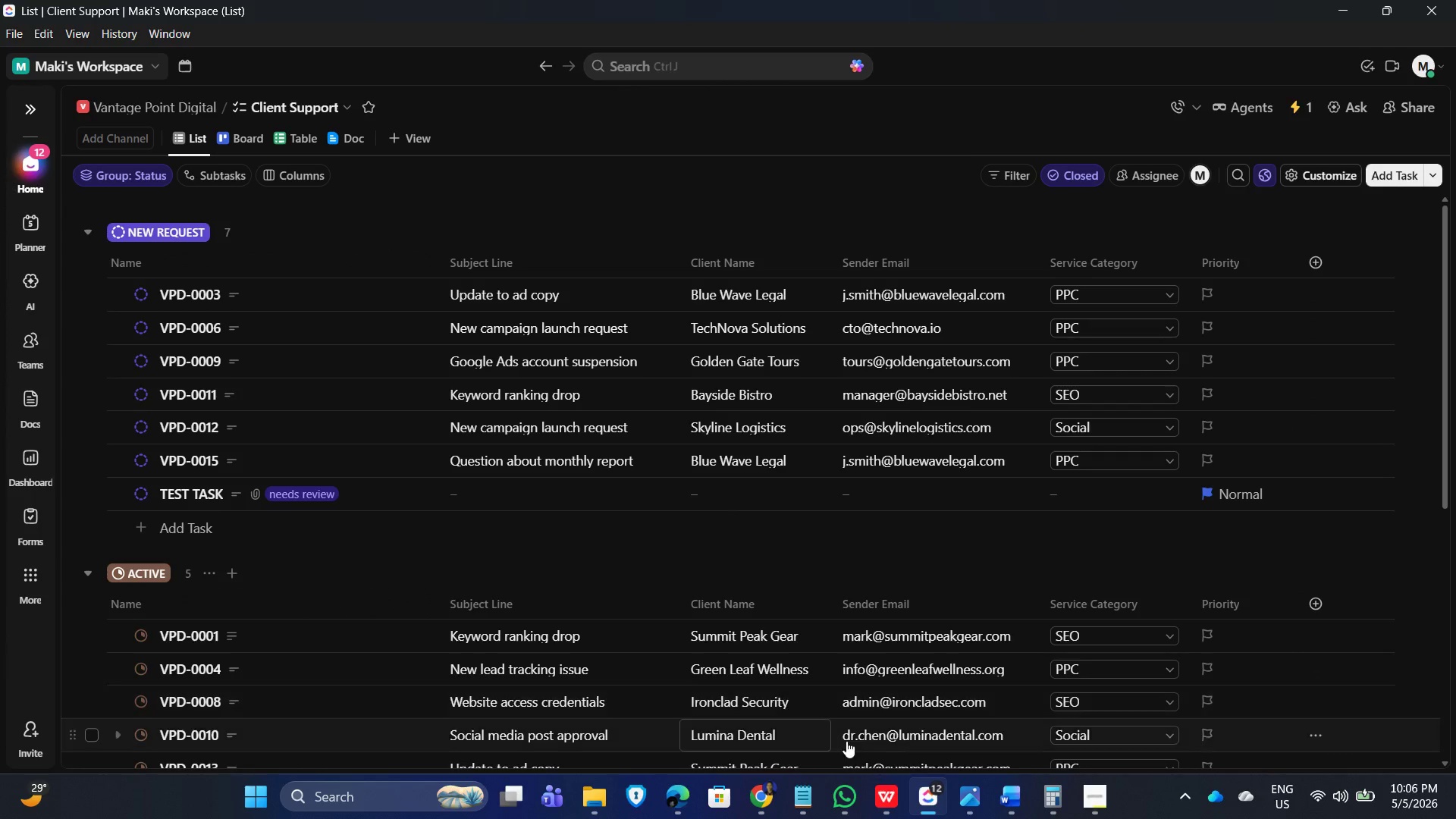 
left_click([1148, 799])
 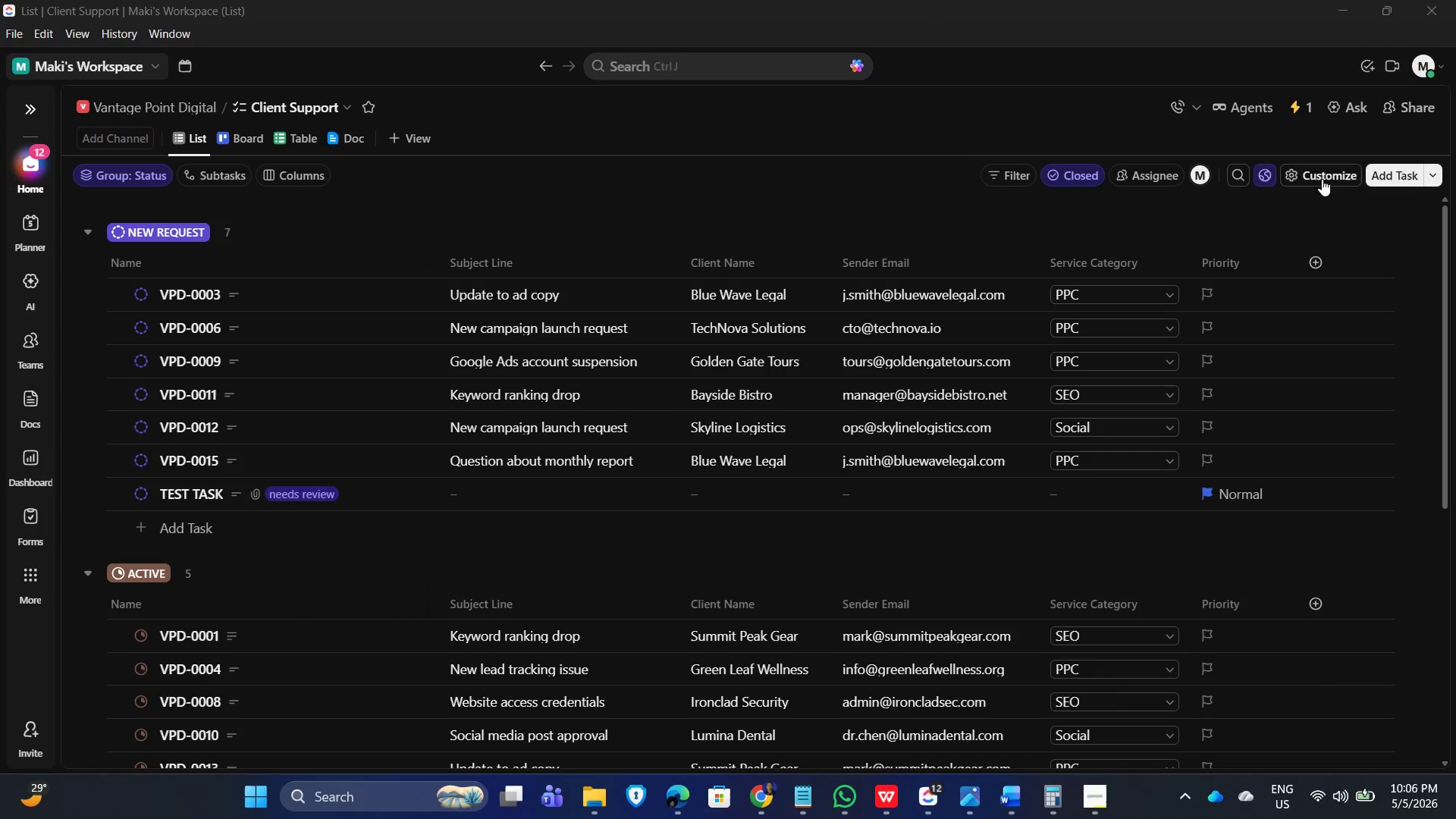 
left_click([1301, 179])
 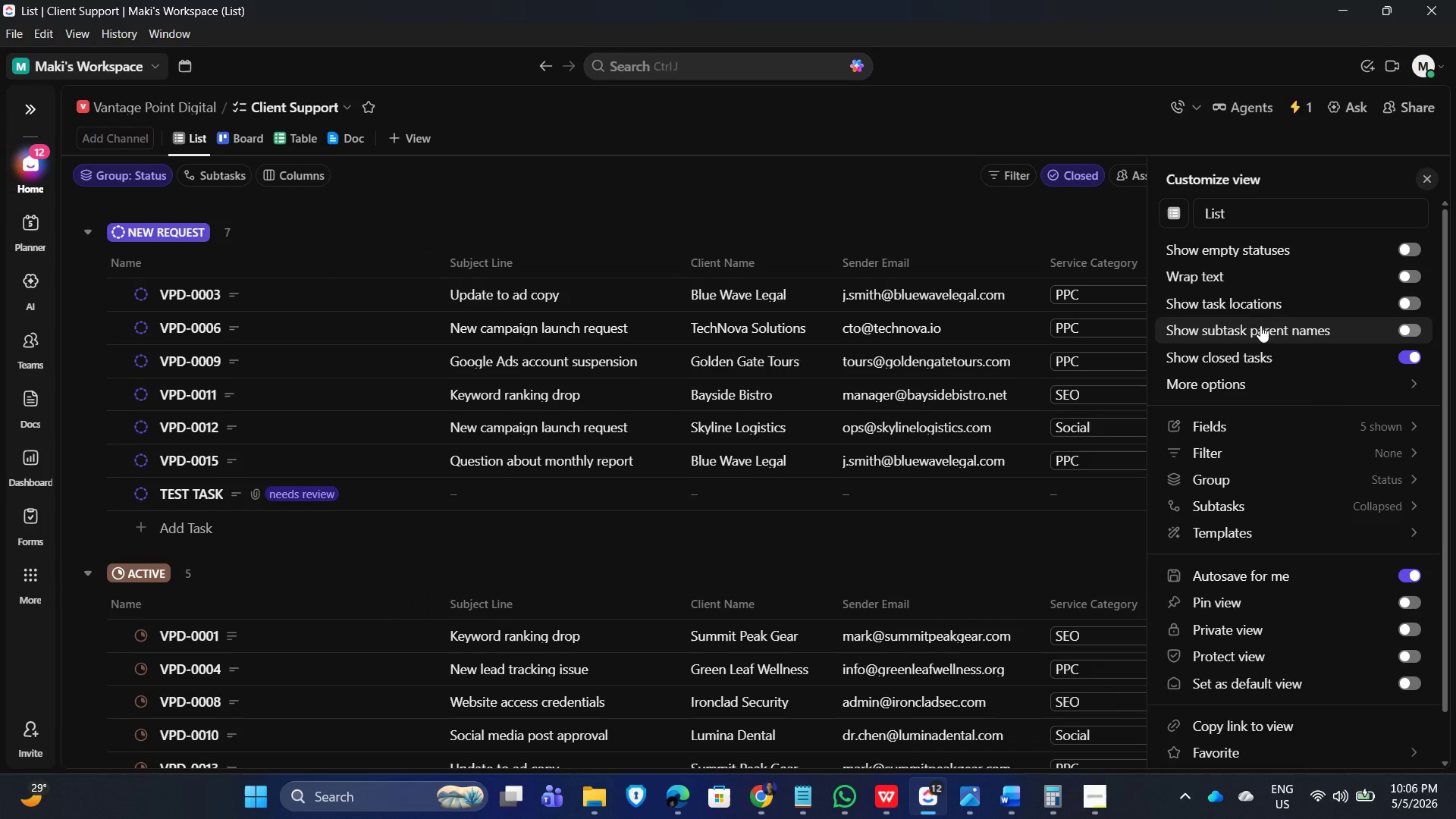 
left_click([1301, 102])
 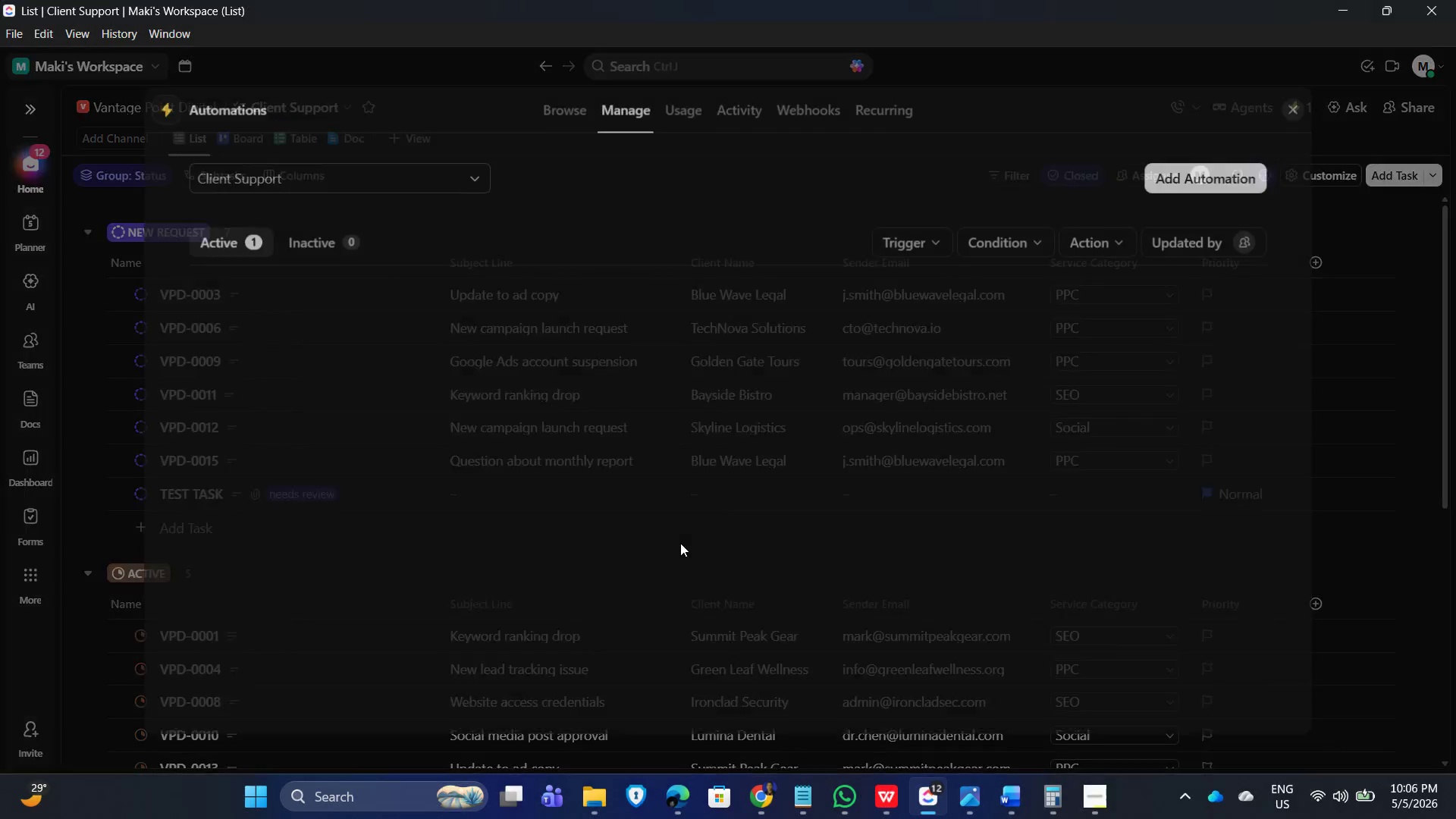 
left_click([915, 325])
 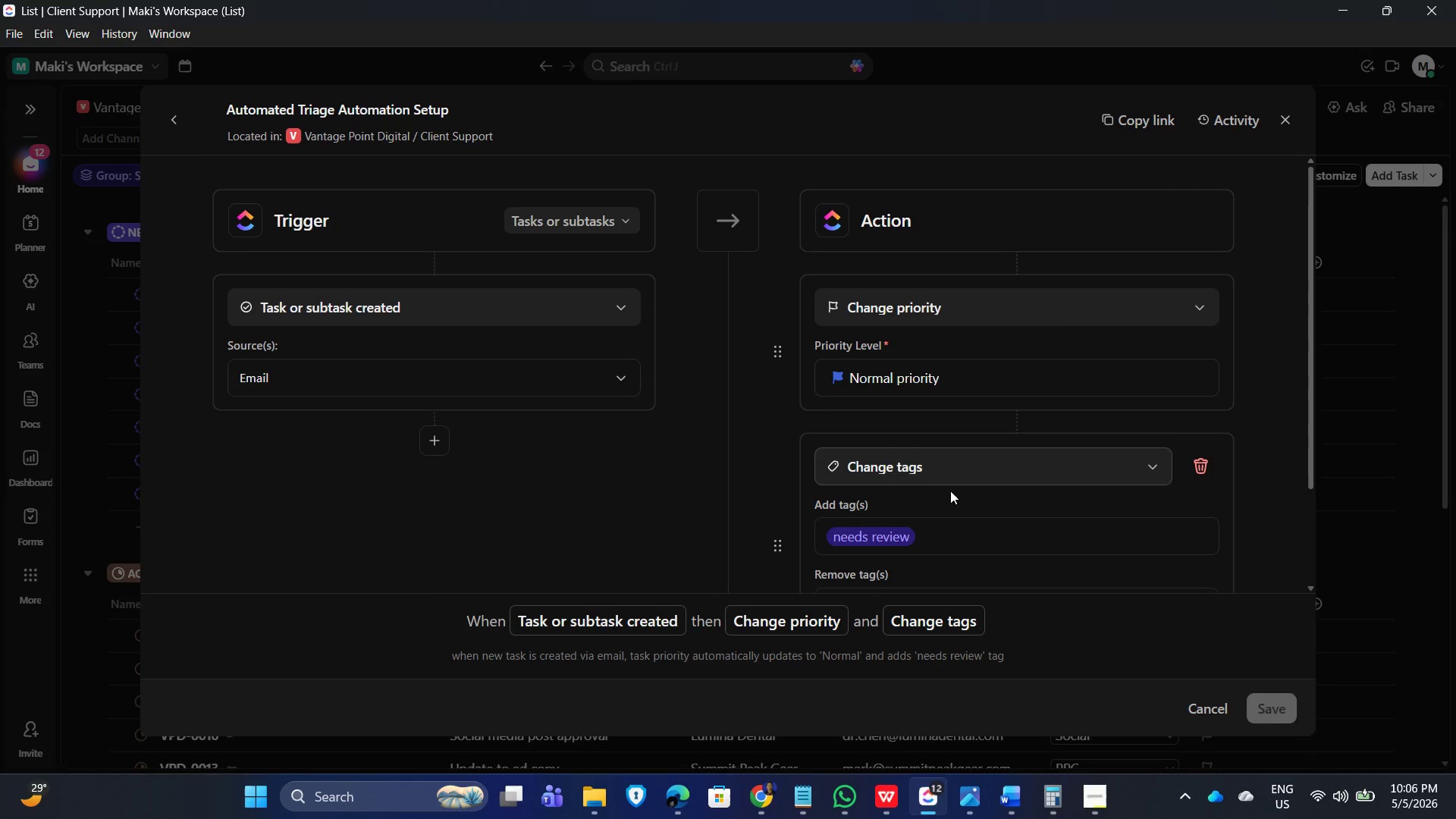 
scroll: coordinate [1109, 510], scroll_direction: down, amount: 3.0
 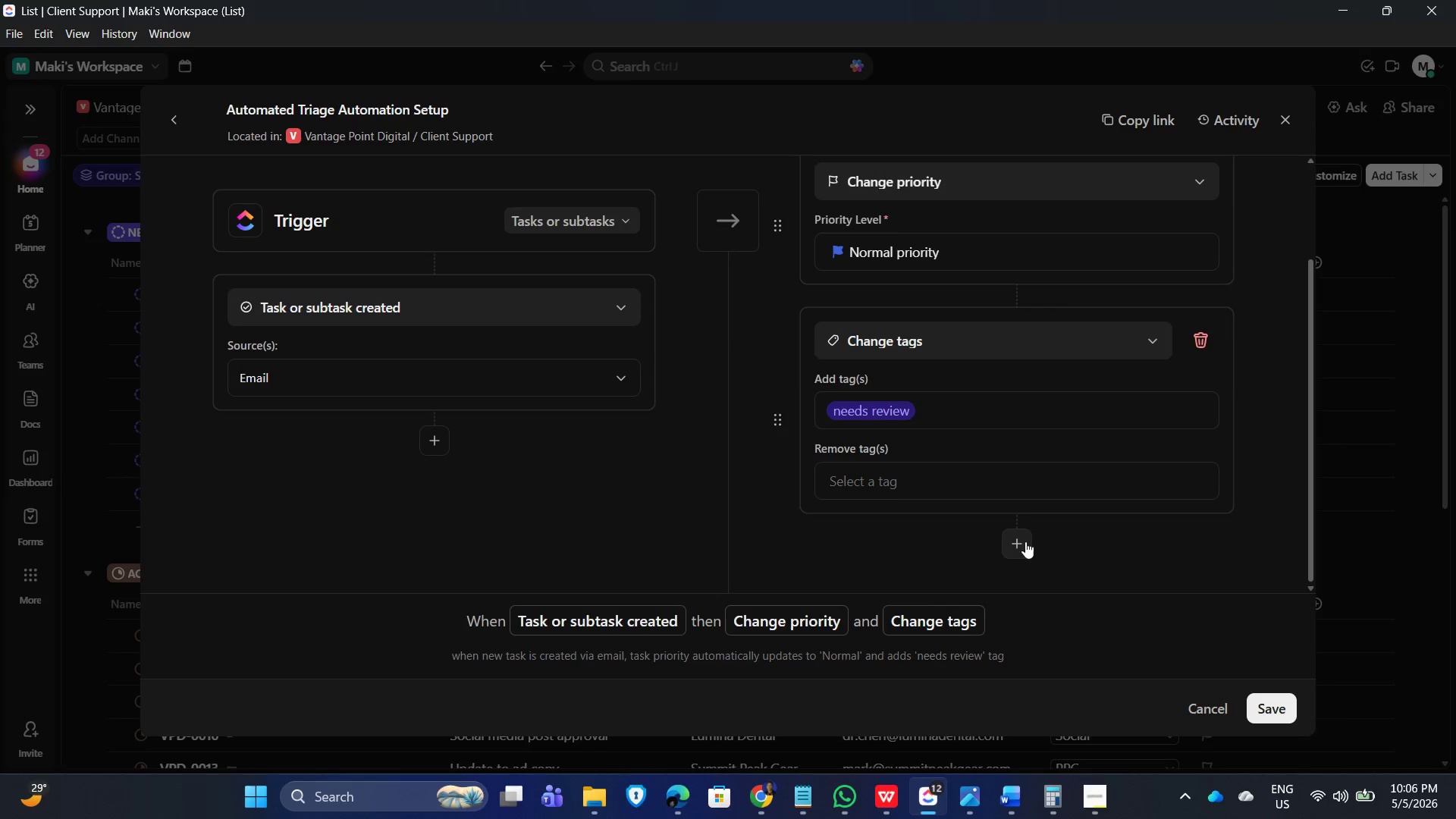 
left_click([1025, 541])
 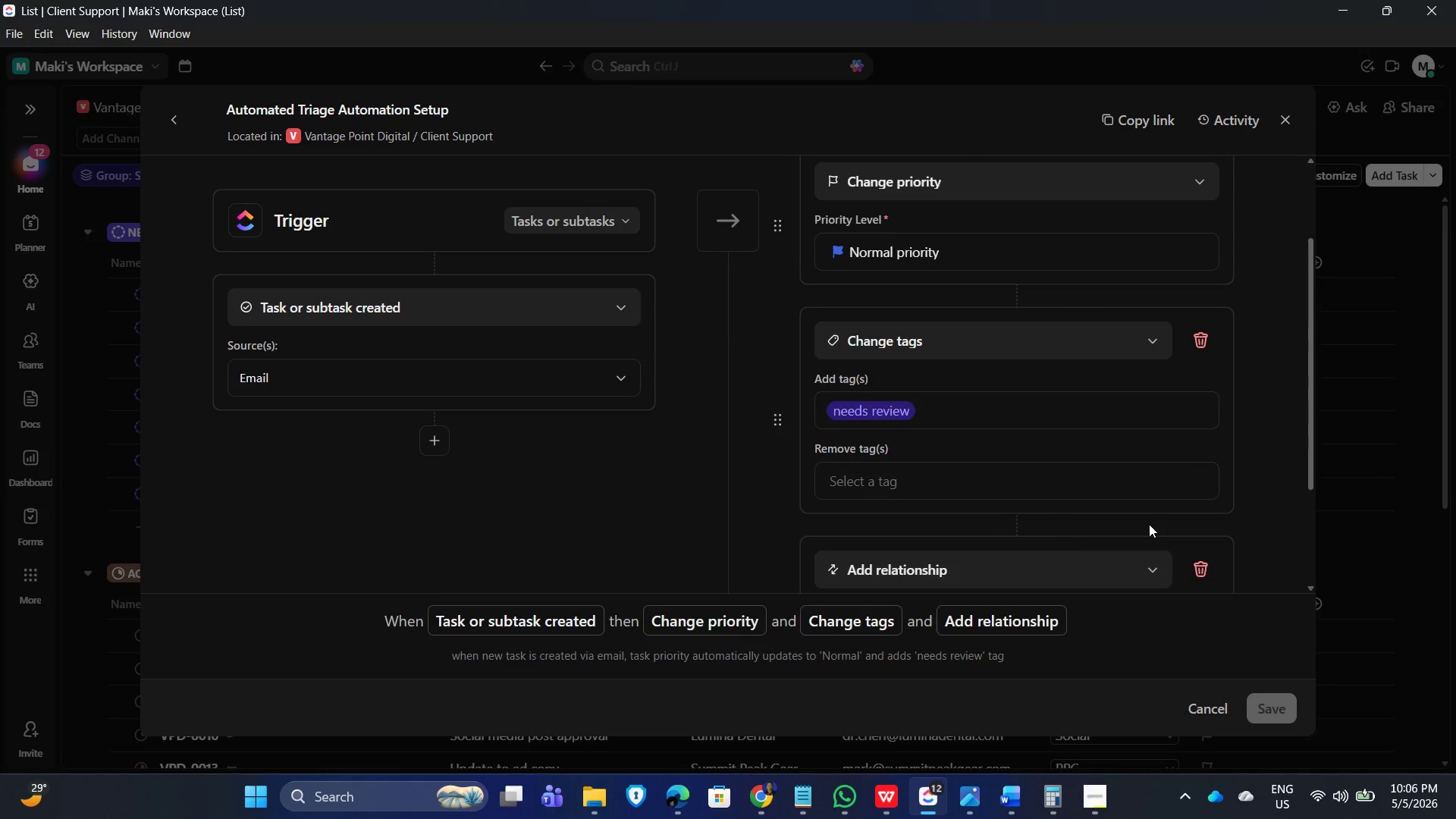 
scroll: coordinate [1166, 524], scroll_direction: down, amount: 4.0
 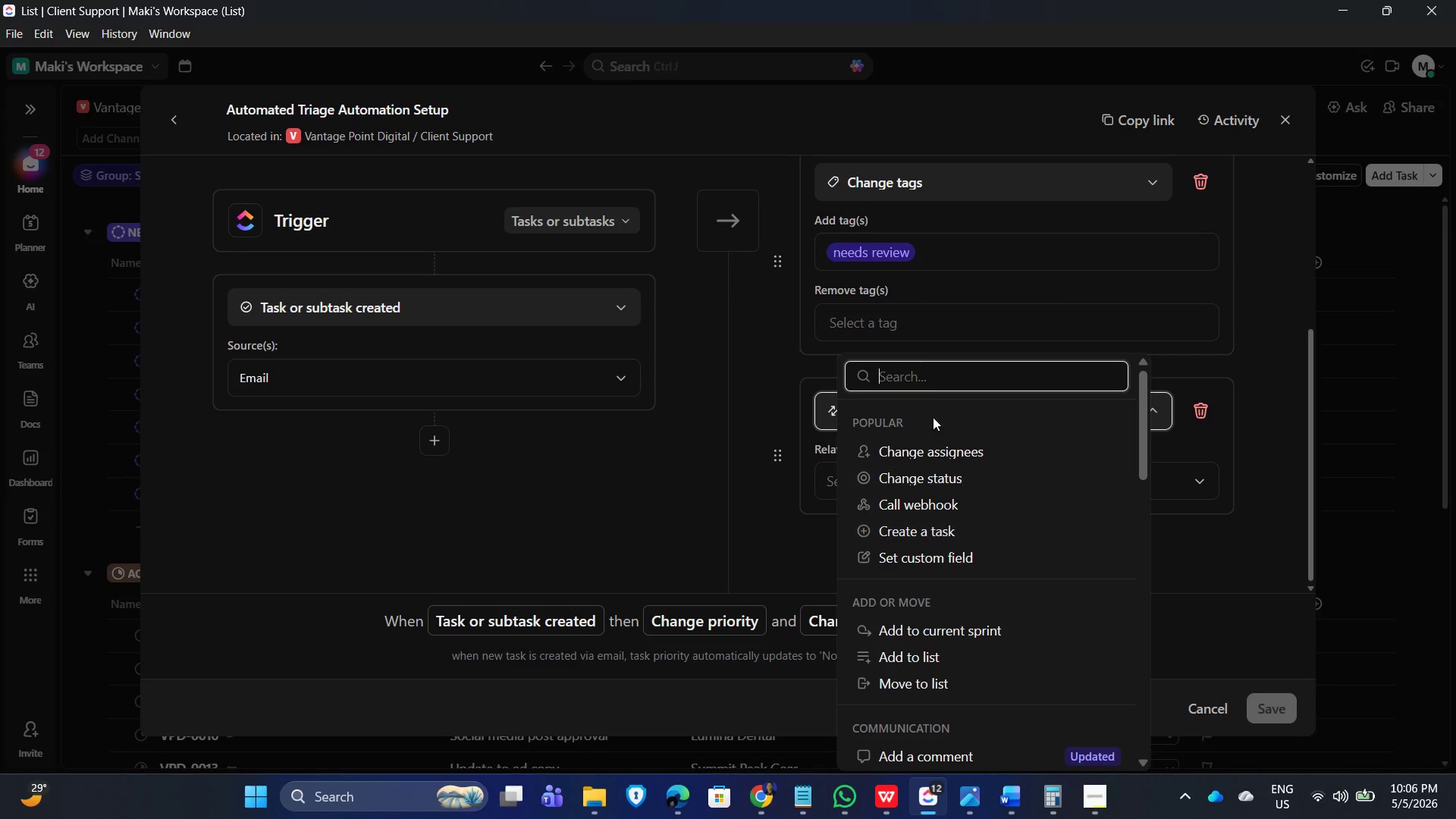 
left_click([941, 561])
 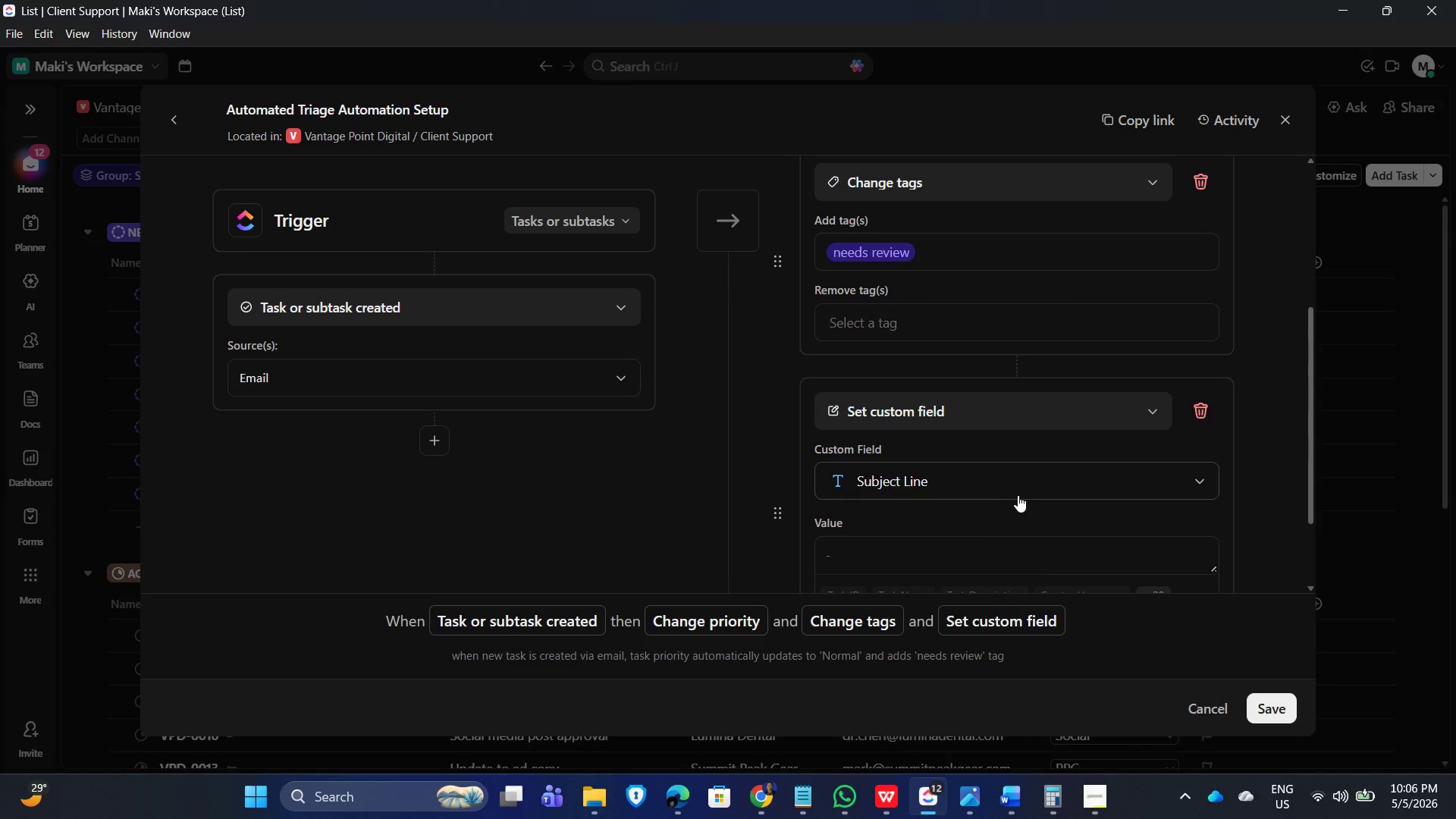 
scroll: coordinate [1036, 489], scroll_direction: down, amount: 2.0
 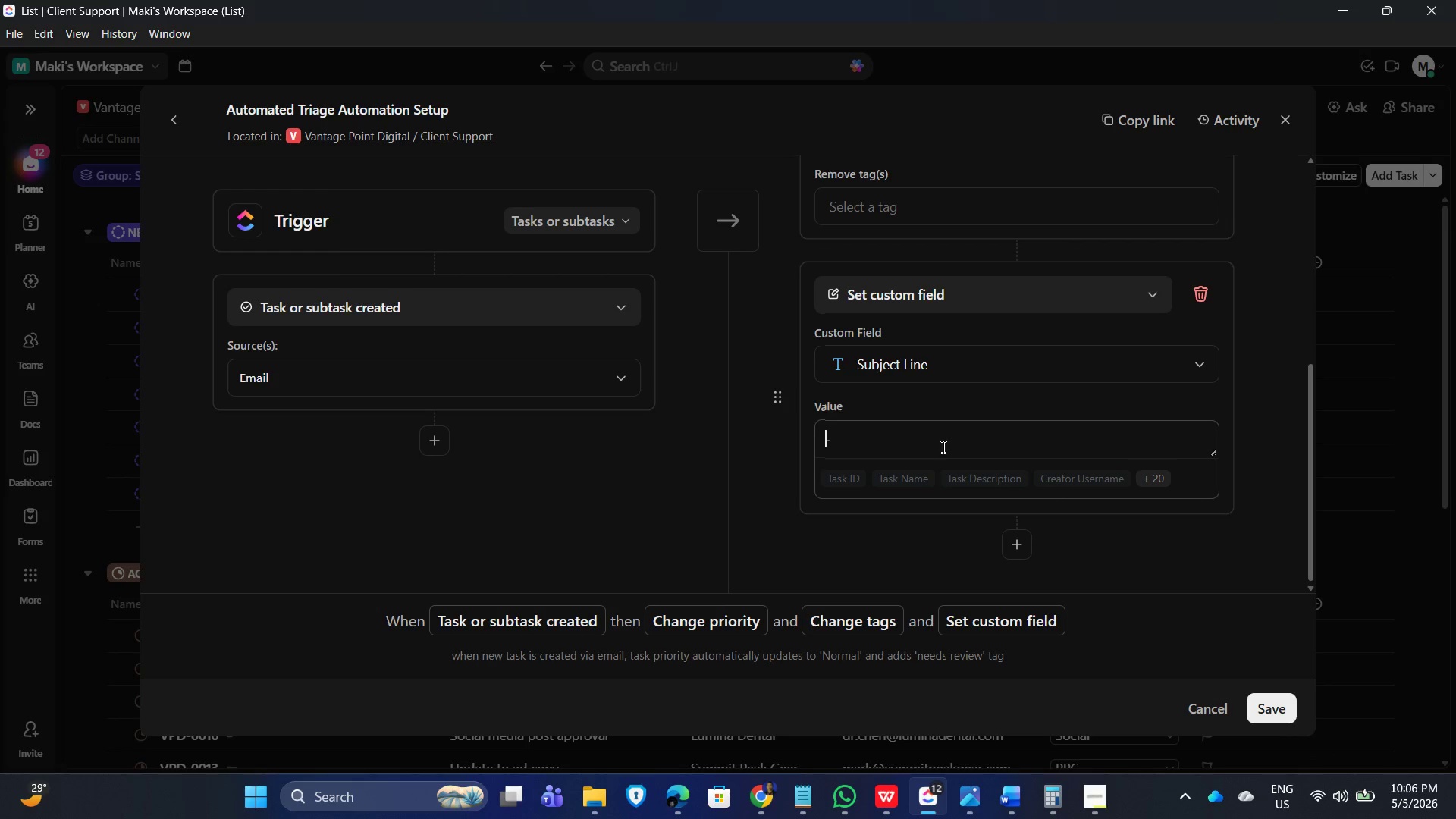 
left_click([1156, 479])
 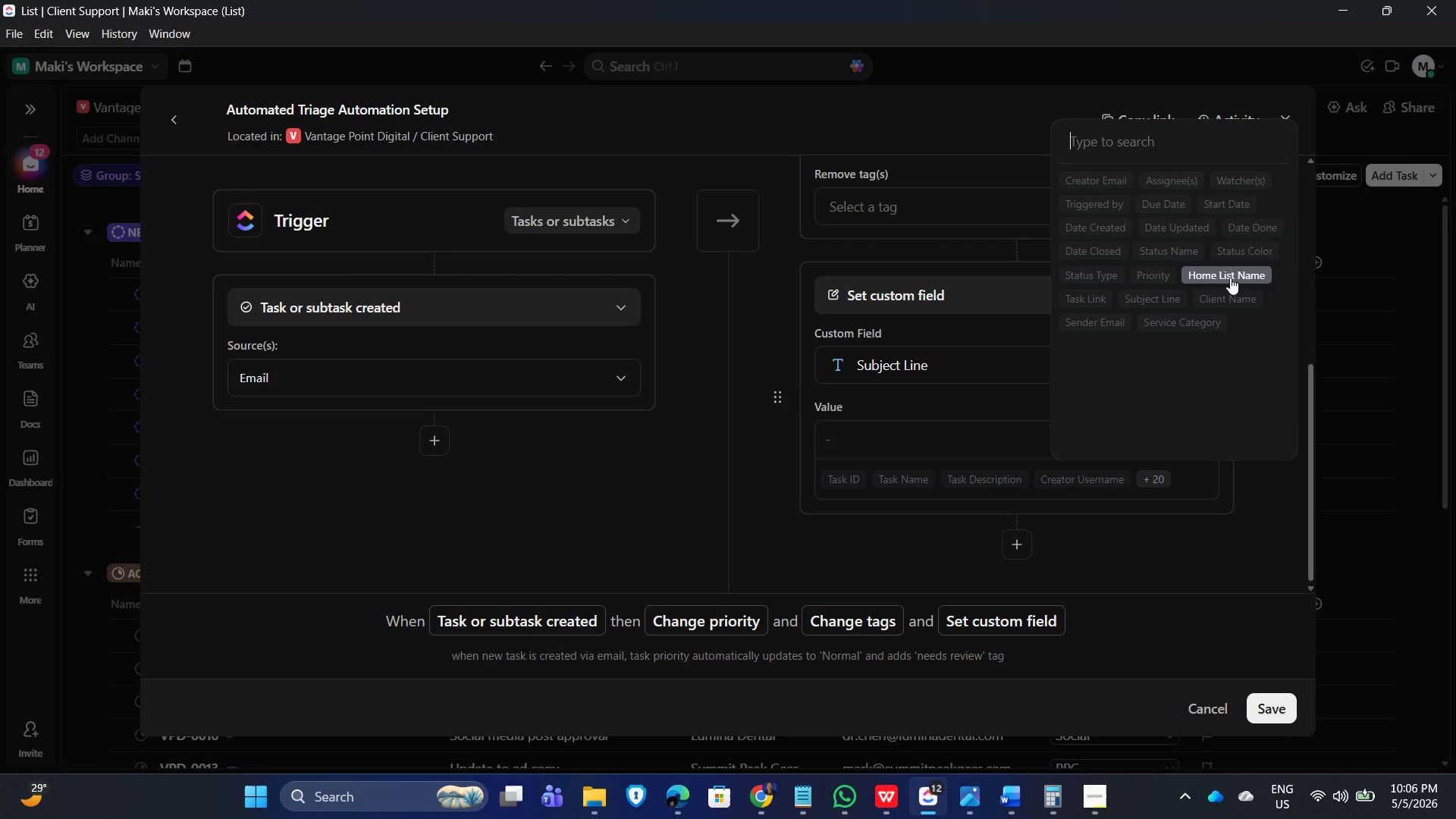 
wait(13.19)
 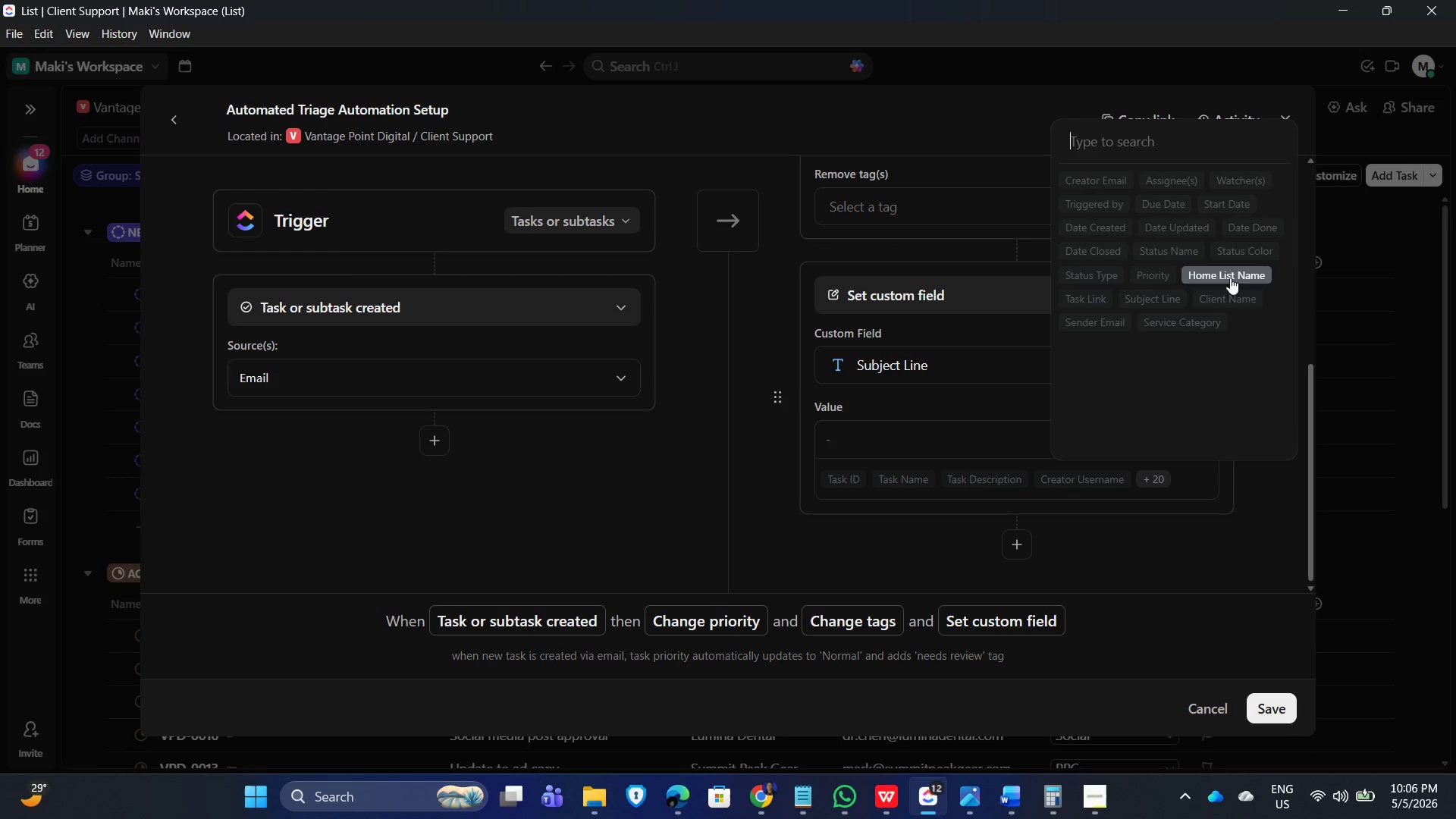 
left_click([1157, 297])
 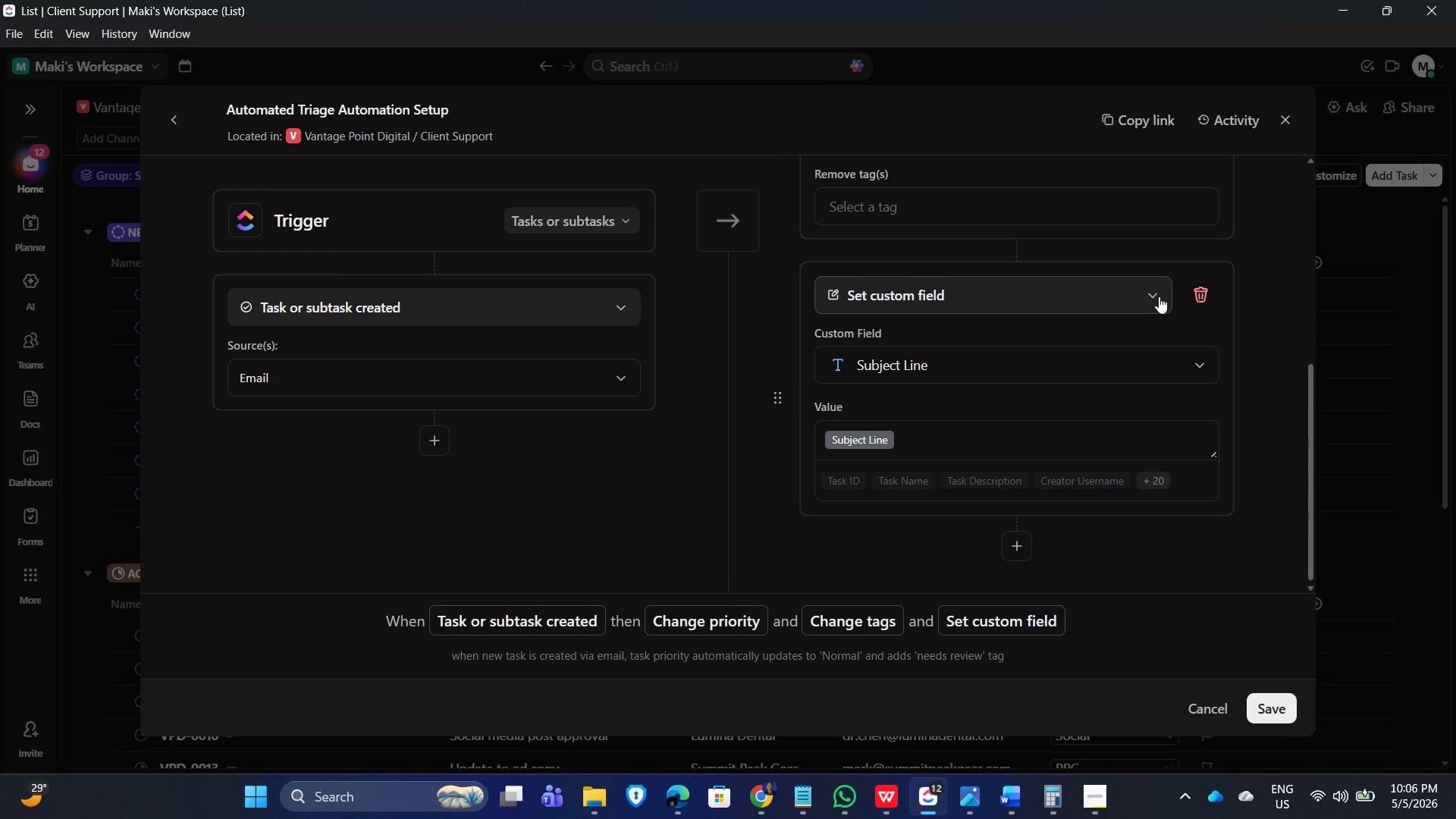 
wait(6.83)
 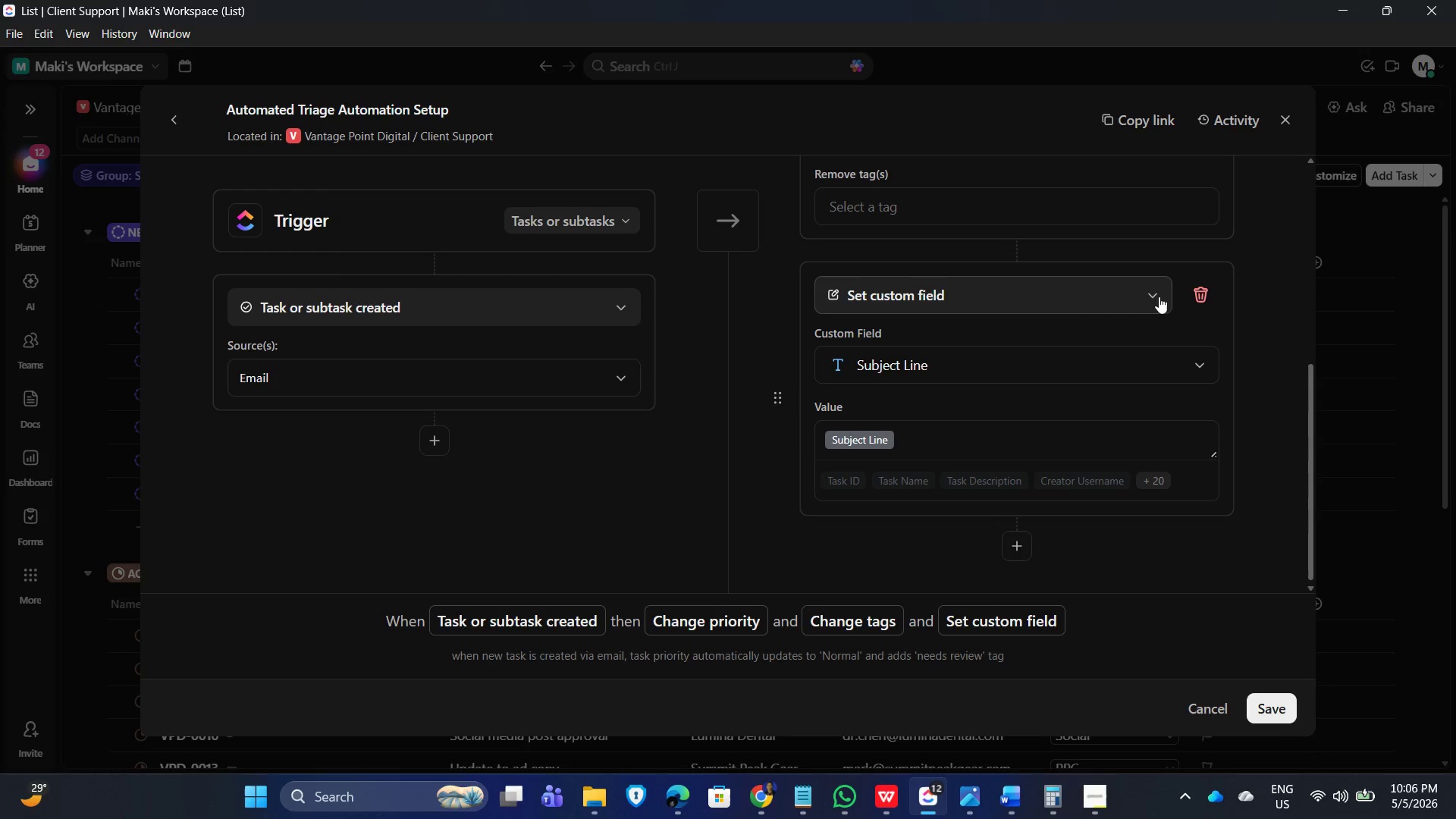 
left_click([1088, 358])
 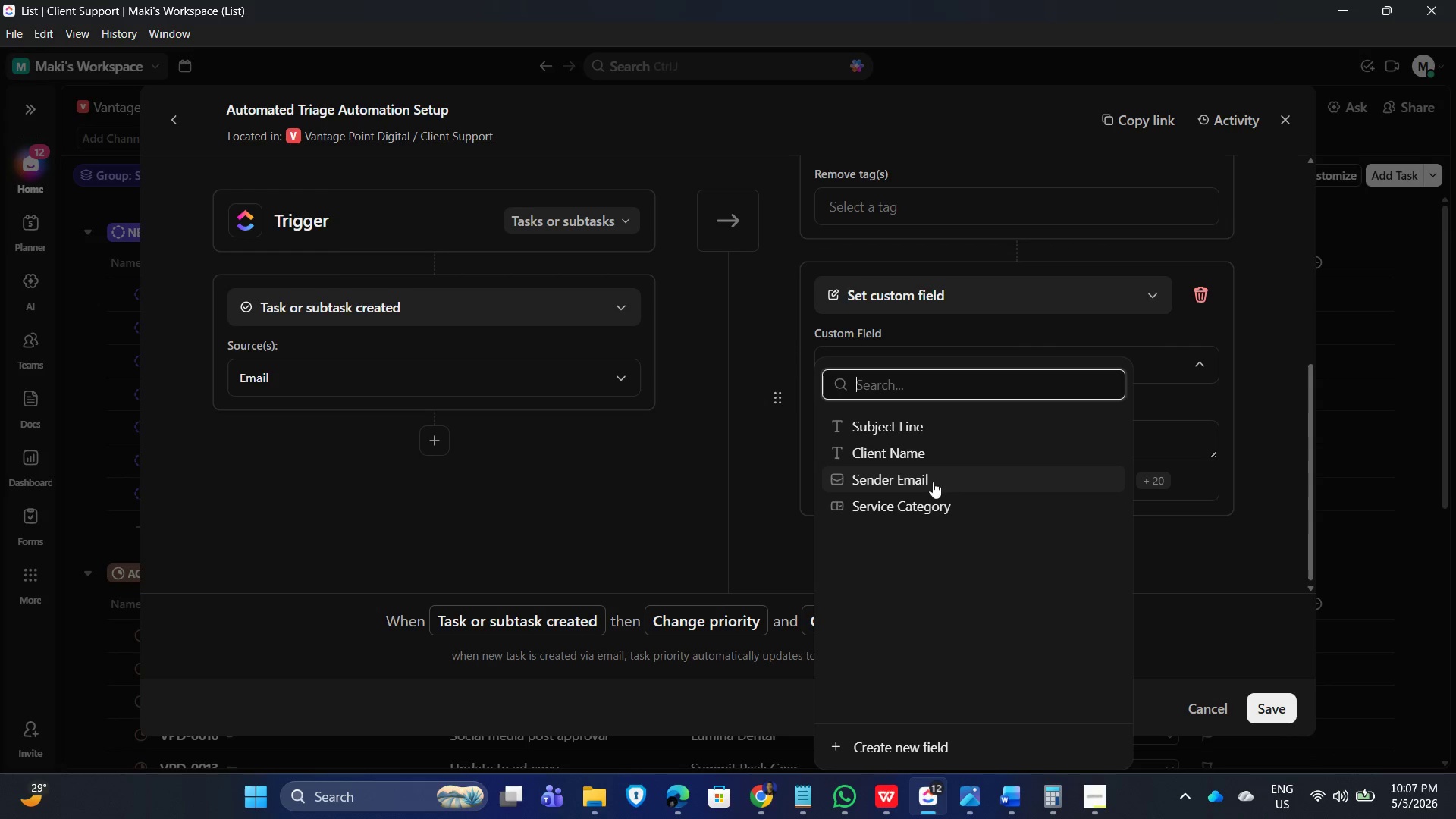 
wait(7.94)
 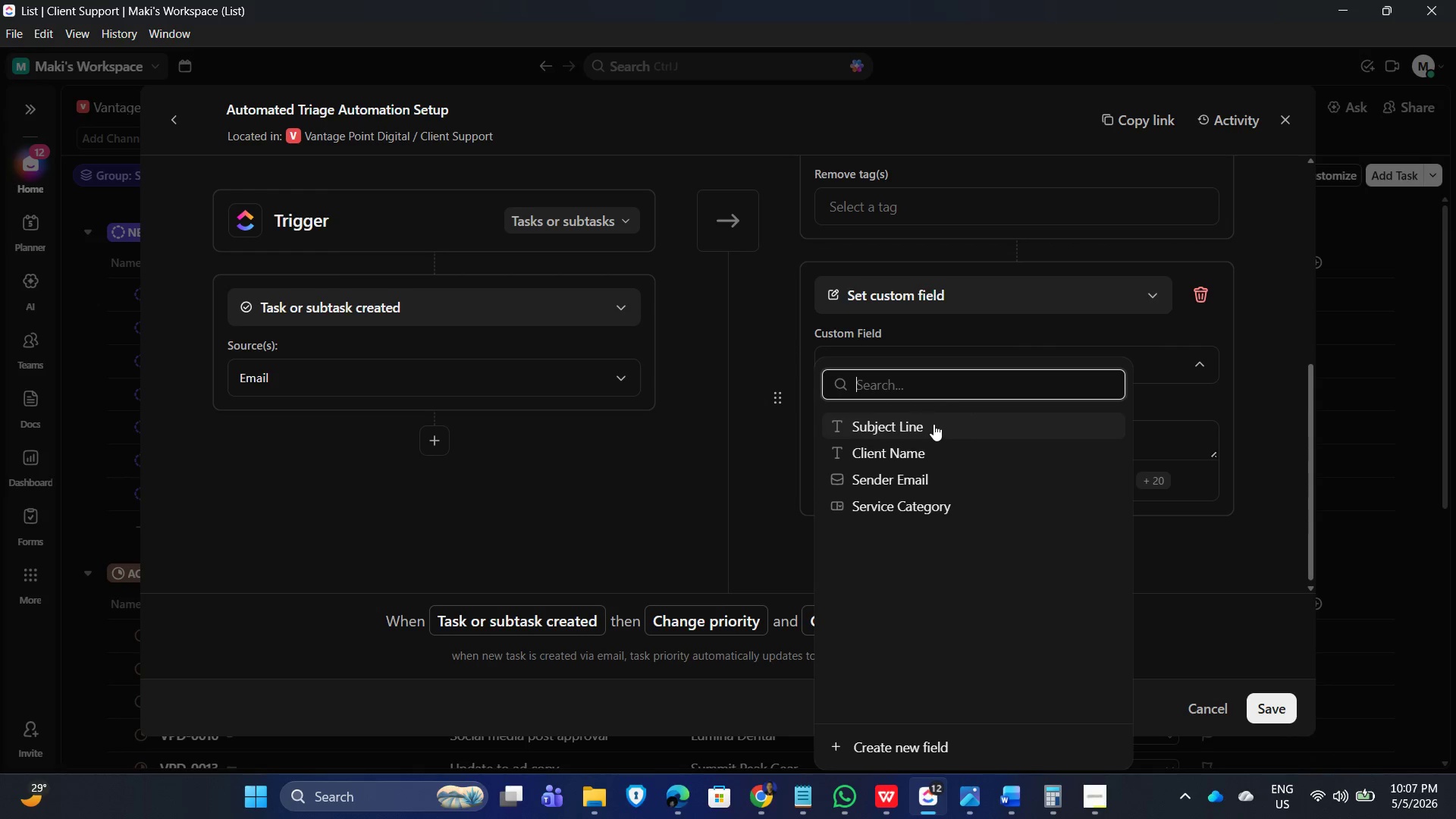 
left_click([1262, 451])
 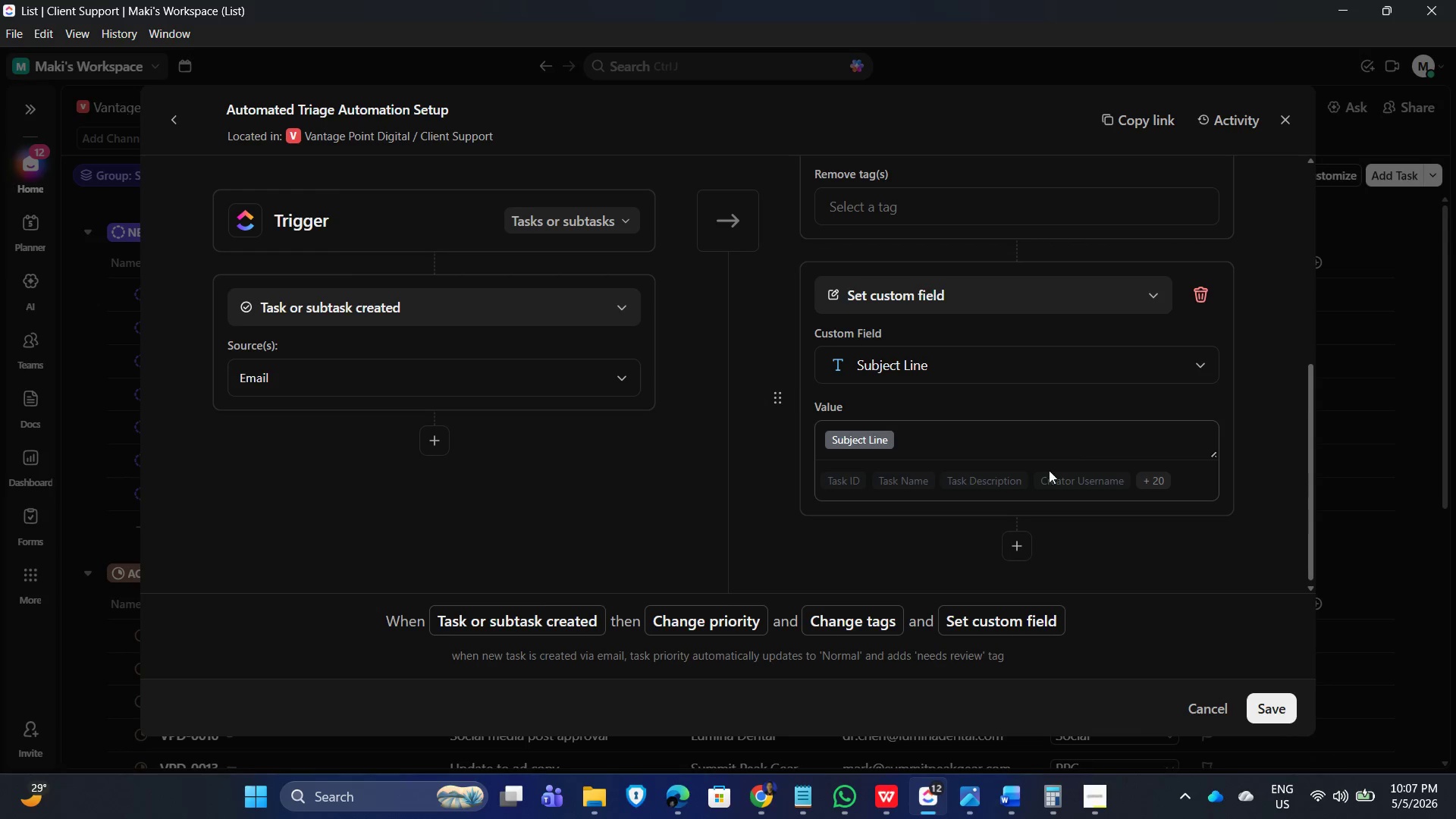 
scroll: coordinate [1074, 496], scroll_direction: down, amount: 9.0
 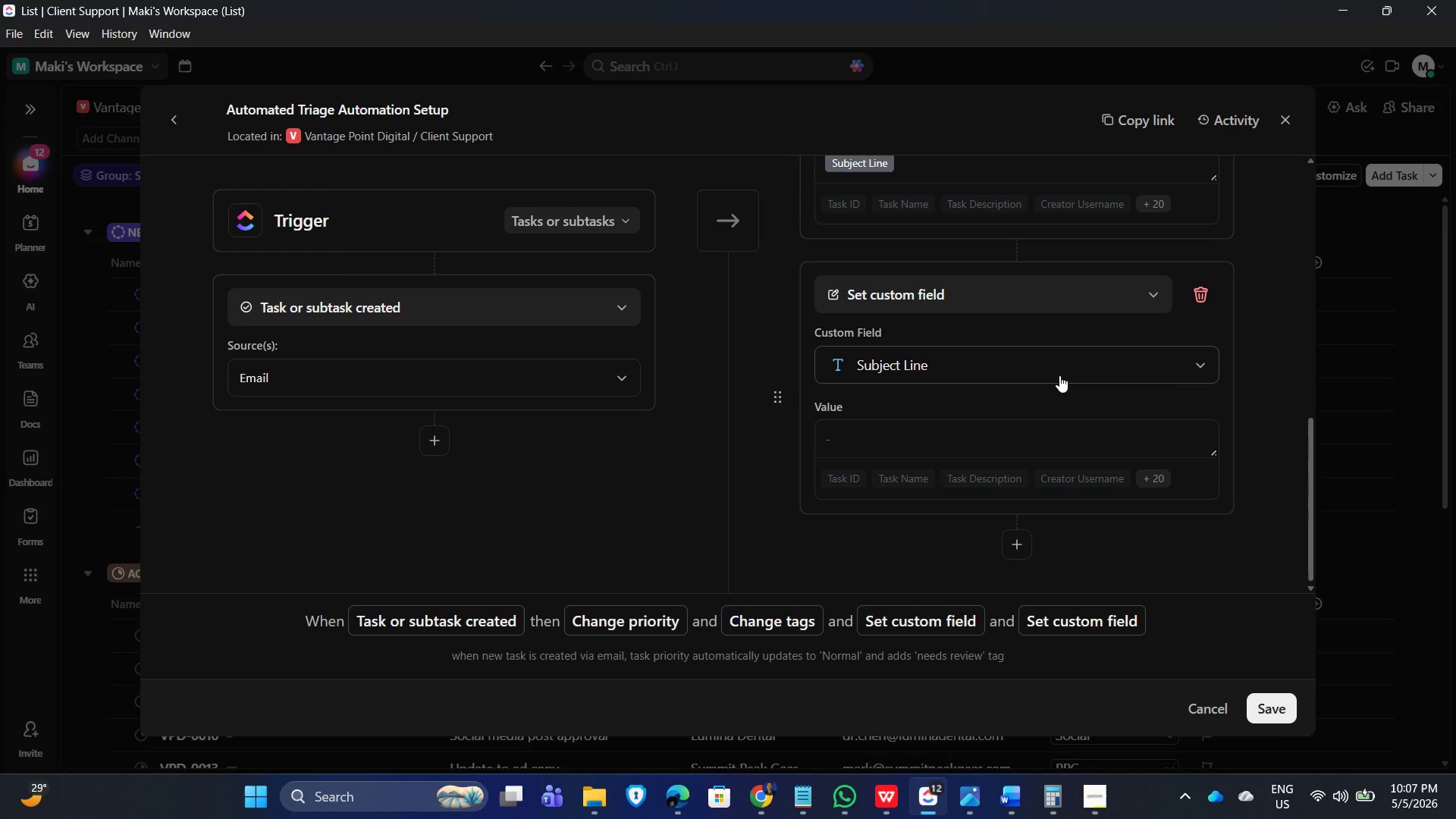 
left_click([1132, 370])
 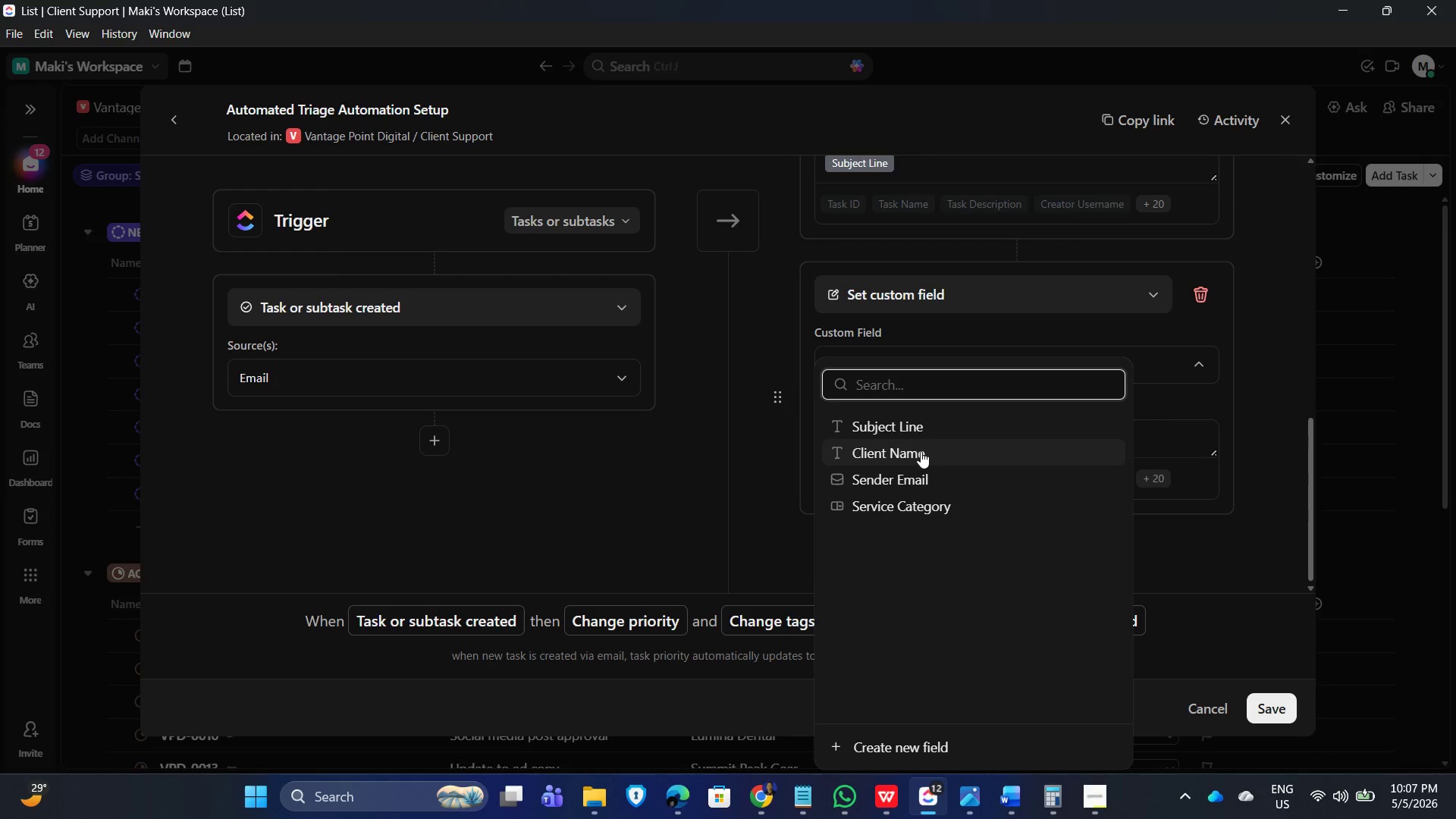 
wait(10.27)
 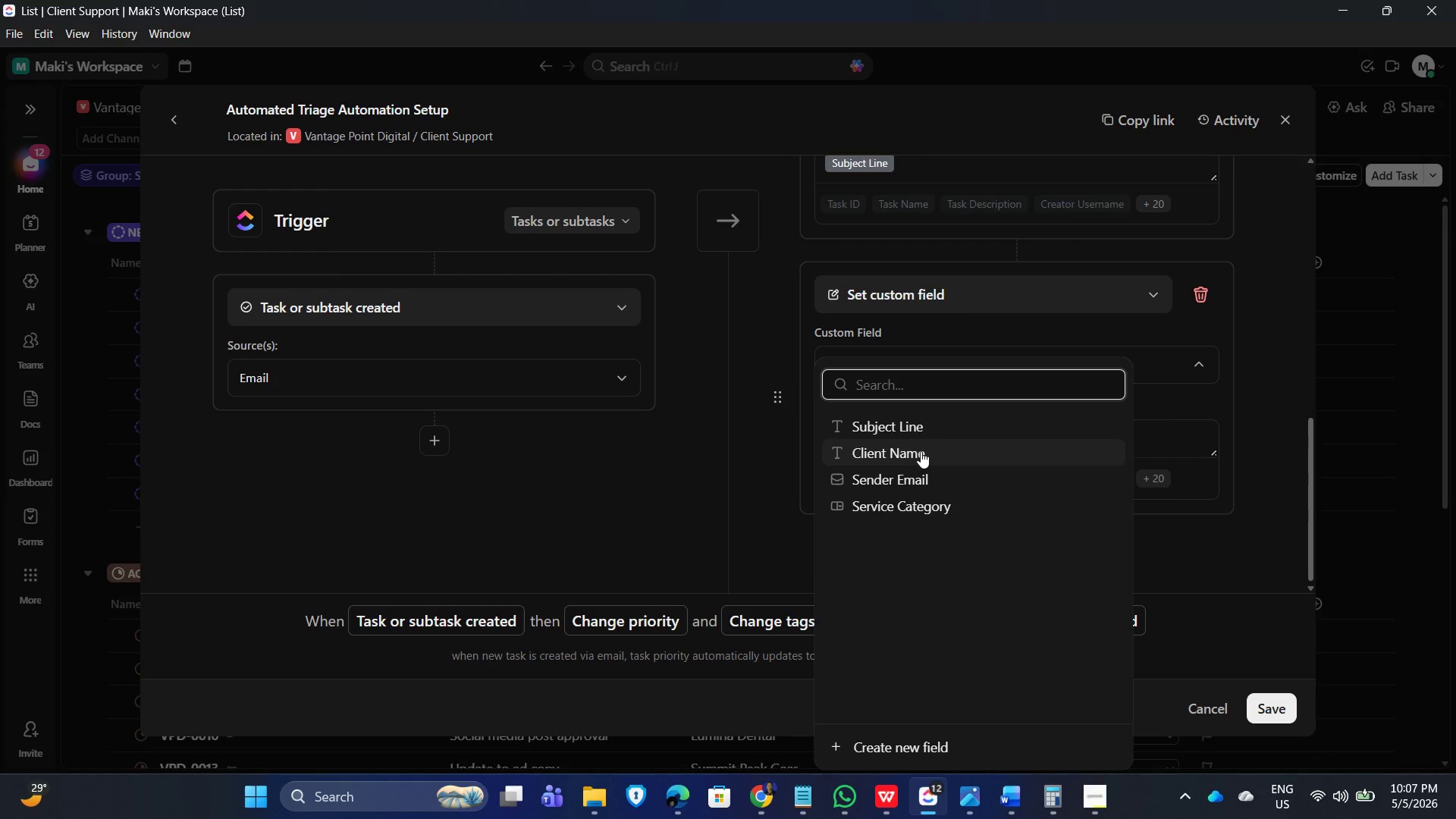 
left_click([917, 479])
 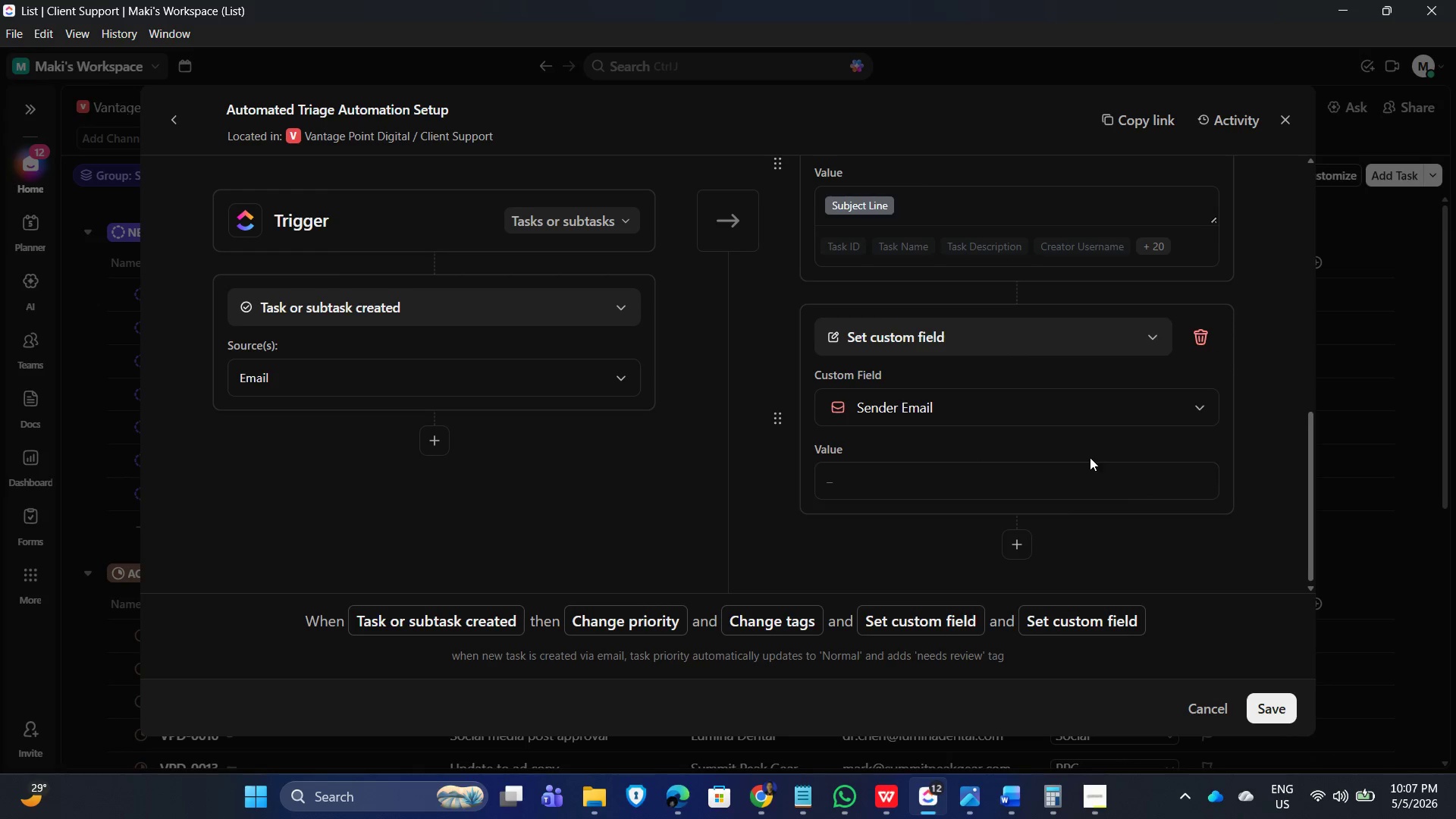 
scroll: coordinate [1087, 457], scroll_direction: down, amount: 1.0
 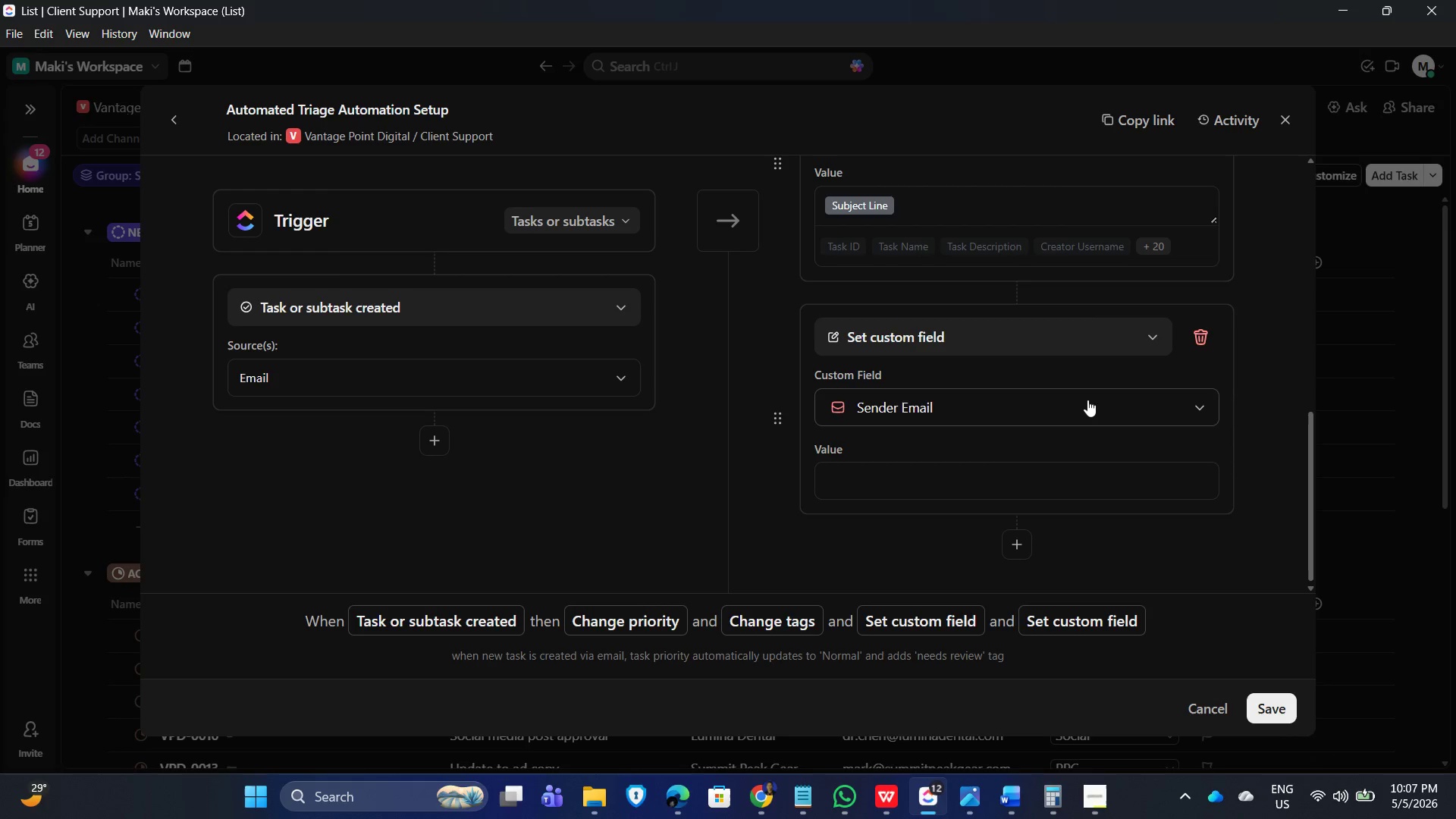 
left_click([1201, 335])
 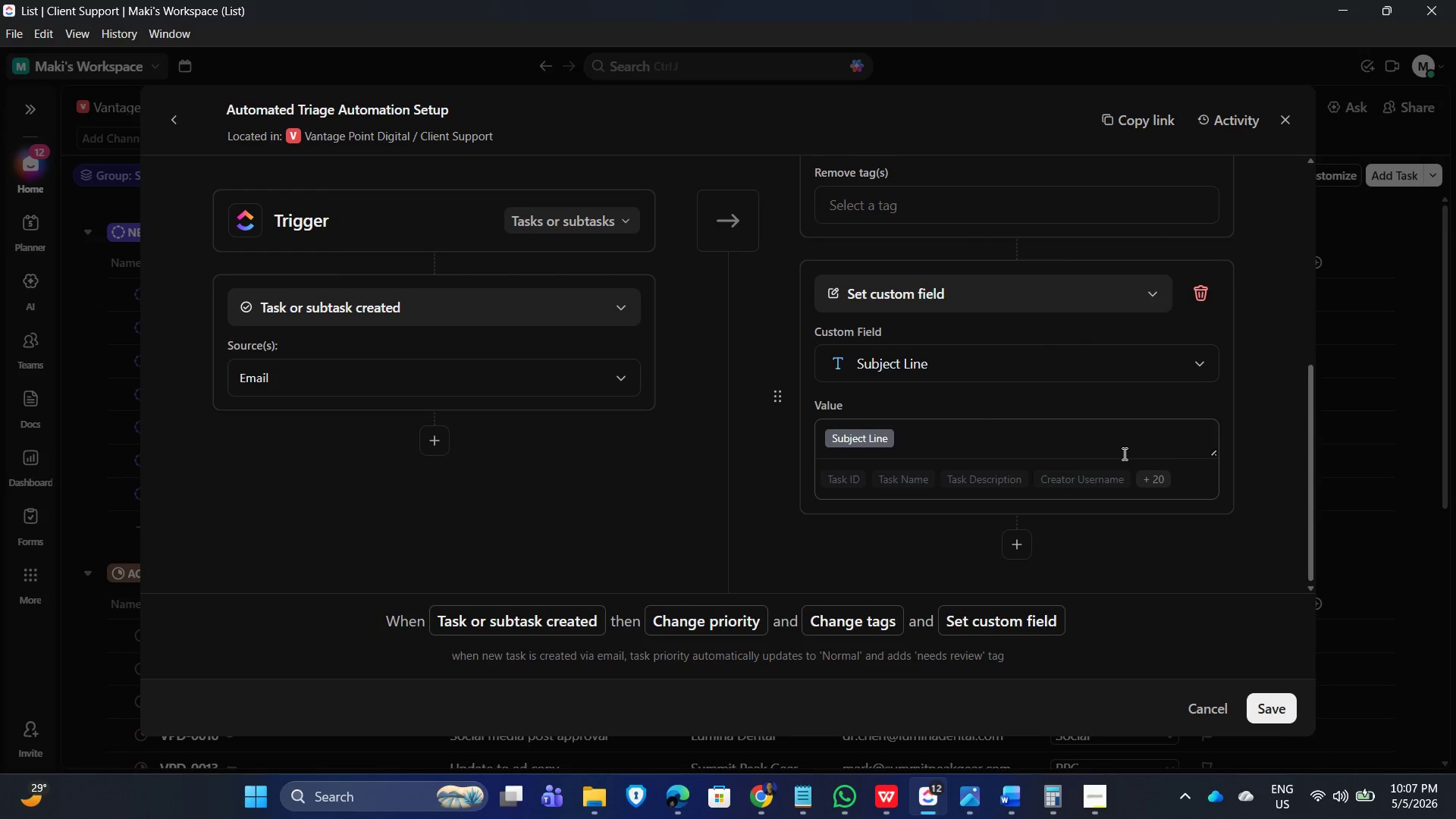 
scroll: coordinate [1120, 492], scroll_direction: down, amount: 2.0
 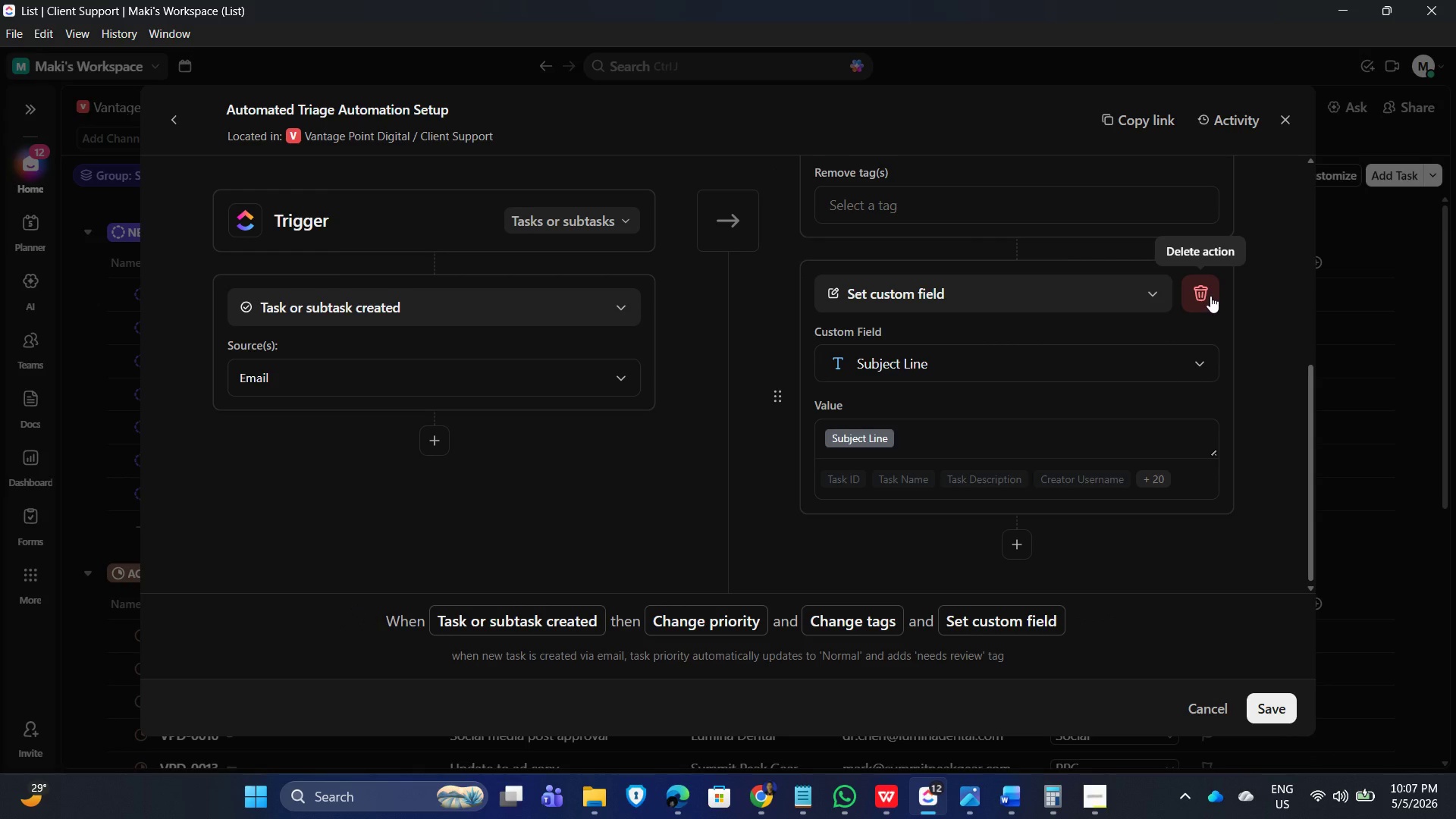 
left_click([1210, 296])
 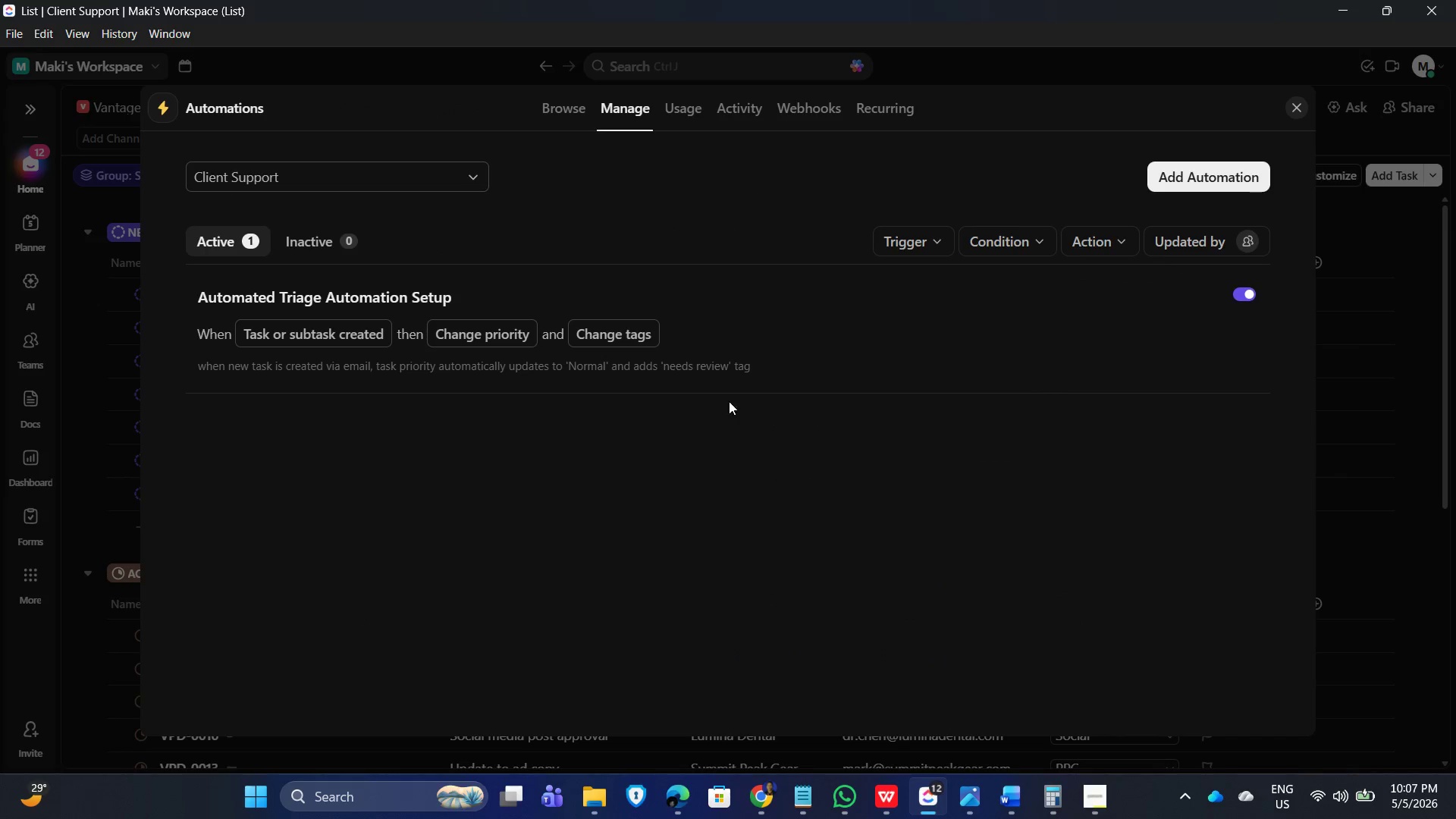 
left_click_drag(start_coordinate=[808, 583], to_coordinate=[812, 583])
 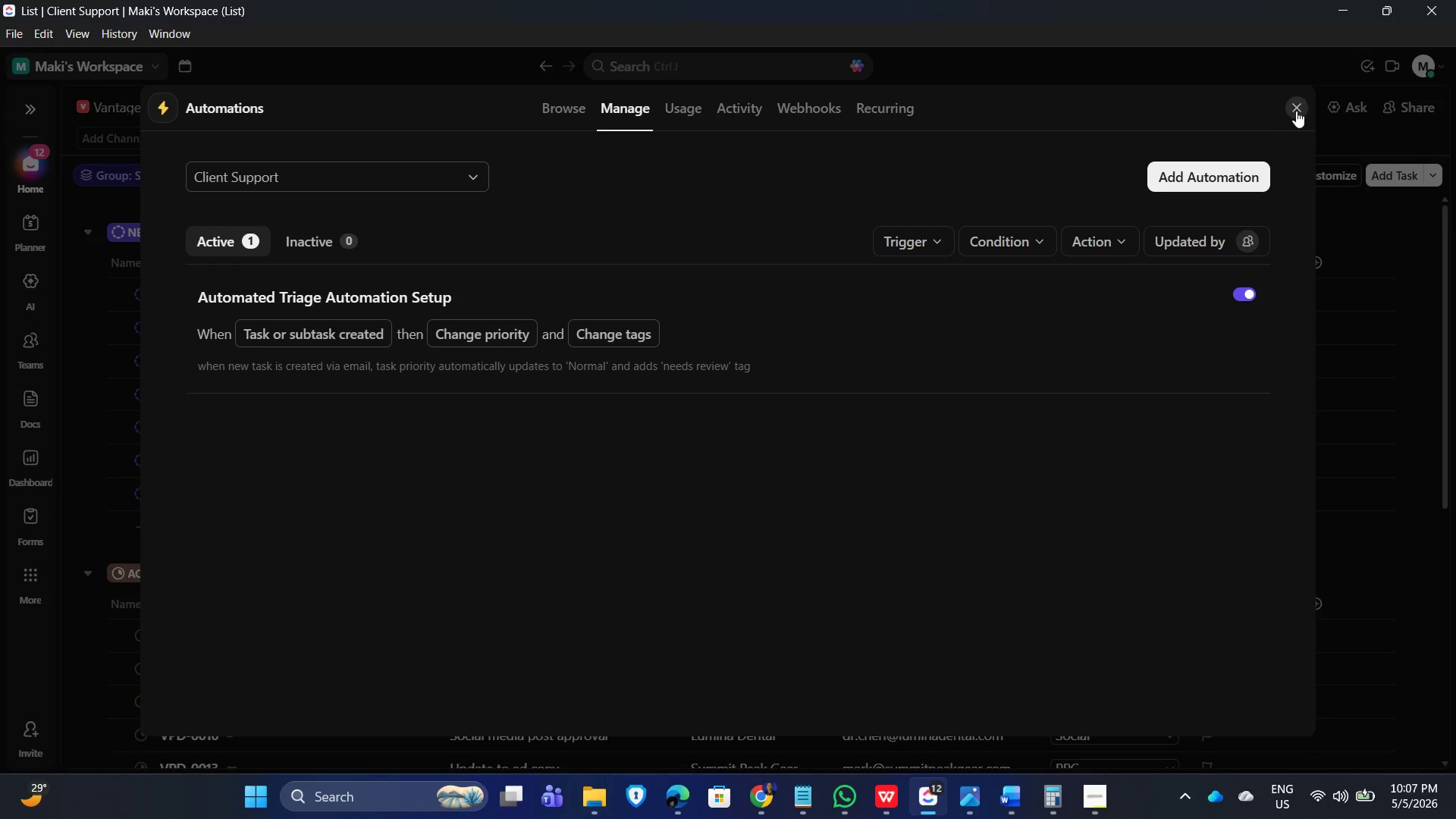 
left_click([1296, 111])
 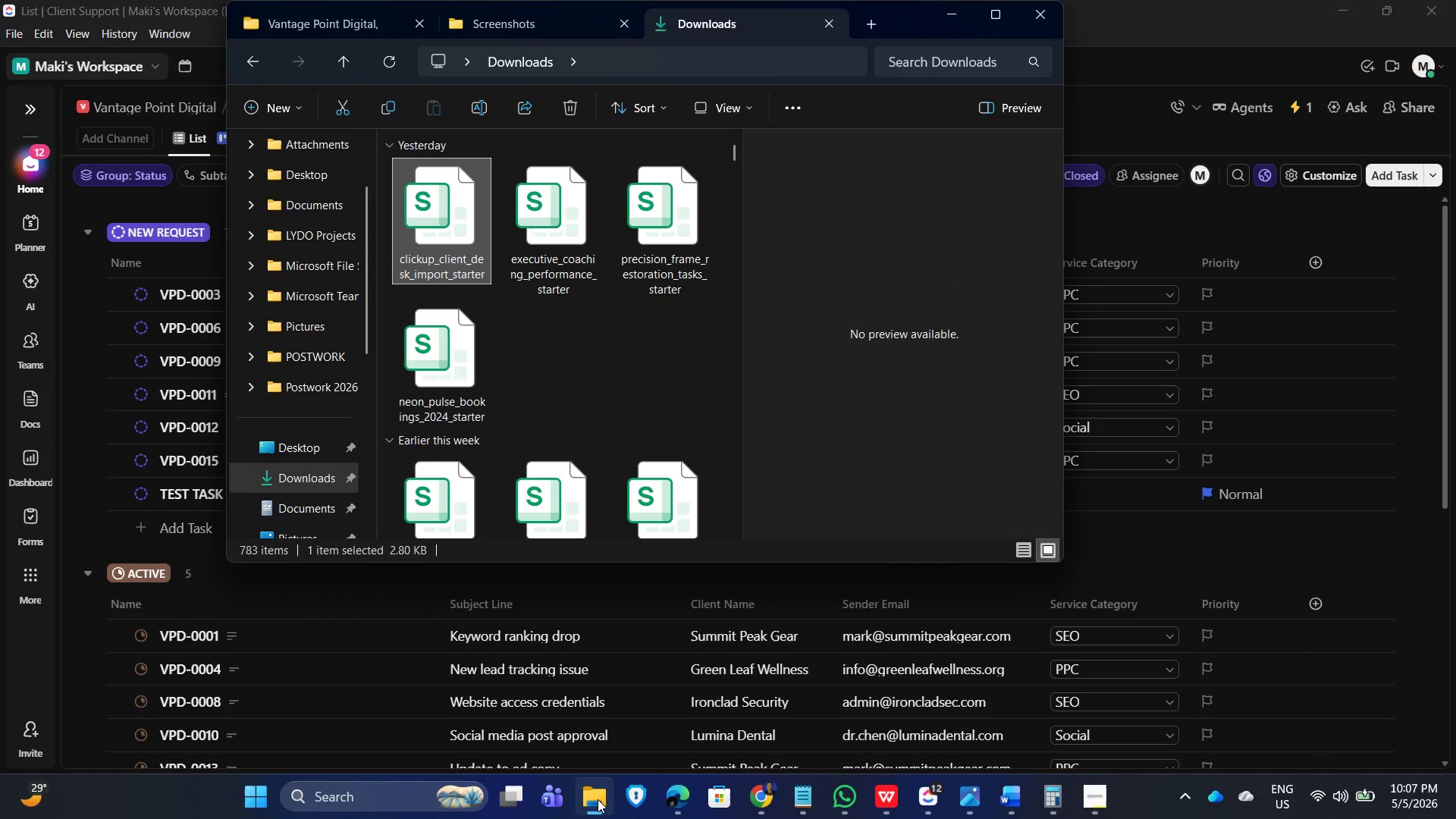 
wait(5.36)
 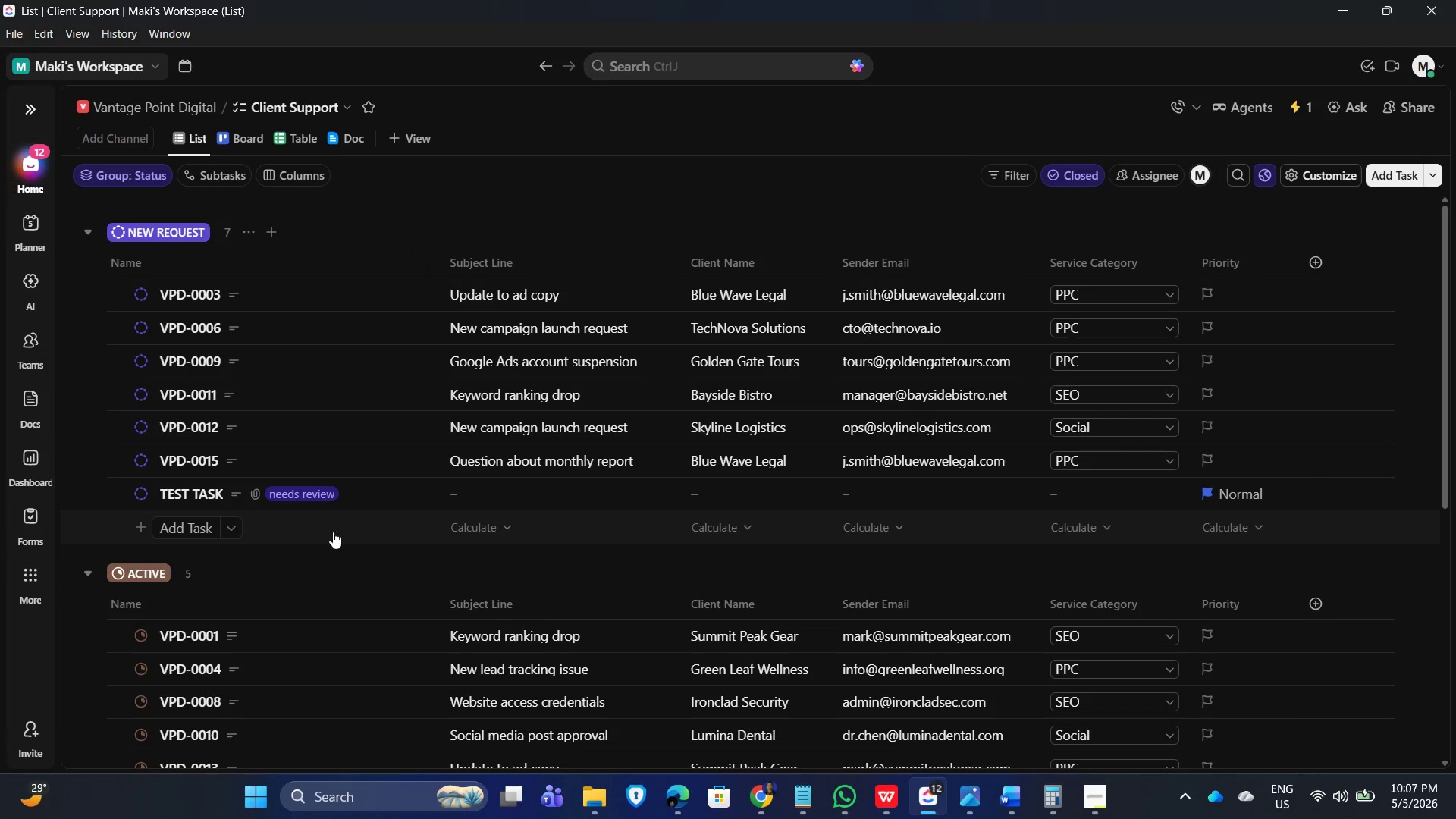 
left_click([534, 5])
 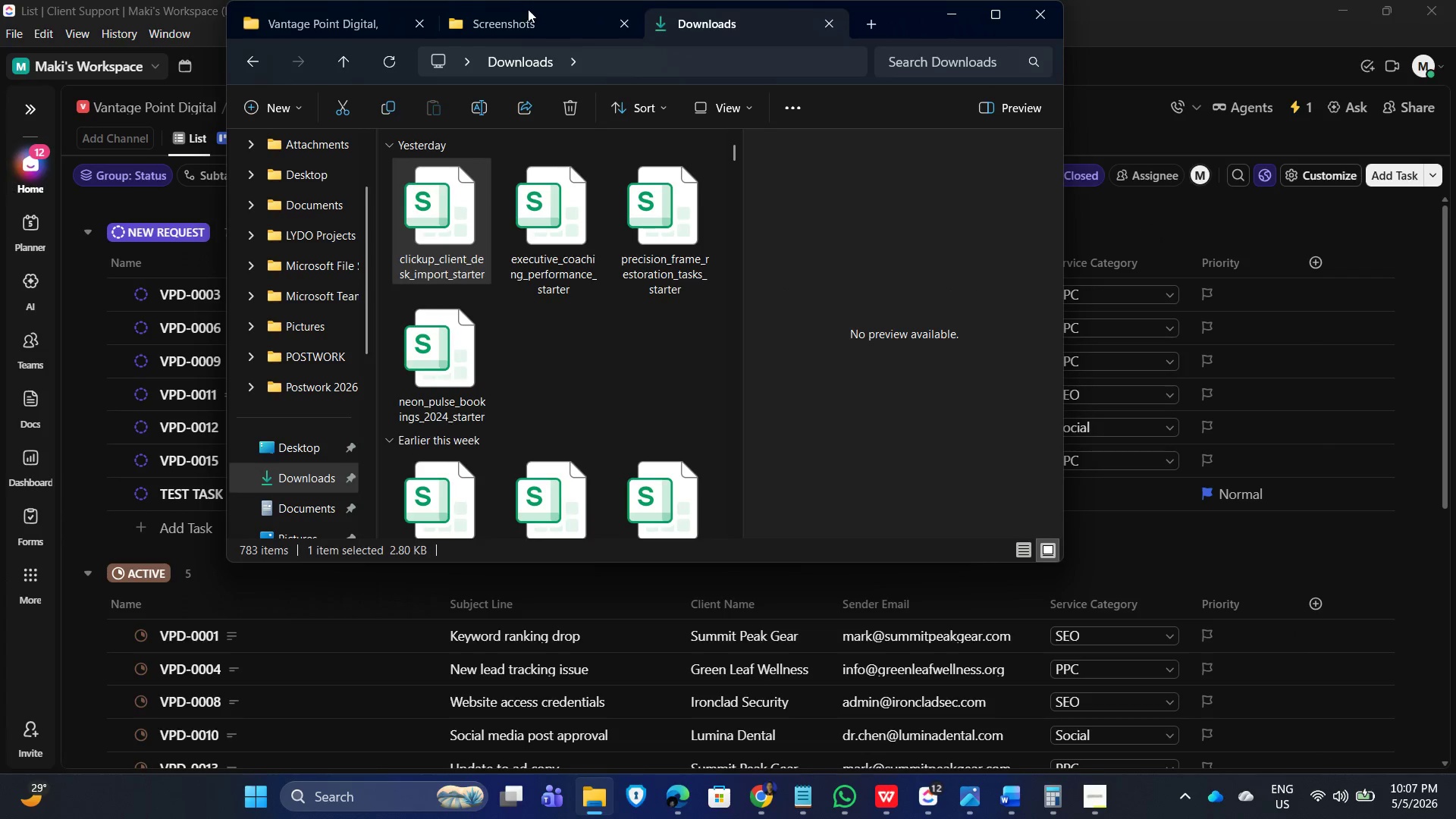 
left_click([526, 13])
 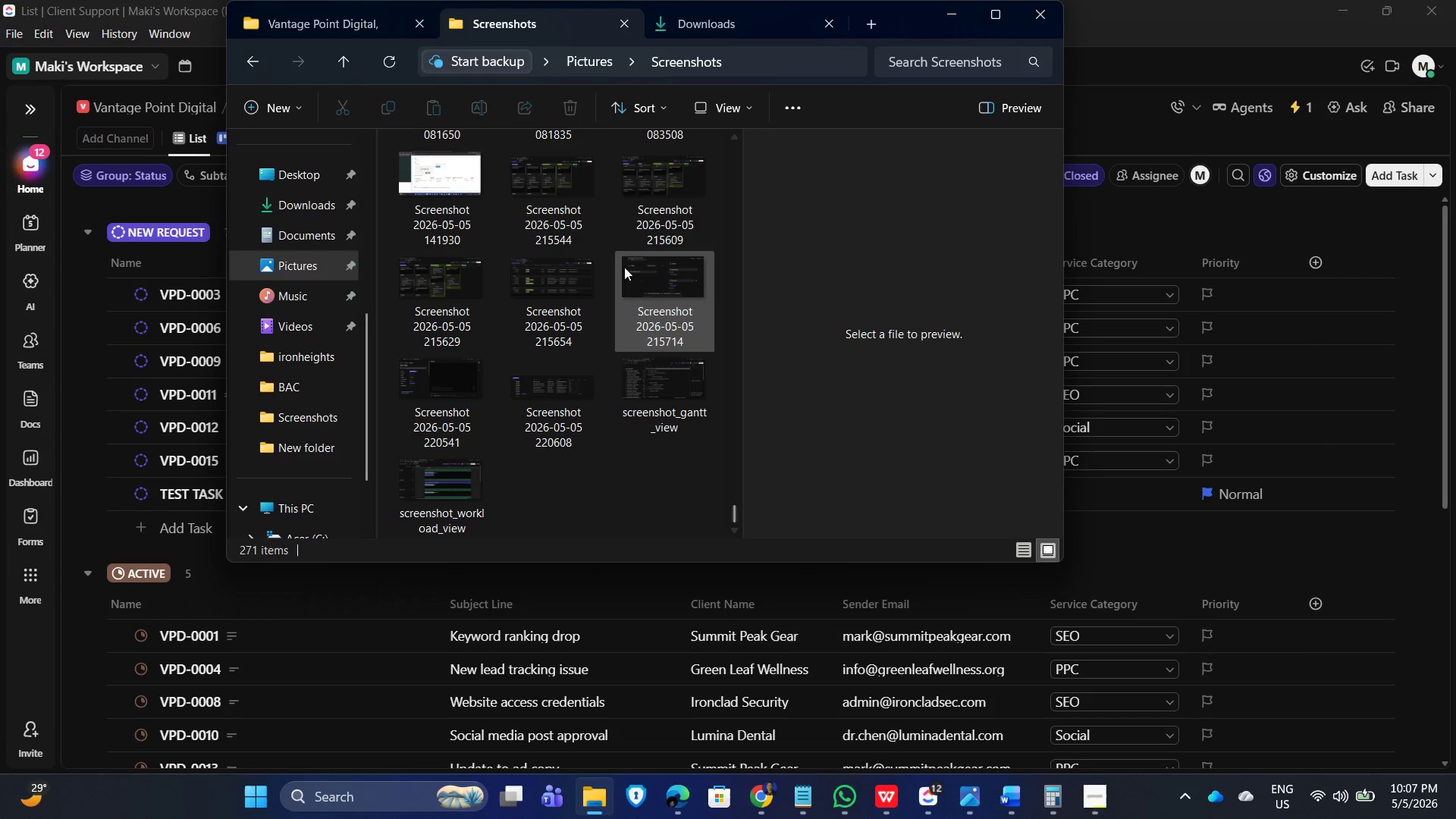 
mouse_move([673, 259])
 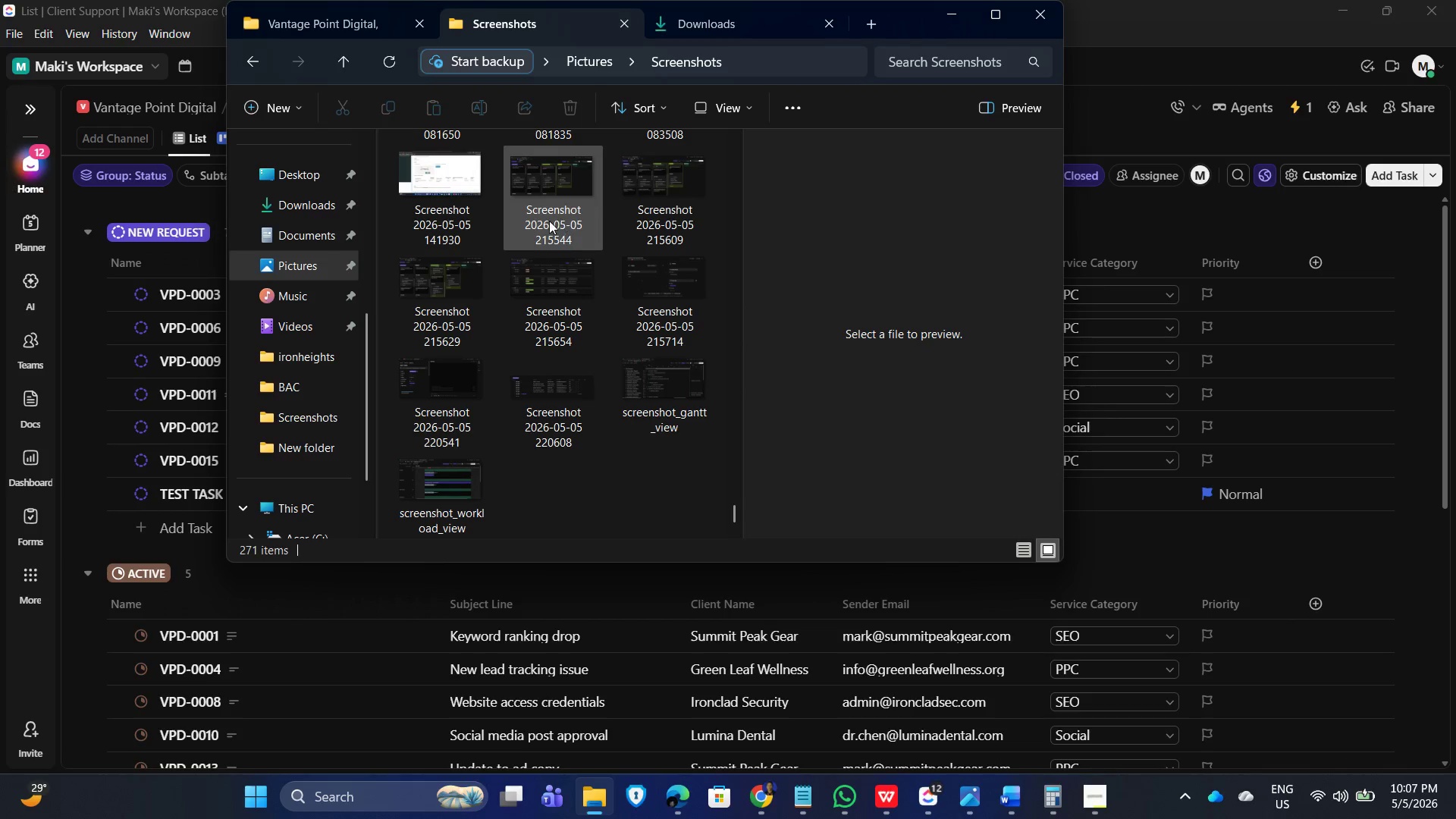 
left_click([548, 221])
 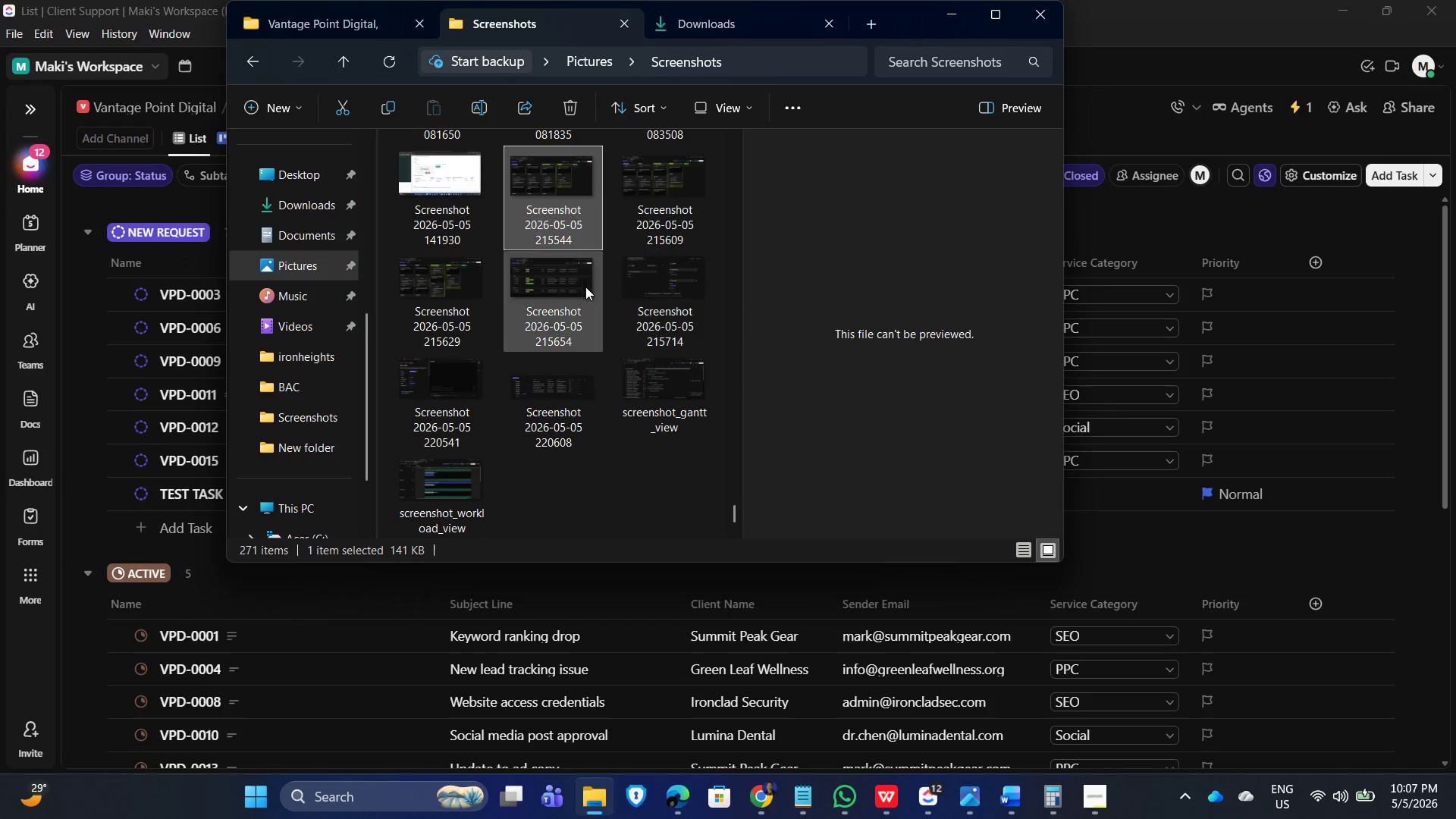 
scroll: coordinate [576, 334], scroll_direction: up, amount: 1.0
 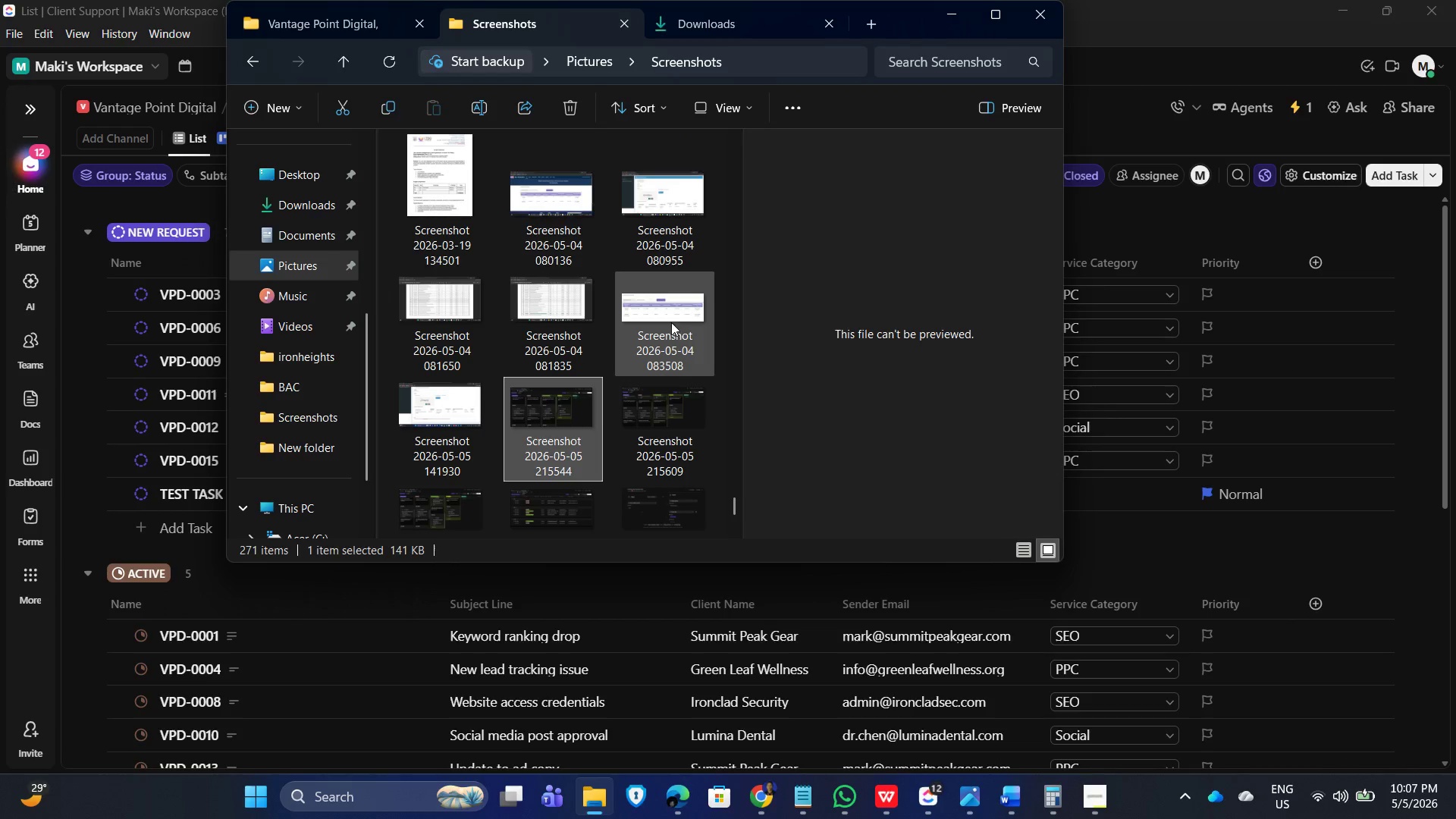 
scroll: coordinate [703, 446], scroll_direction: down, amount: 2.0
 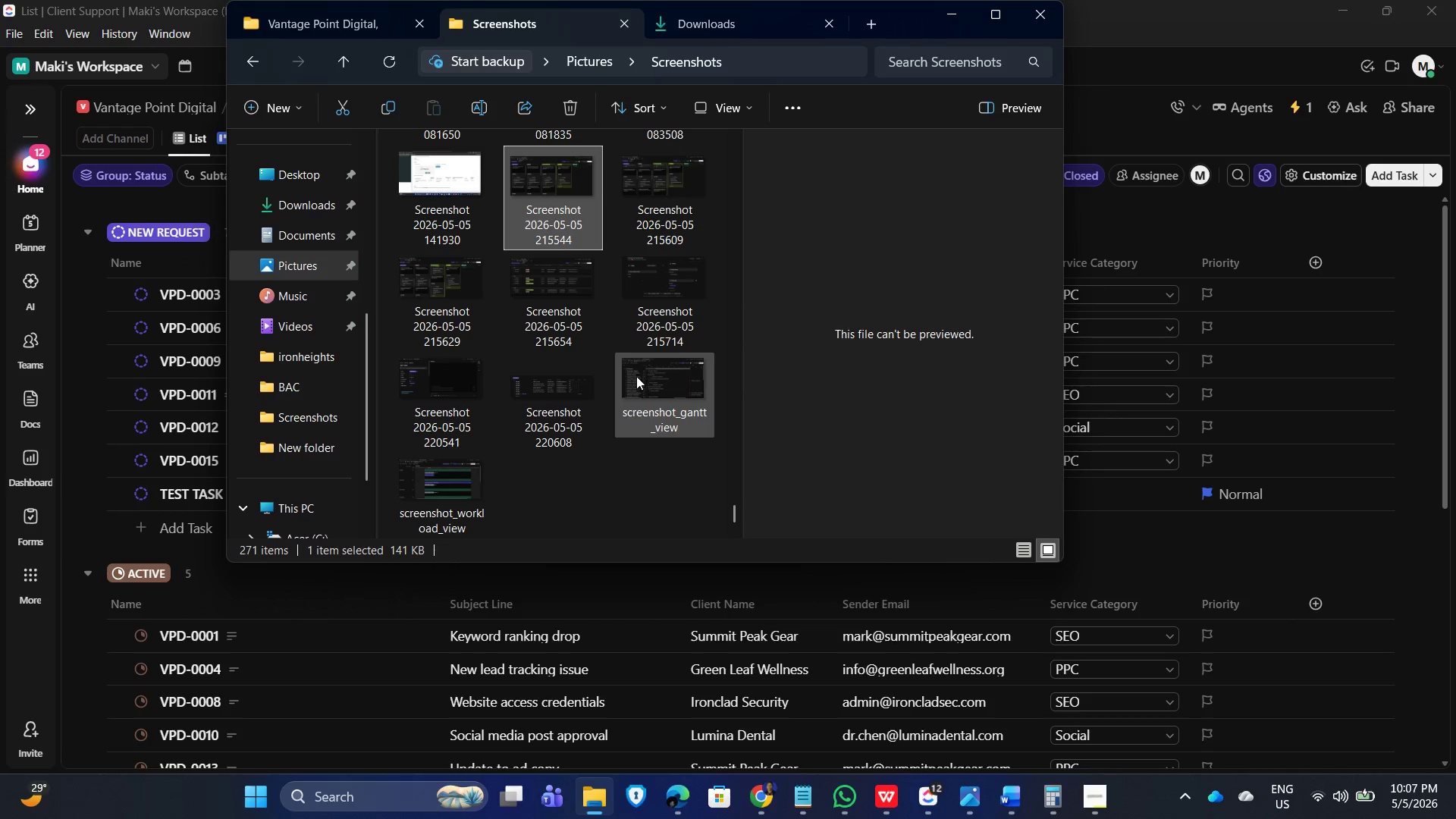 
hold_key(key=ShiftLeft, duration=0.39)
 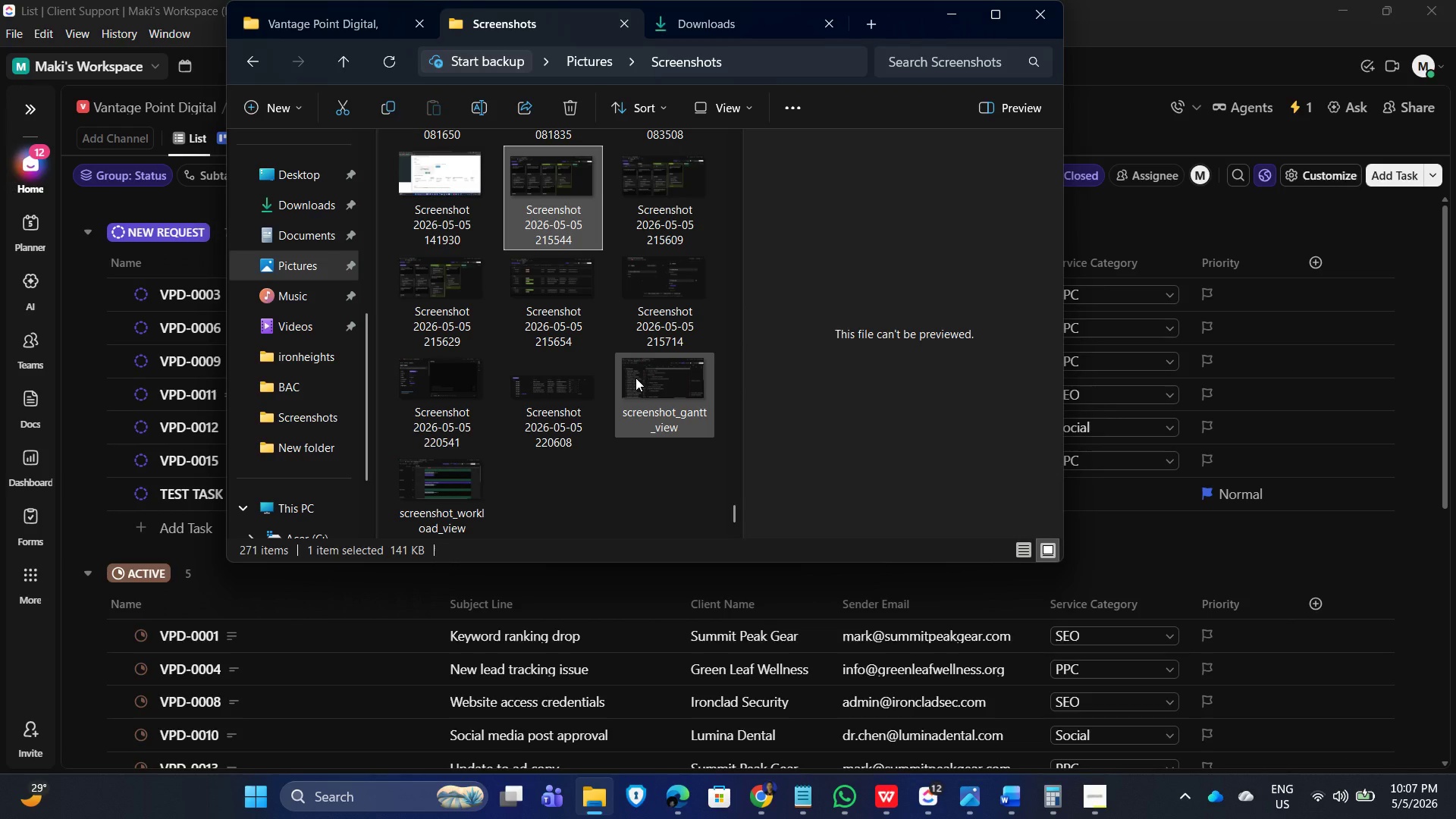 
key(Shift+ArrowDown)
 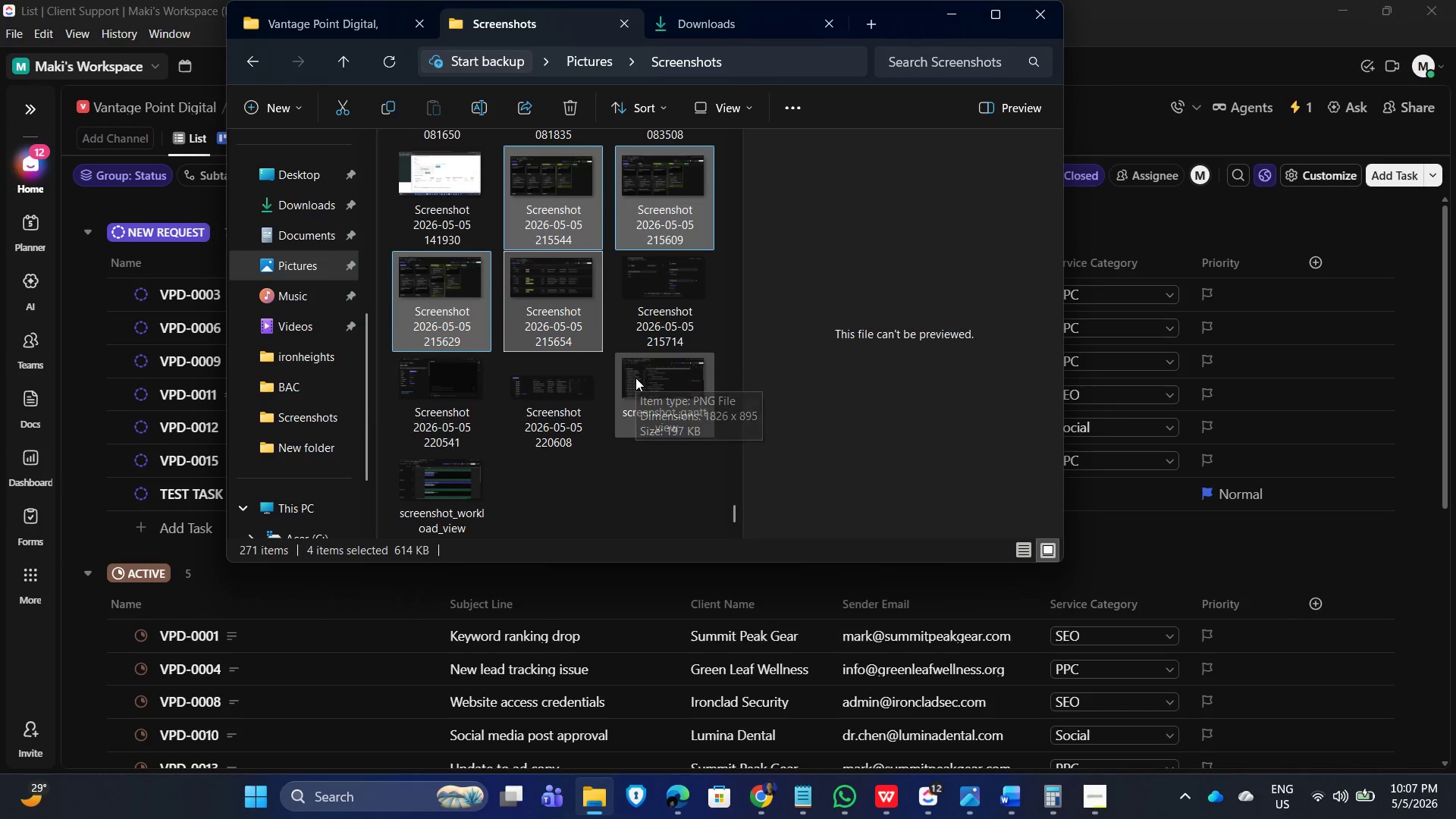 
key(Shift+ArrowDown)
 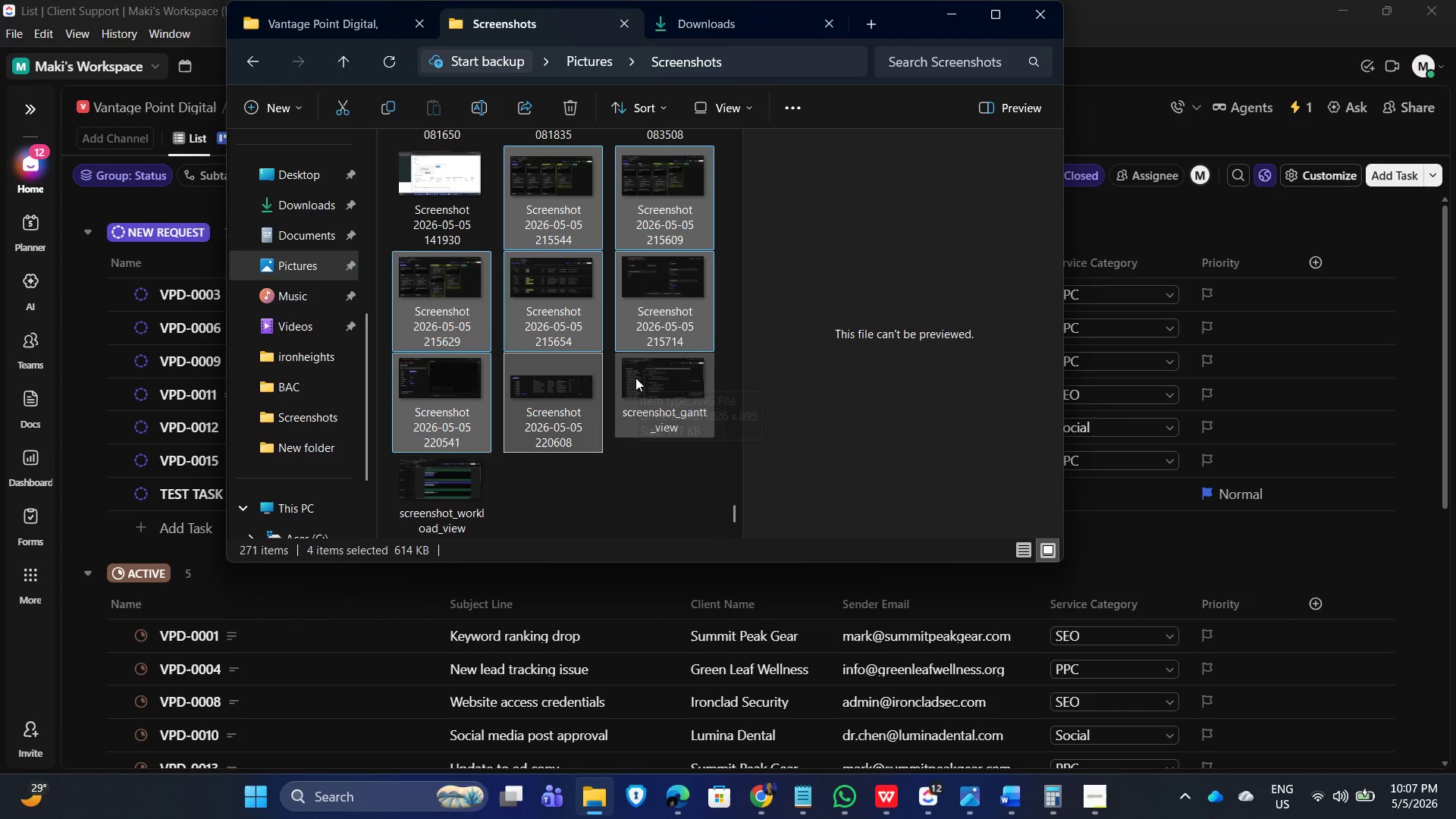 
key(Shift+ArrowDown)
 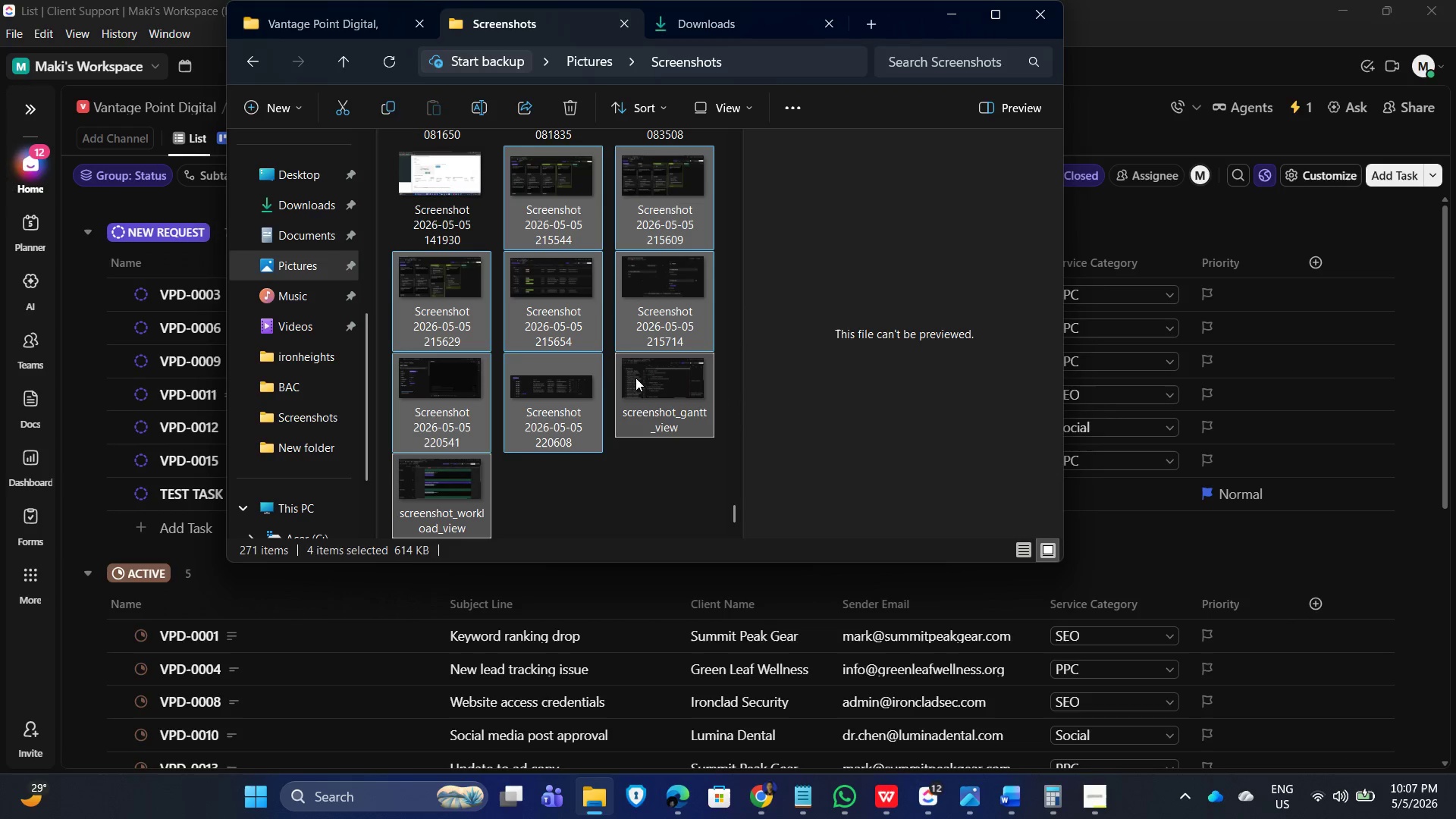 
key(Shift+ArrowDown)
 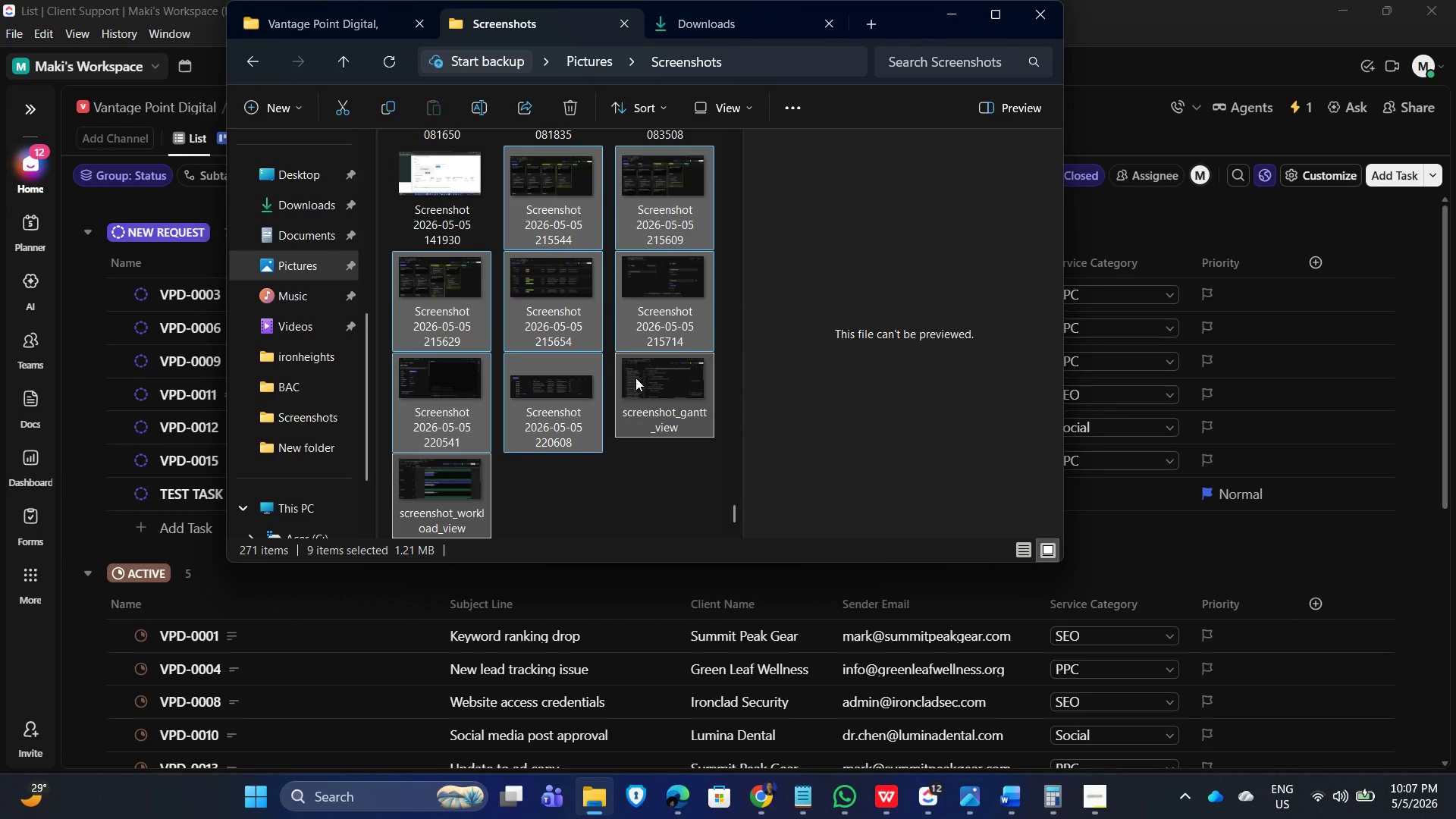 
key(Control+X)
 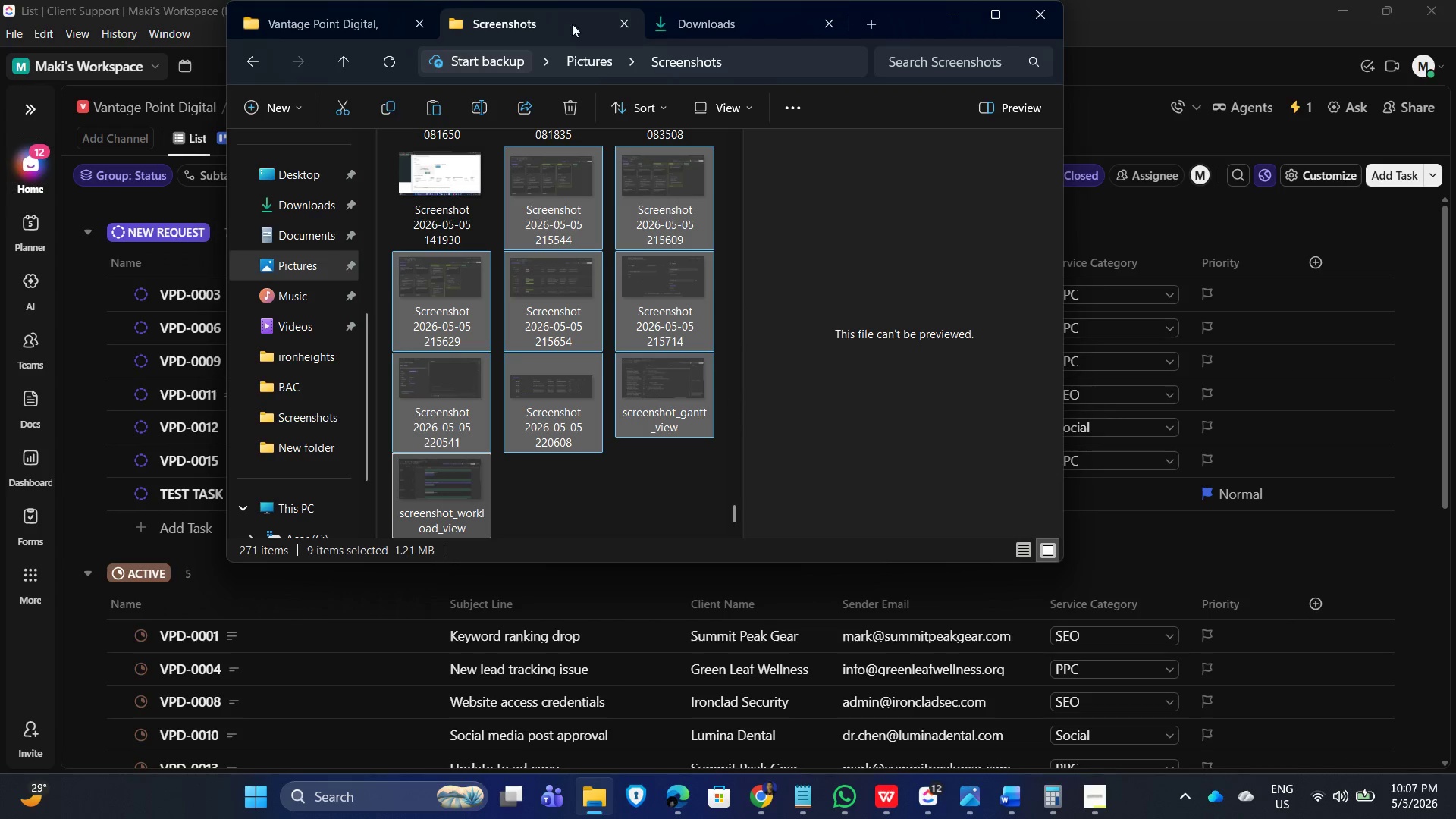 
left_click([286, 17])
 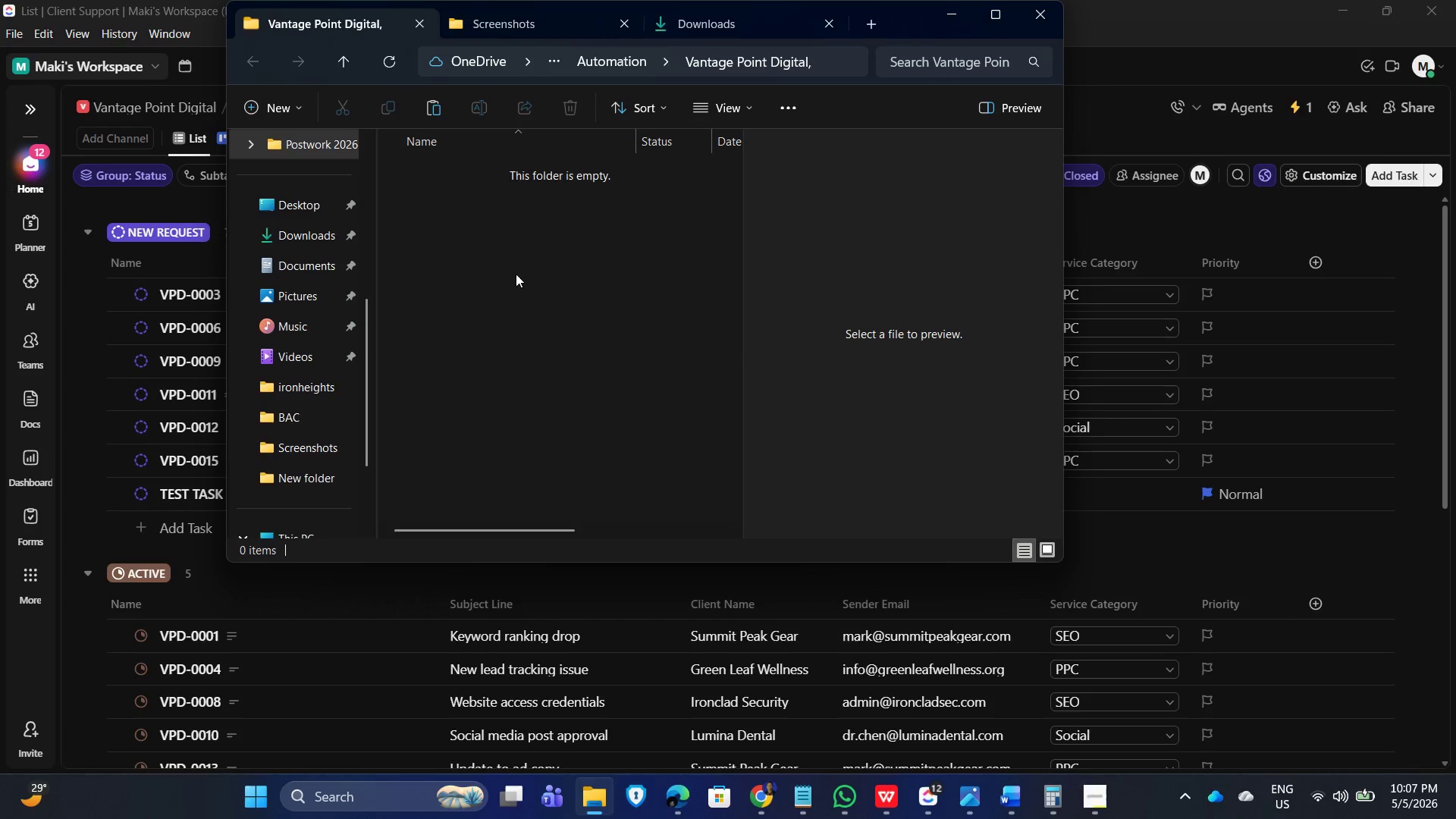 
left_click([529, 215])
 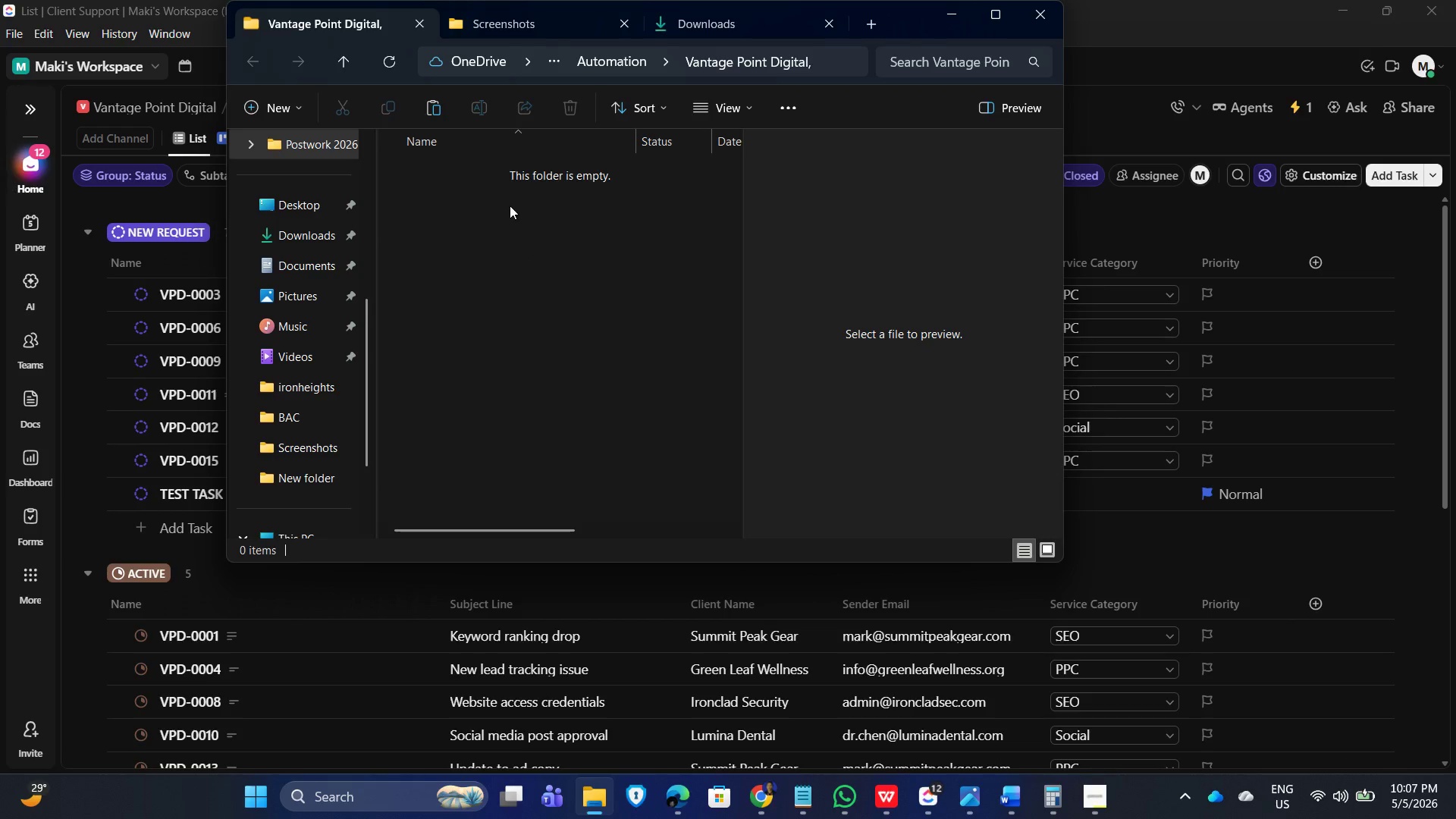 
double_click([510, 206])
 